 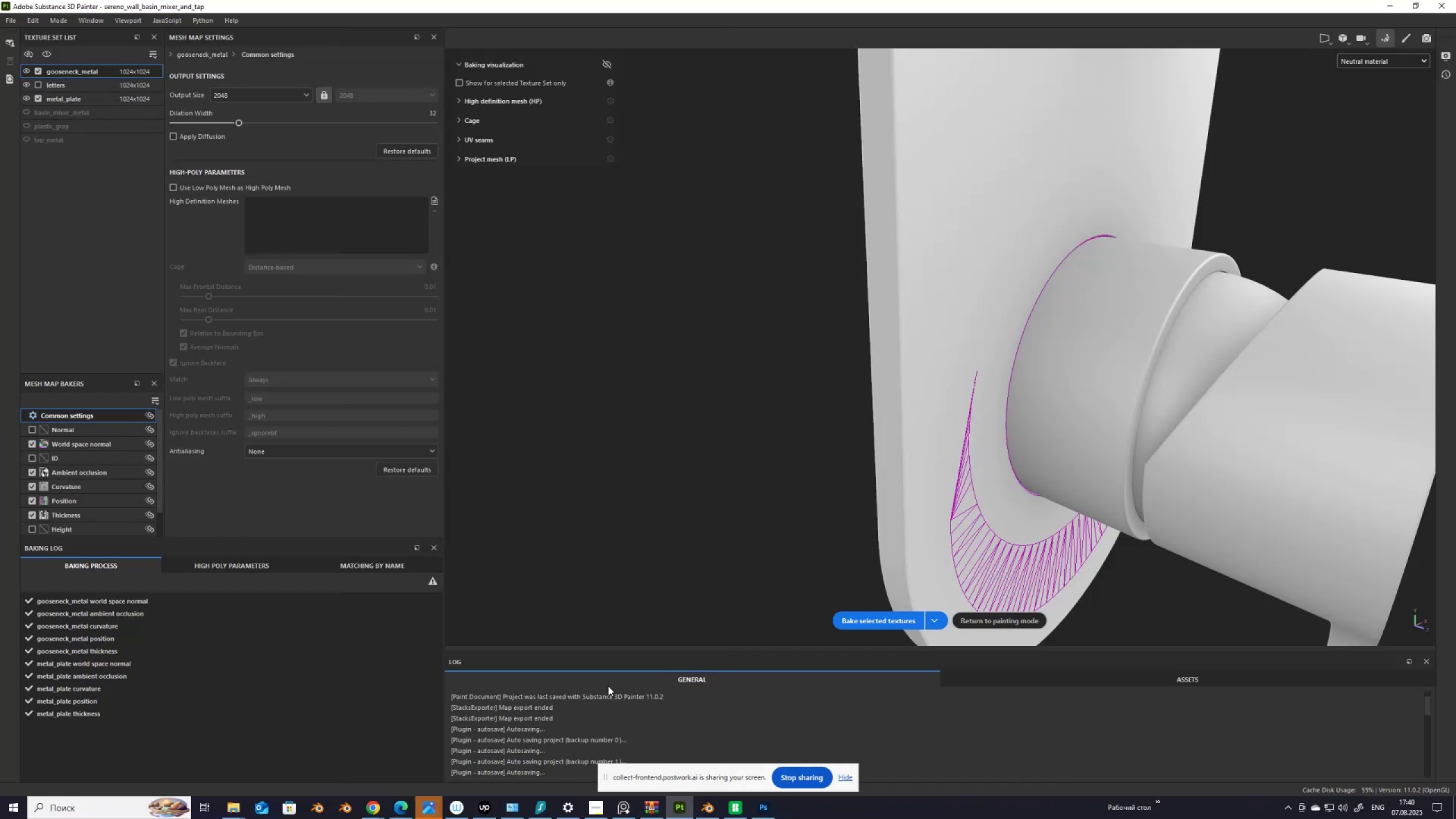 
left_click([996, 620])
 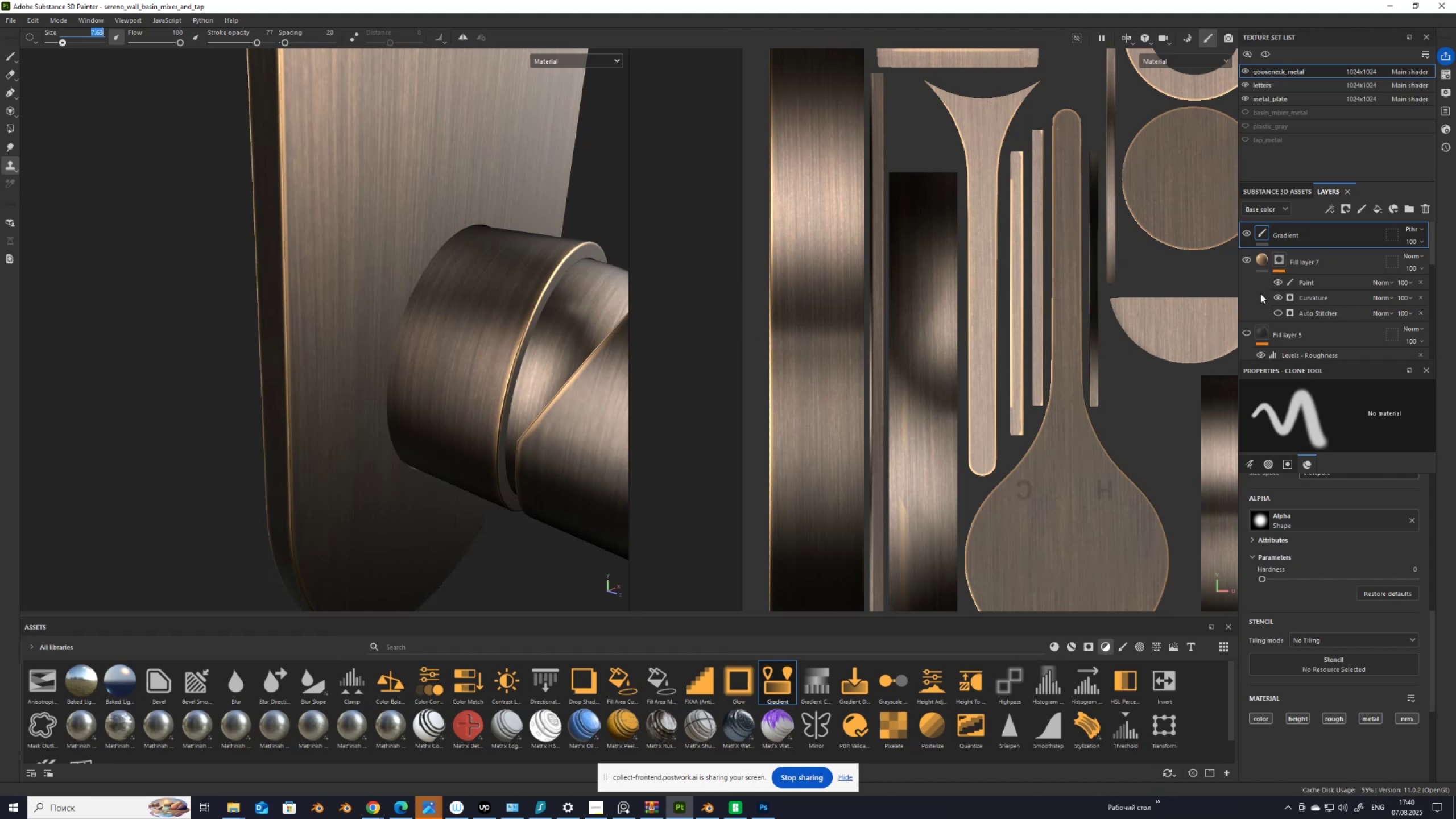 
wait(6.33)
 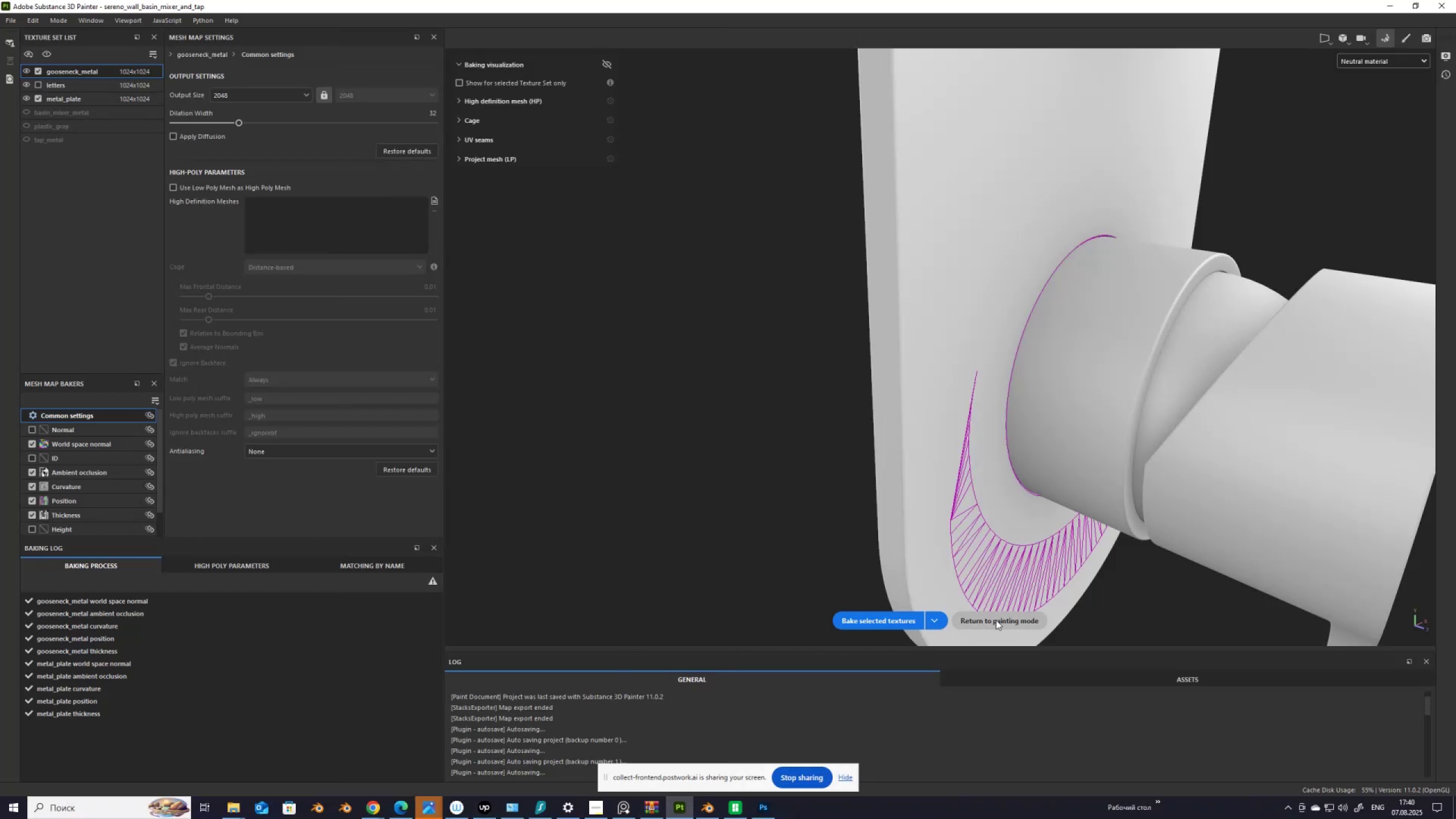 
scroll: coordinate [407, 368], scroll_direction: down, amount: 11.0
 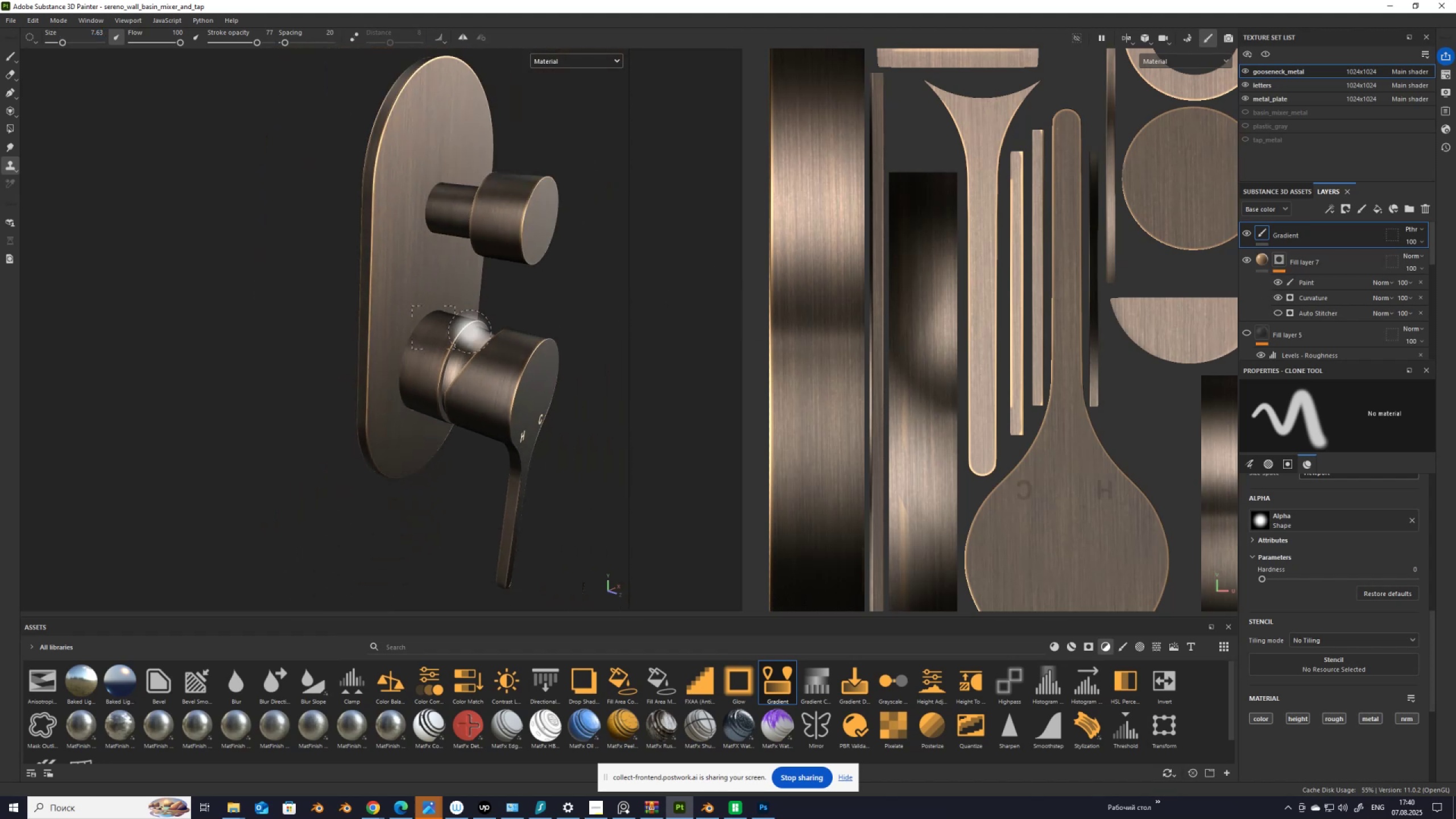 
hold_key(key=AltLeft, duration=1.53)
left_click_drag(start_coordinate=[493, 341], to_coordinate=[267, 297])
 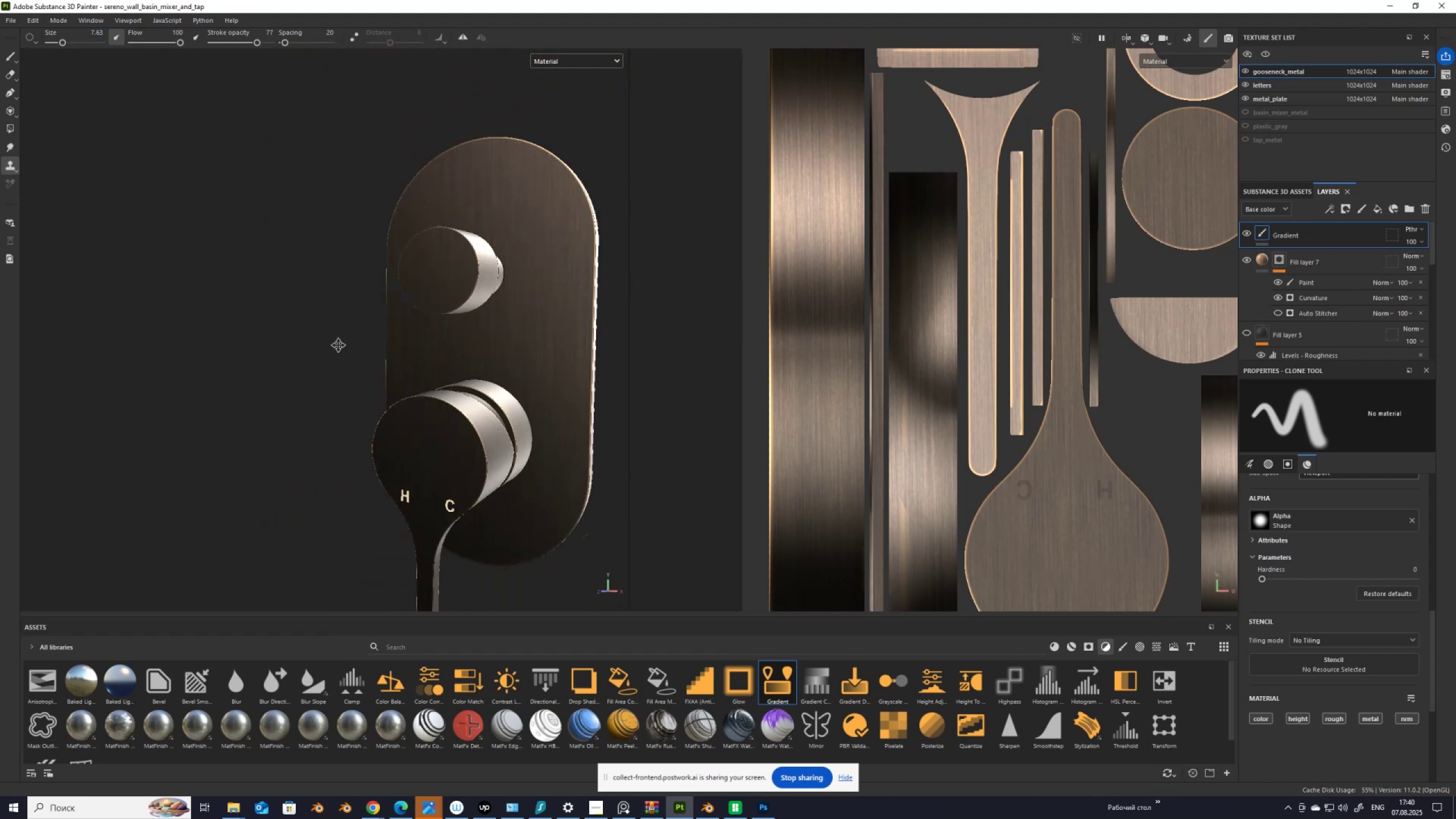 
hold_key(key=AltLeft, duration=1.53)
 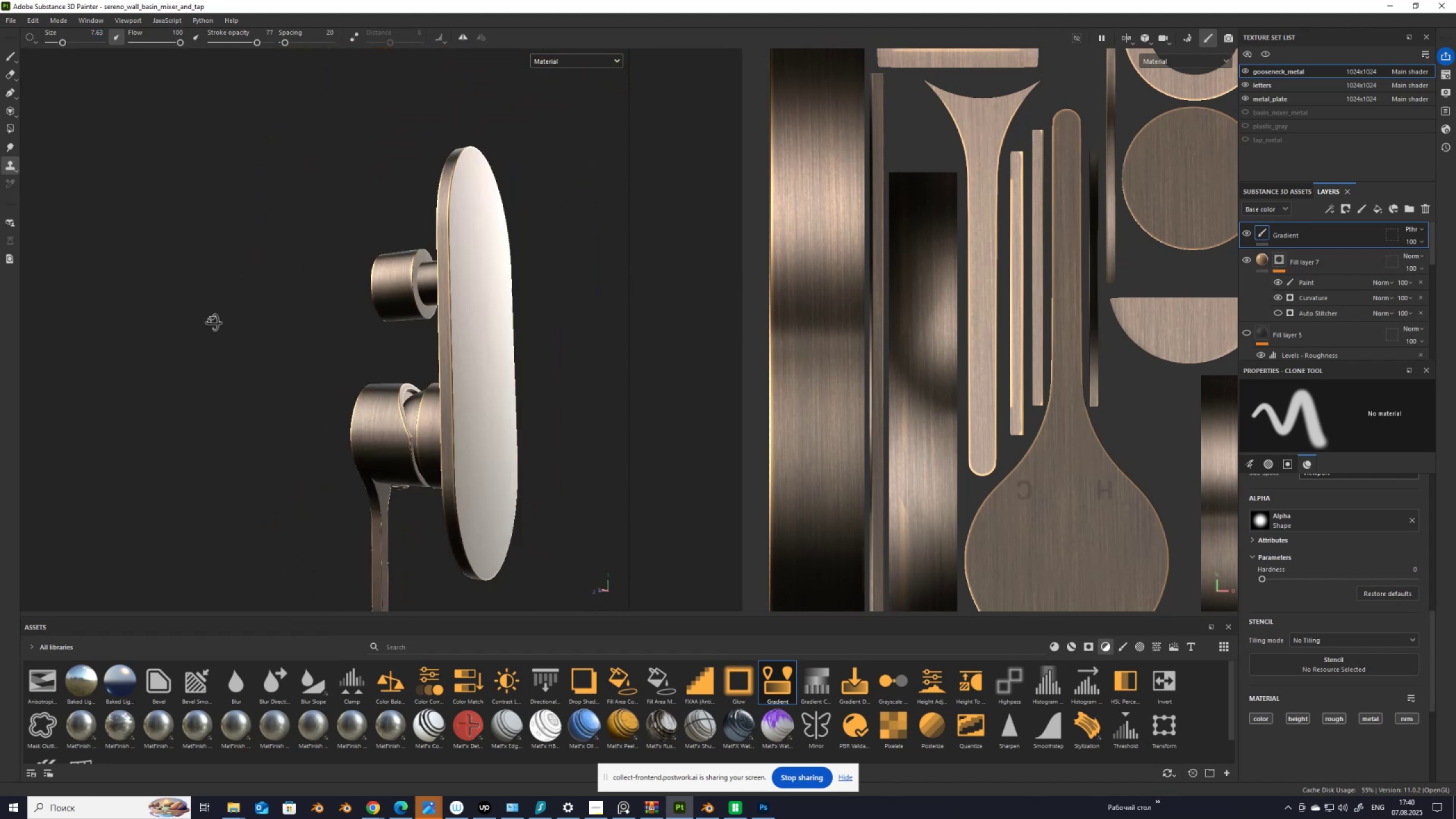 
hold_key(key=AltLeft, duration=1.51)
left_click_drag(start_coordinate=[465, 347], to_coordinate=[543, 356])
 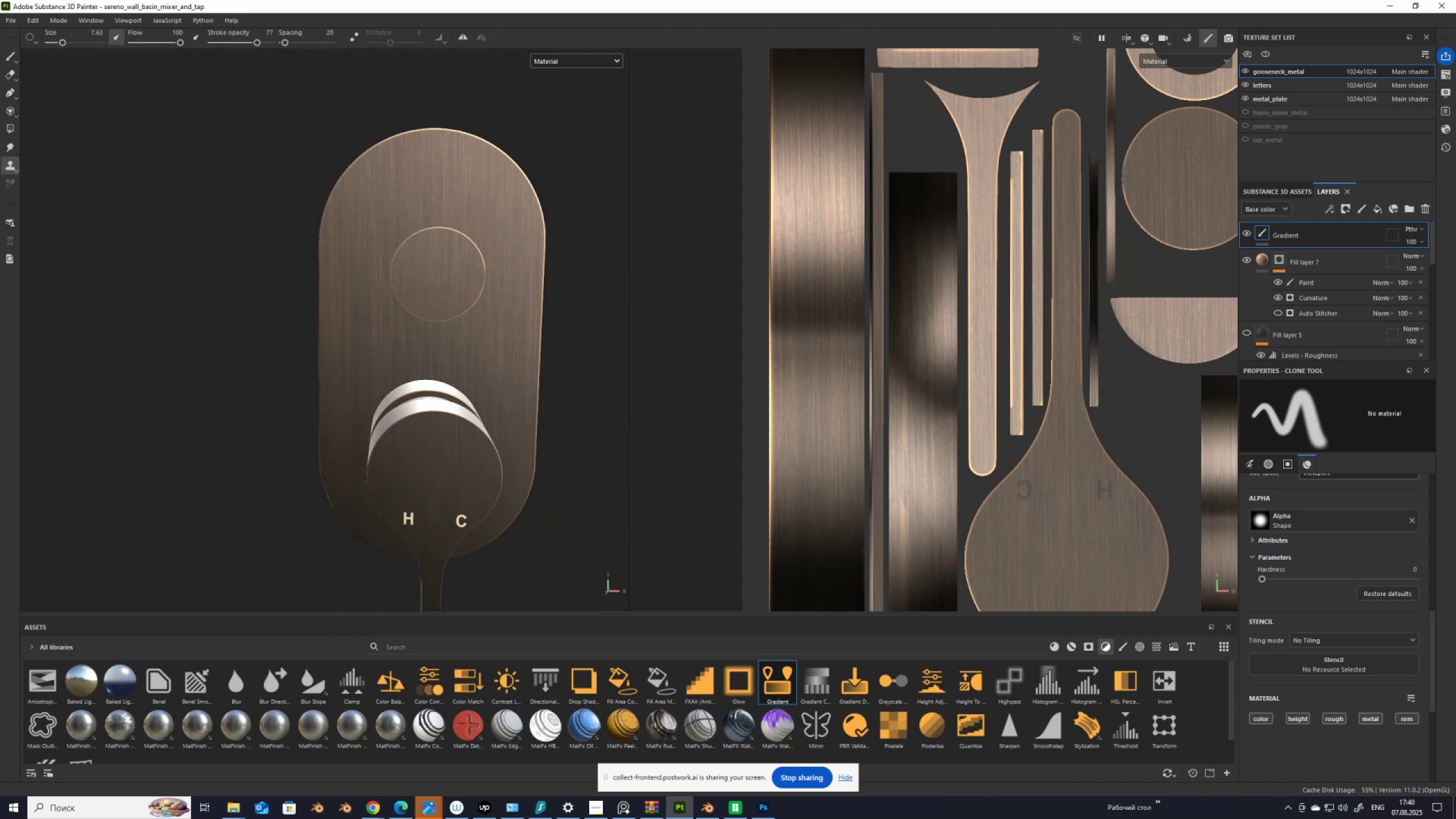 
hold_key(key=AltLeft, duration=1.51)
 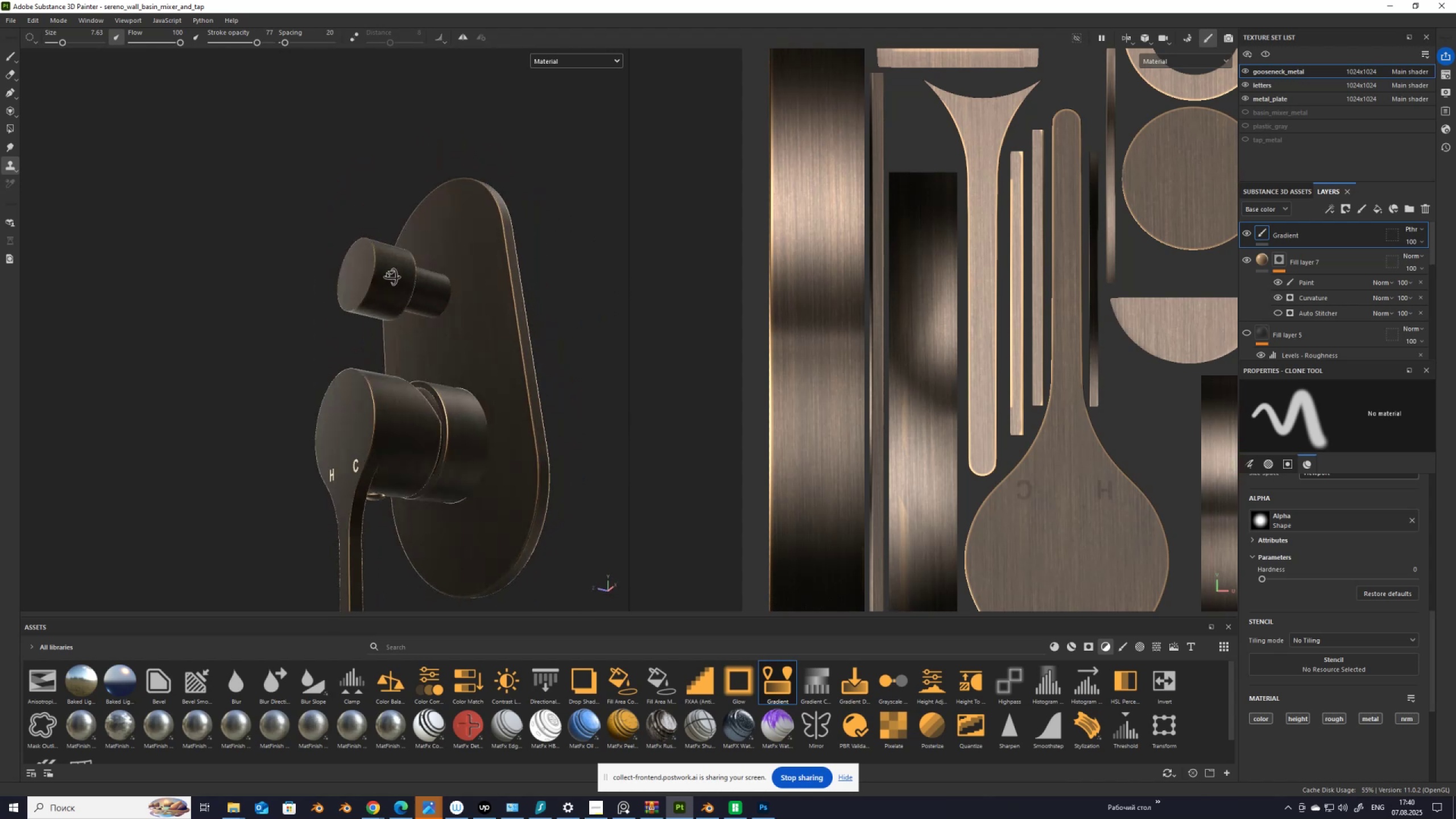 
hold_key(key=AltLeft, duration=1.52)
 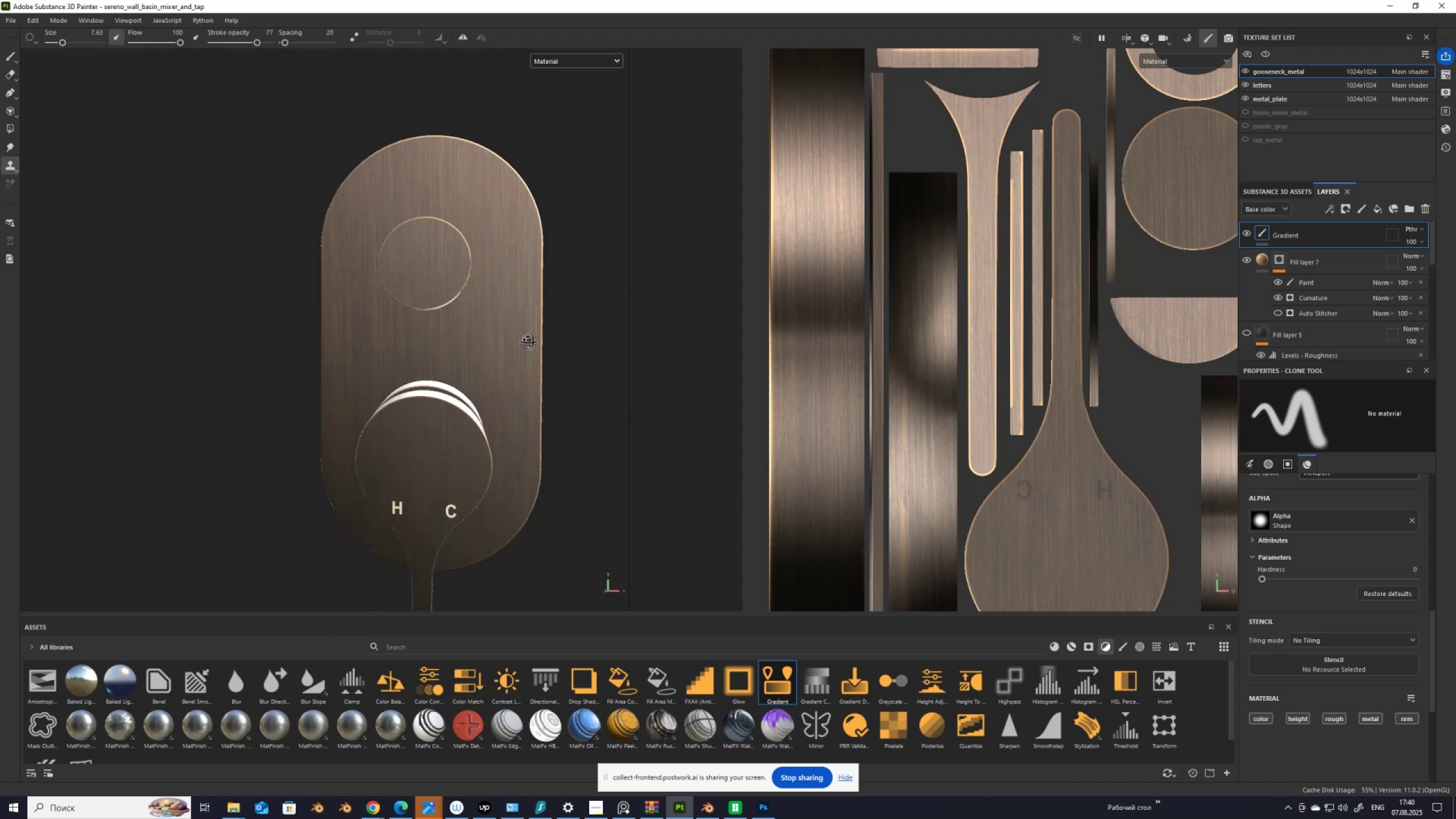 
hold_key(key=AltLeft, duration=1.43)
 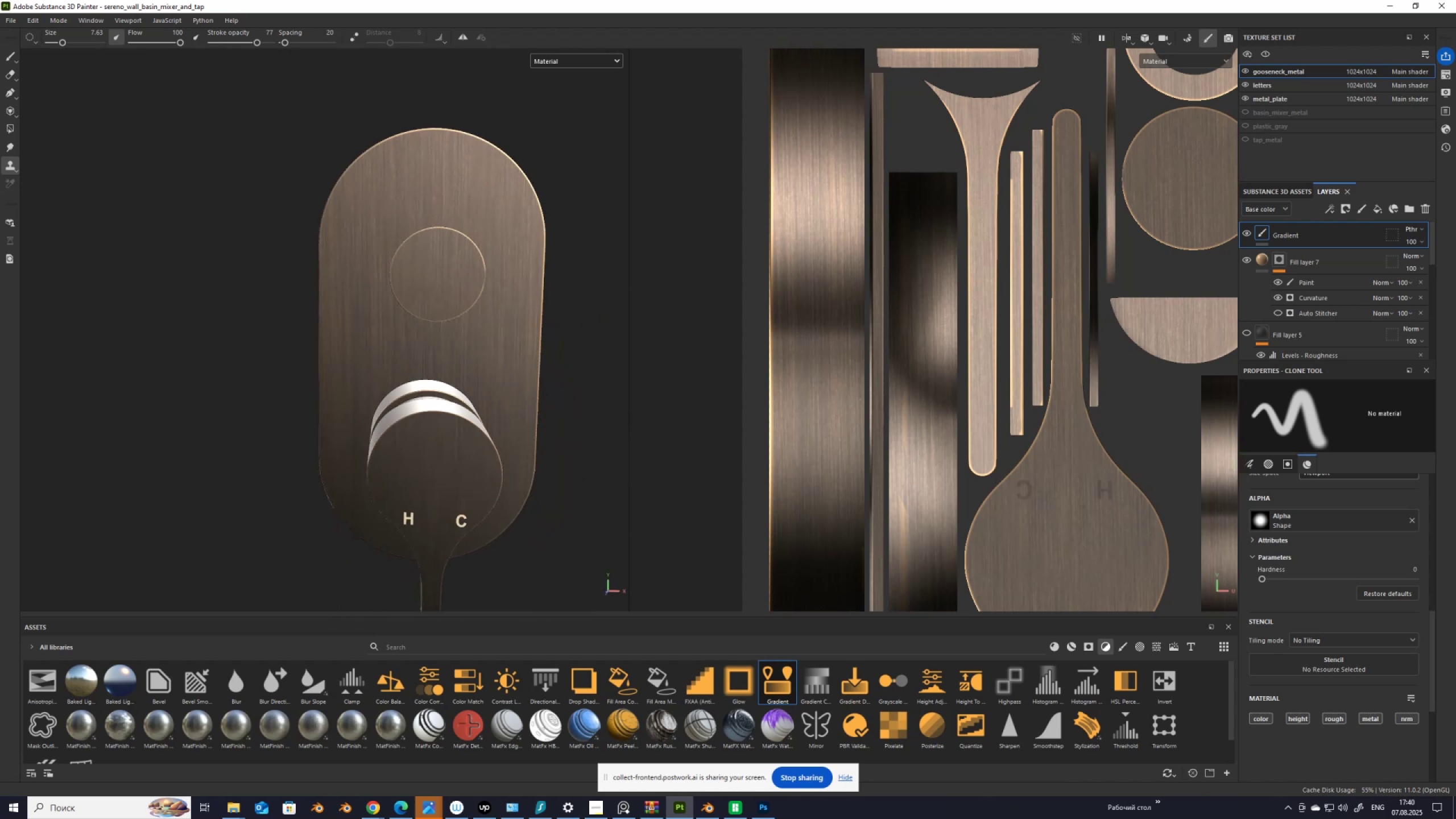 
key(Control+Shift+E)
 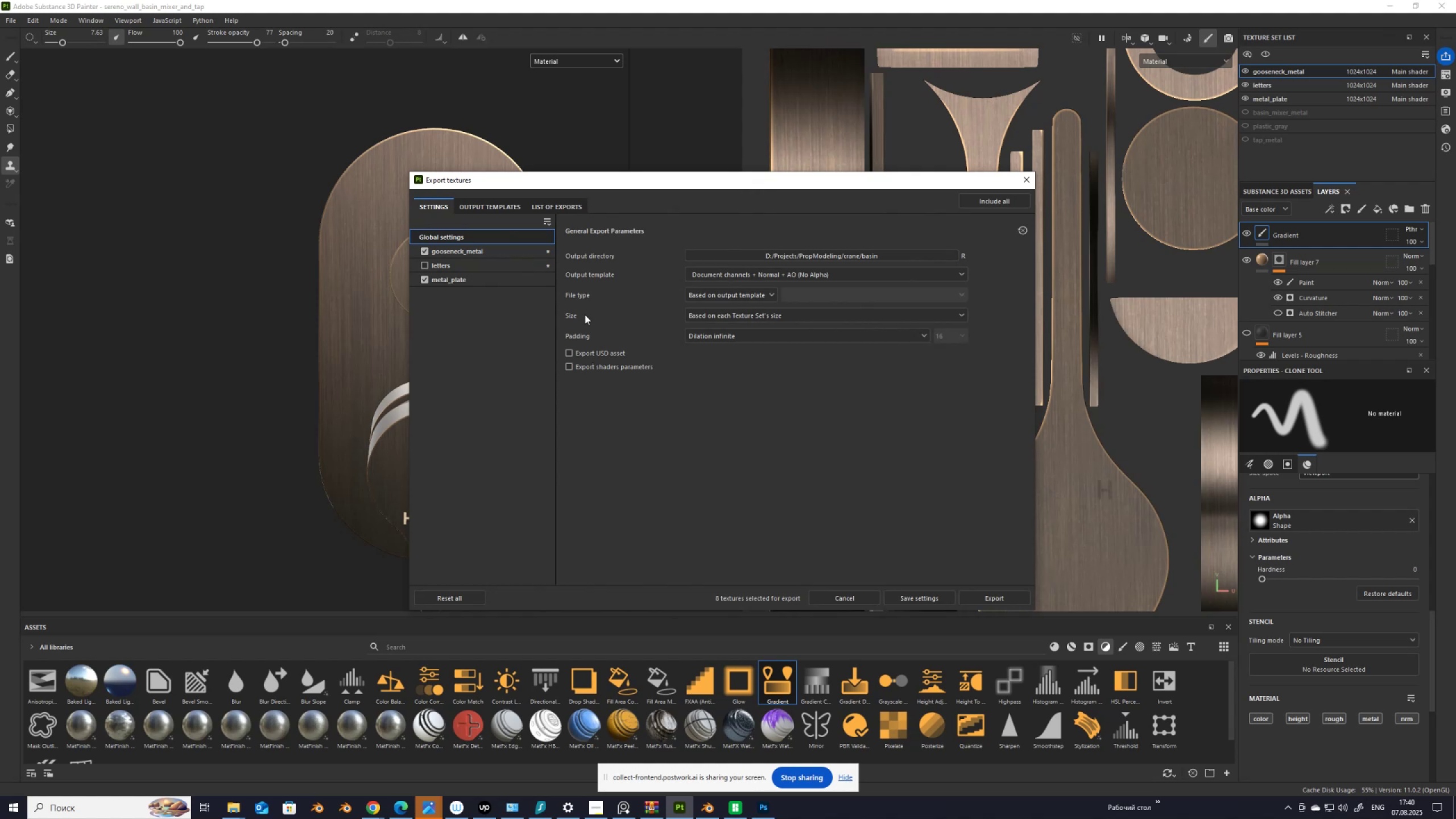 
left_click([476, 254])
 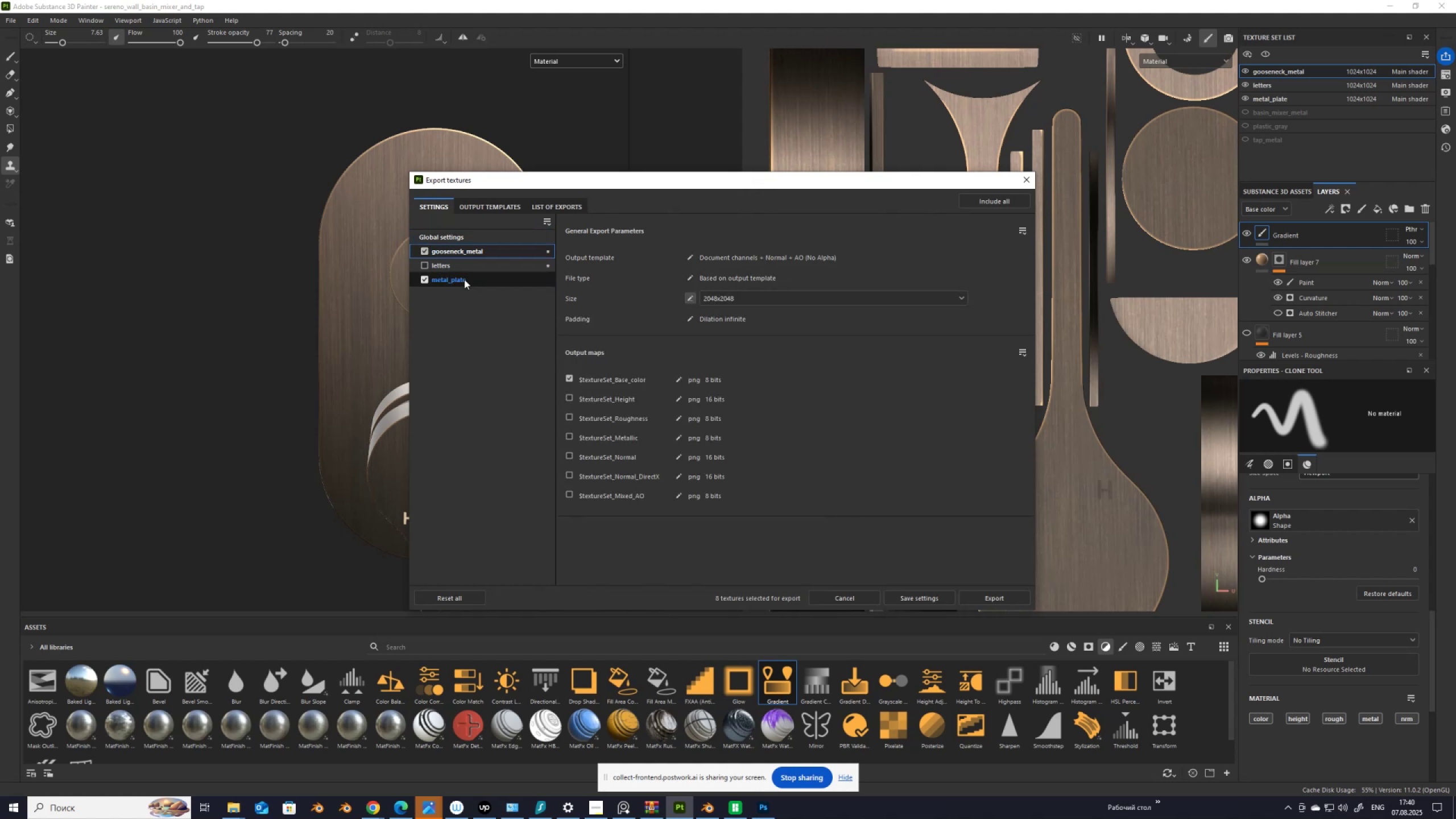 
left_click([464, 284])
 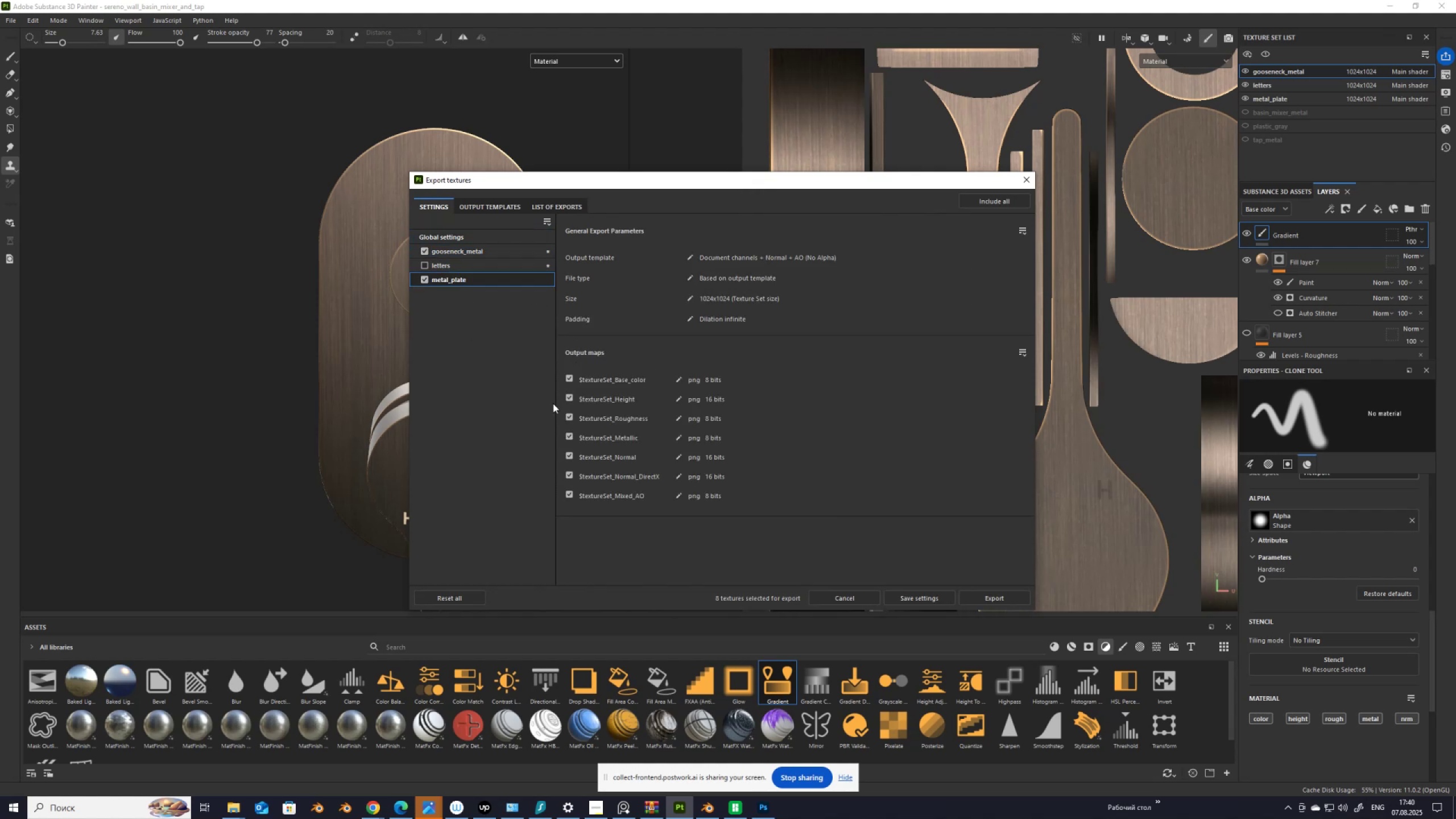 
left_click_drag(start_coordinate=[572, 399], to_coordinate=[567, 506])
 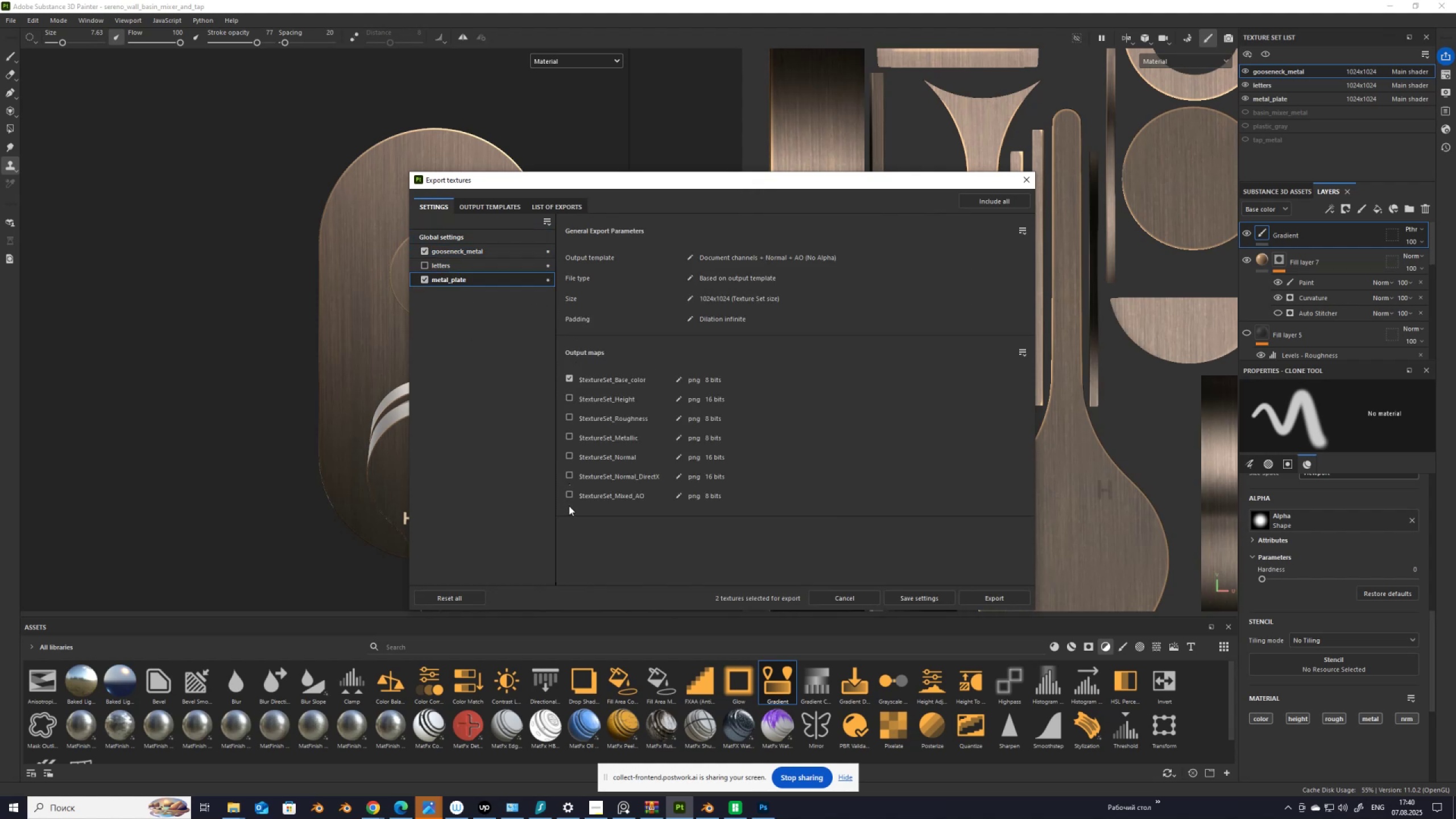 
left_click([452, 239])
 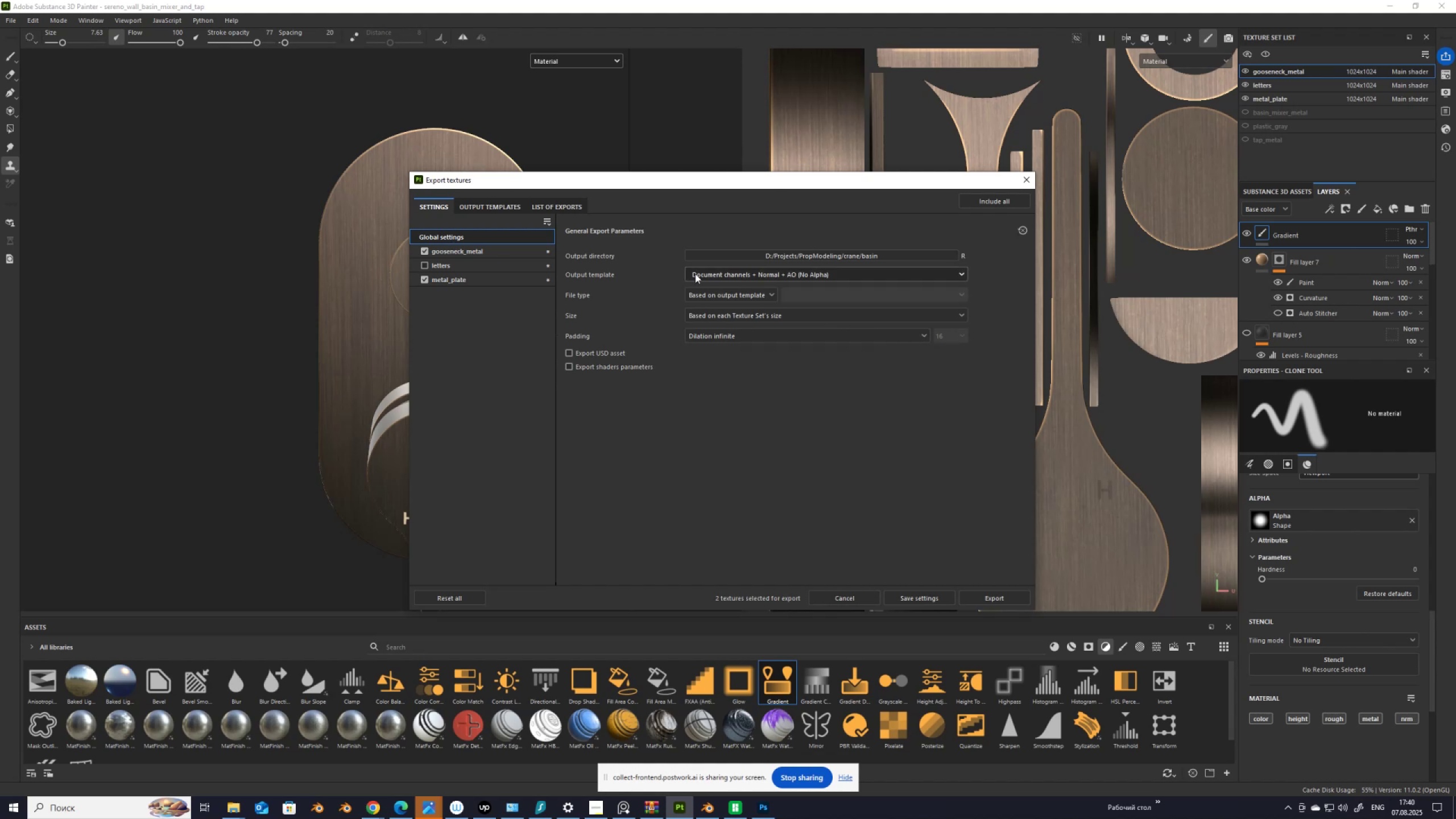 
left_click([710, 260])
 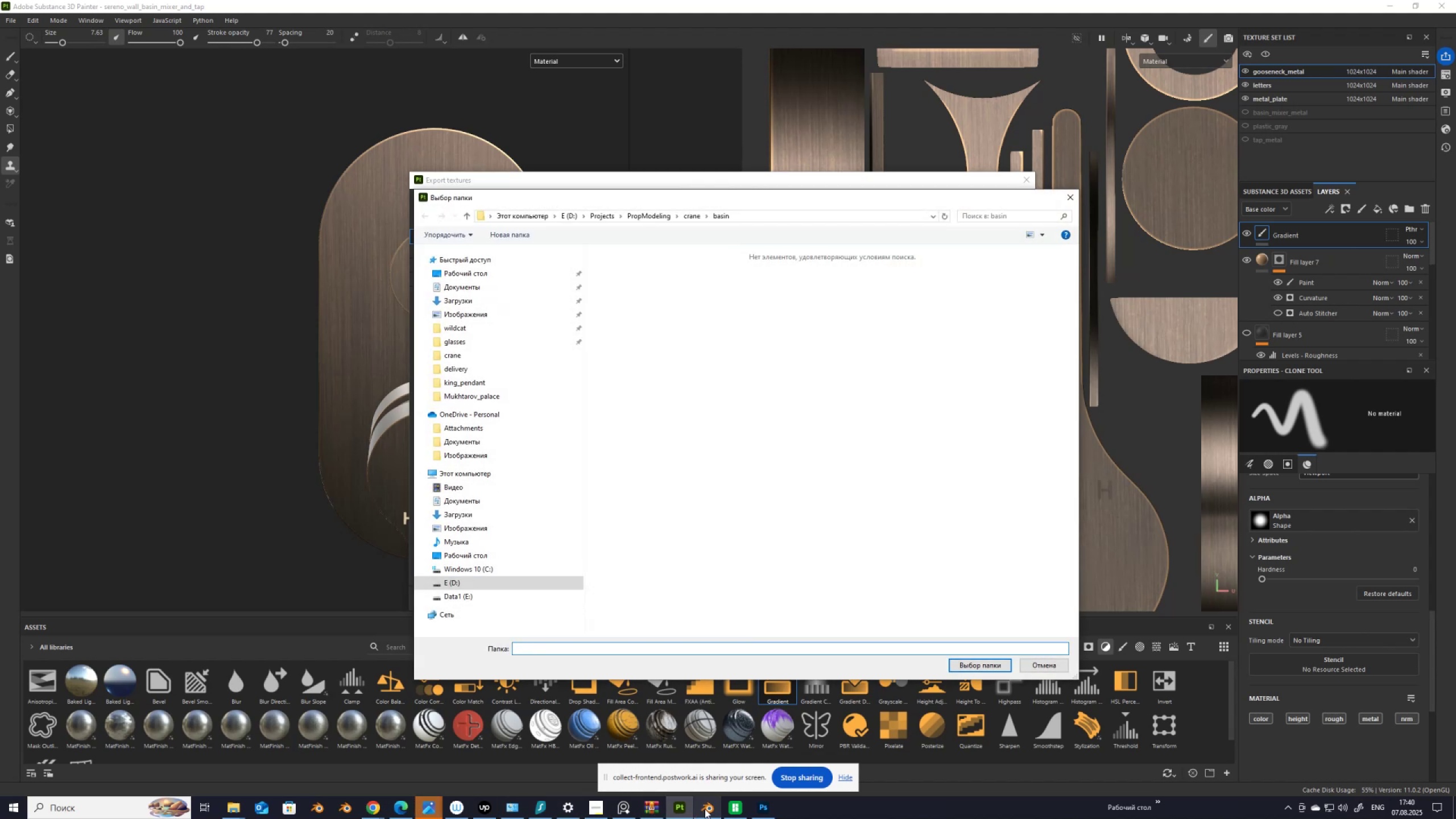 
wait(7.68)
 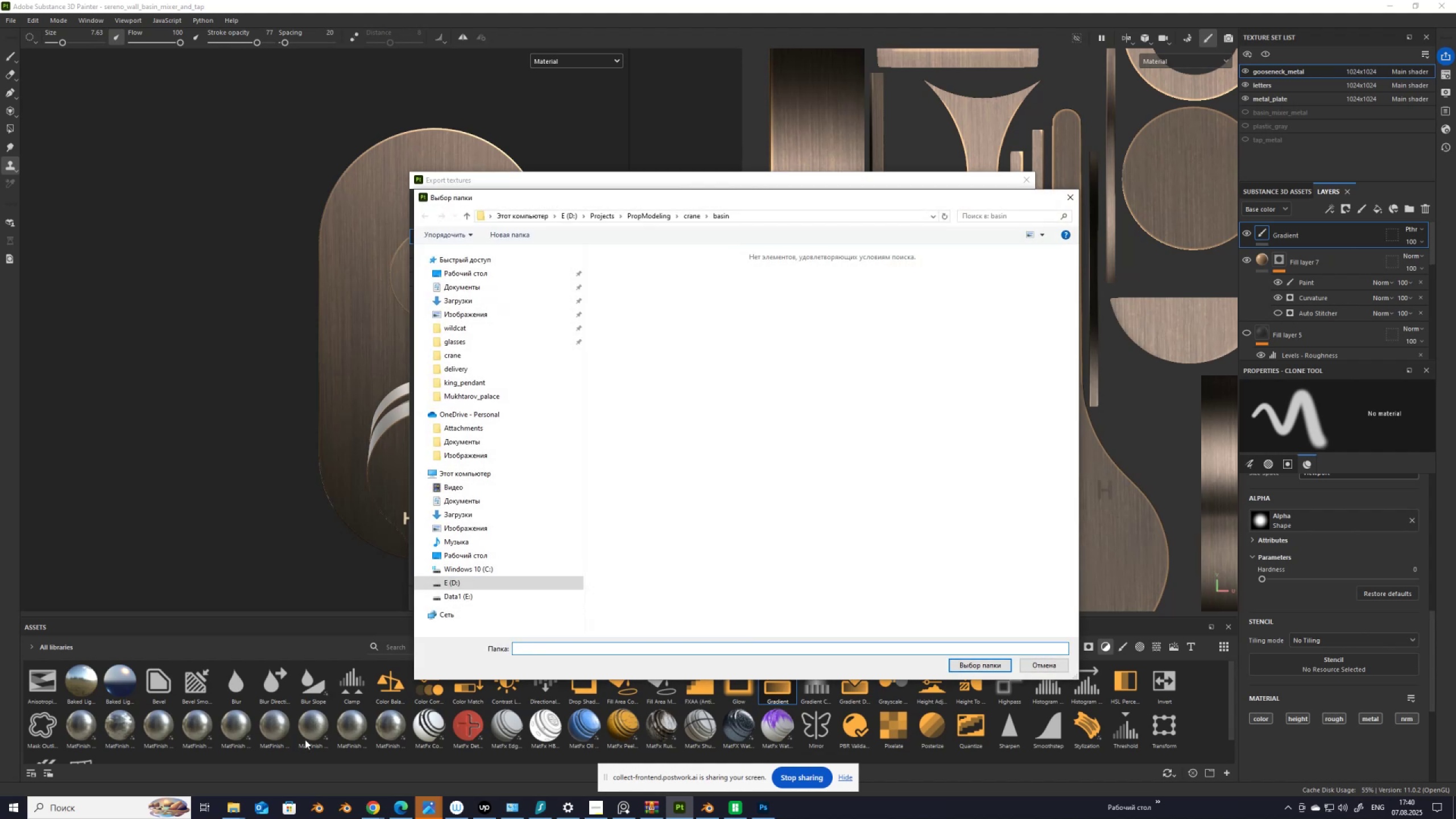 
left_click([694, 217])
 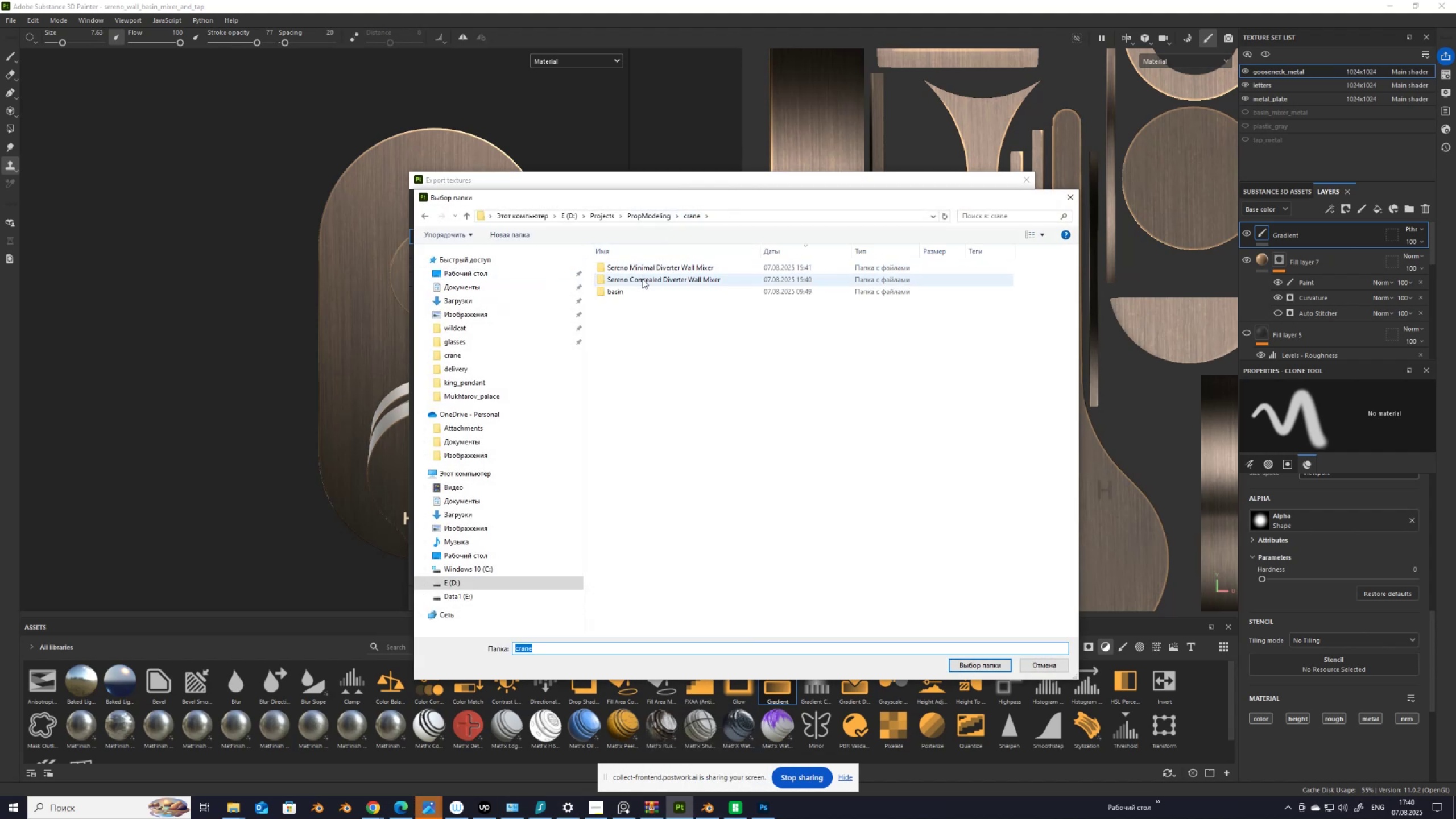 
double_click([642, 279])
 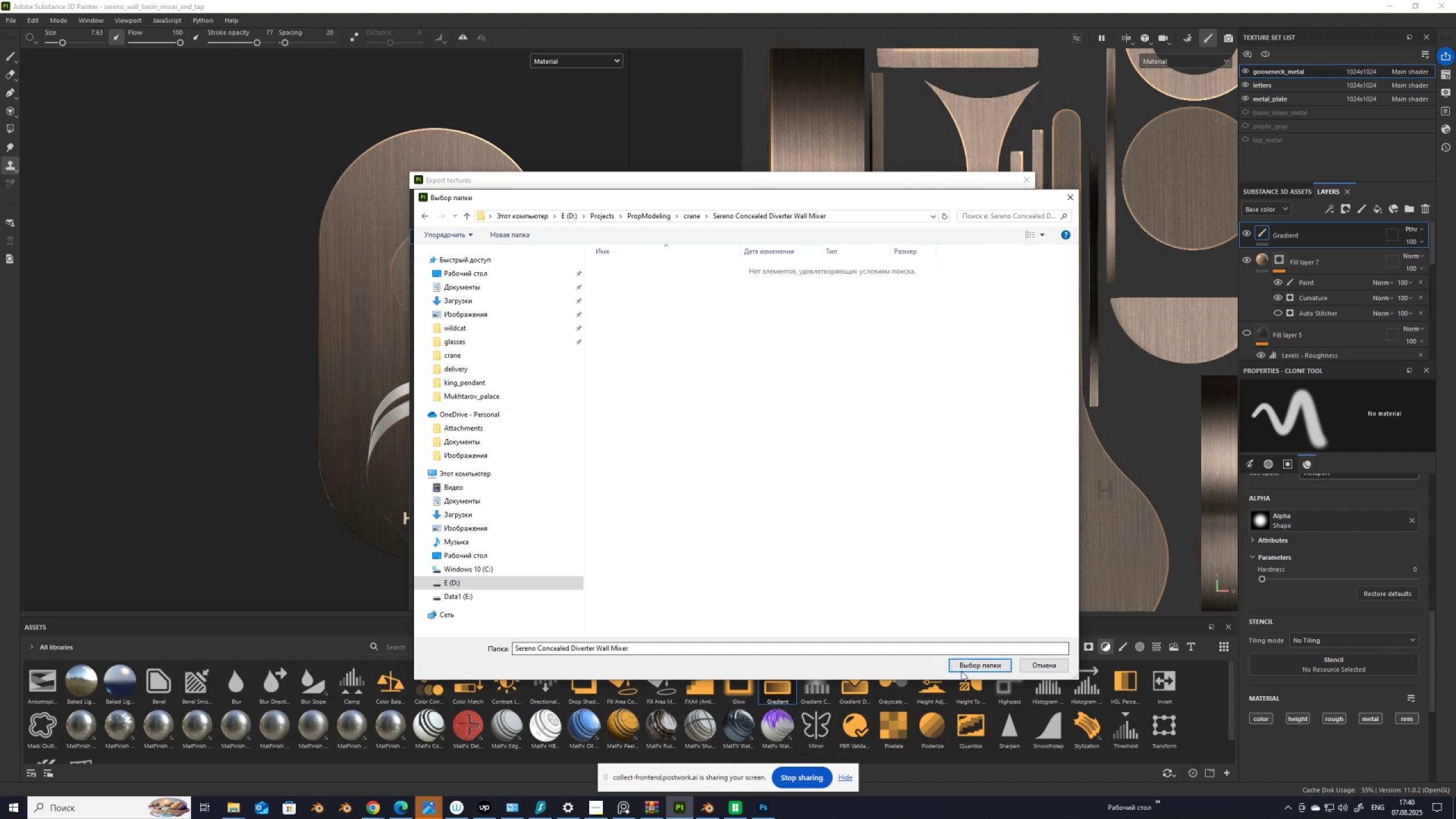 
left_click([965, 666])
 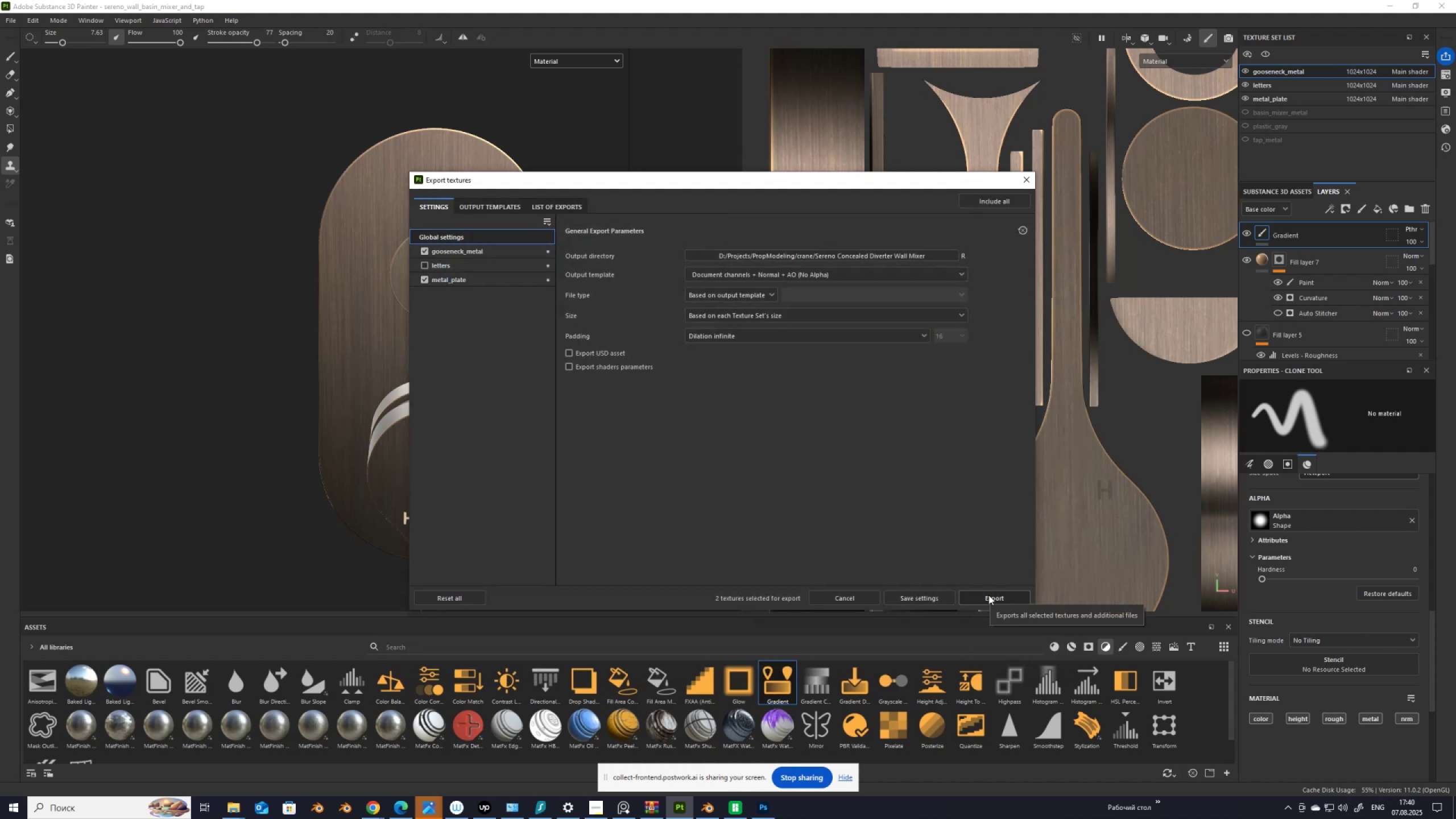 
left_click([988, 595])
 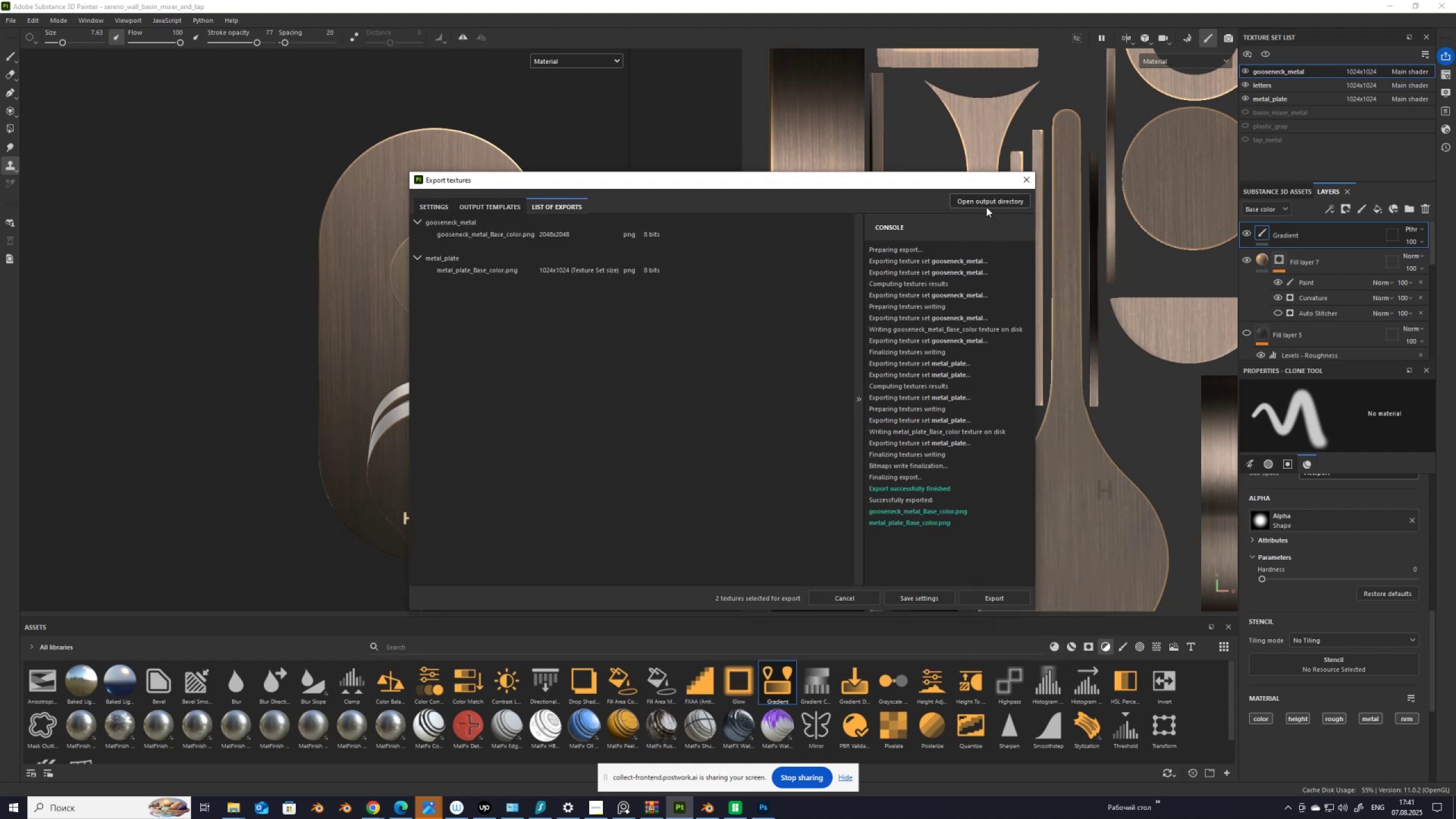 
wait(5.61)
 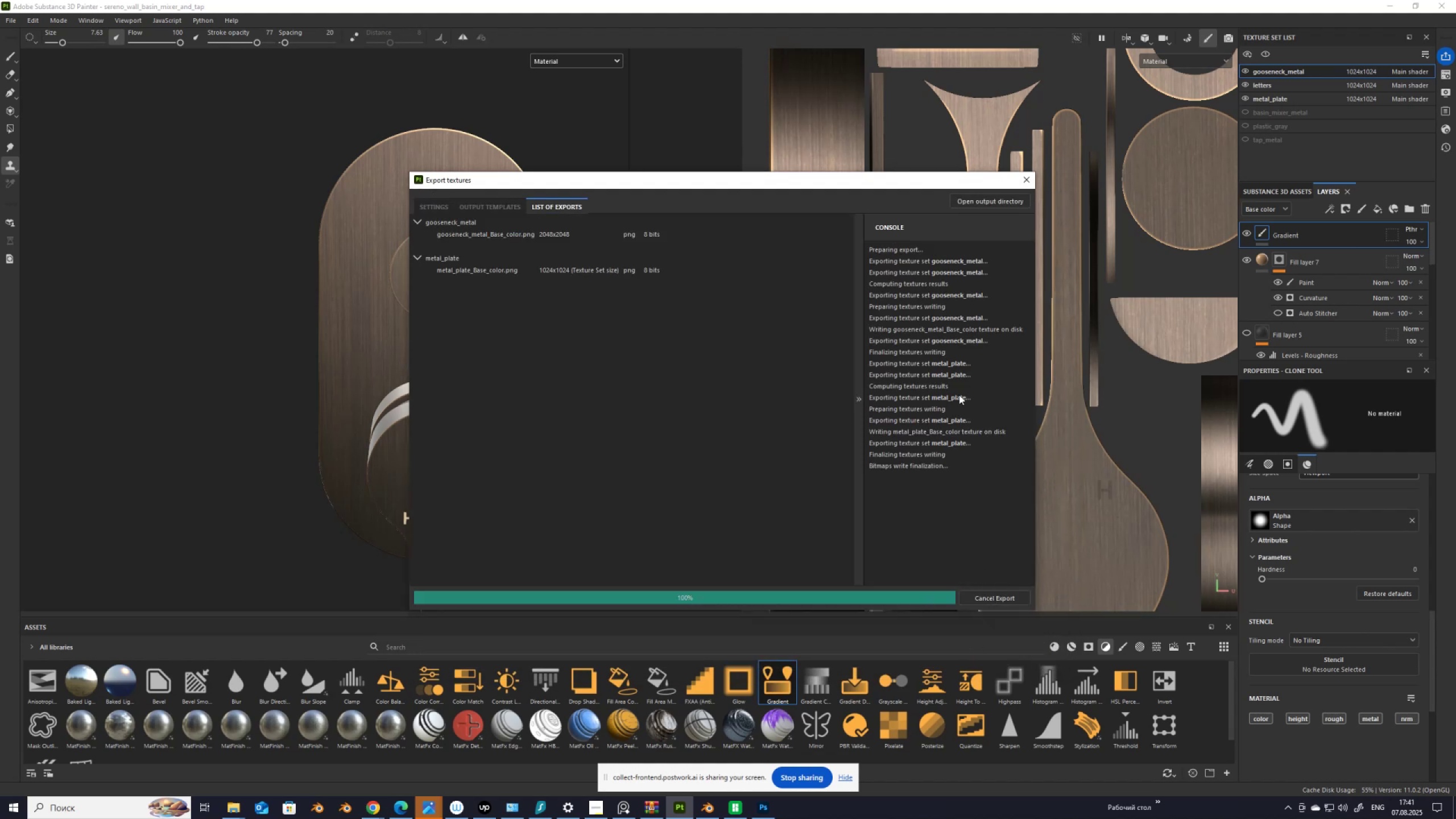 
left_click([1026, 183])
 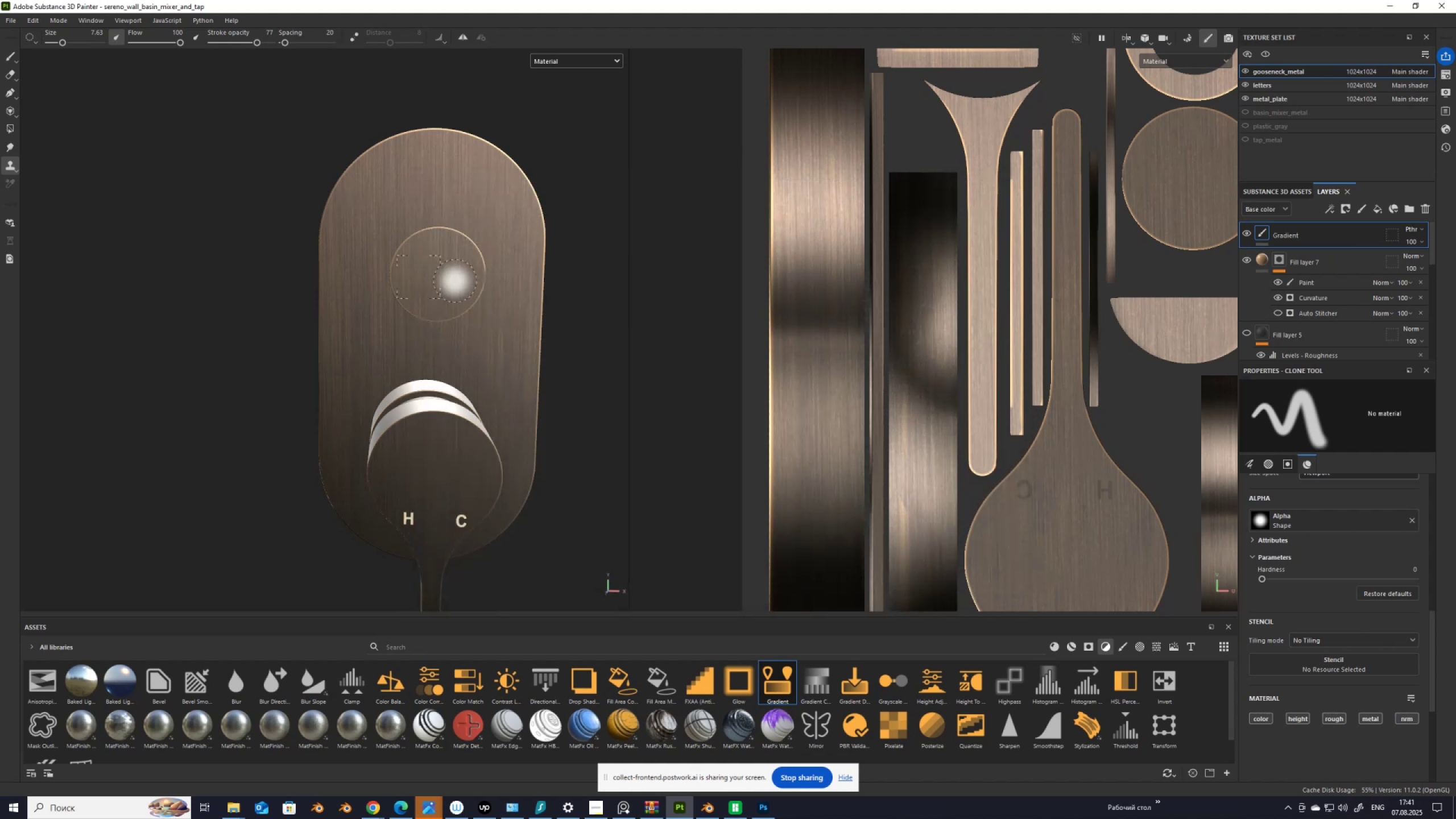 
scroll: coordinate [407, 325], scroll_direction: up, amount: 7.0
 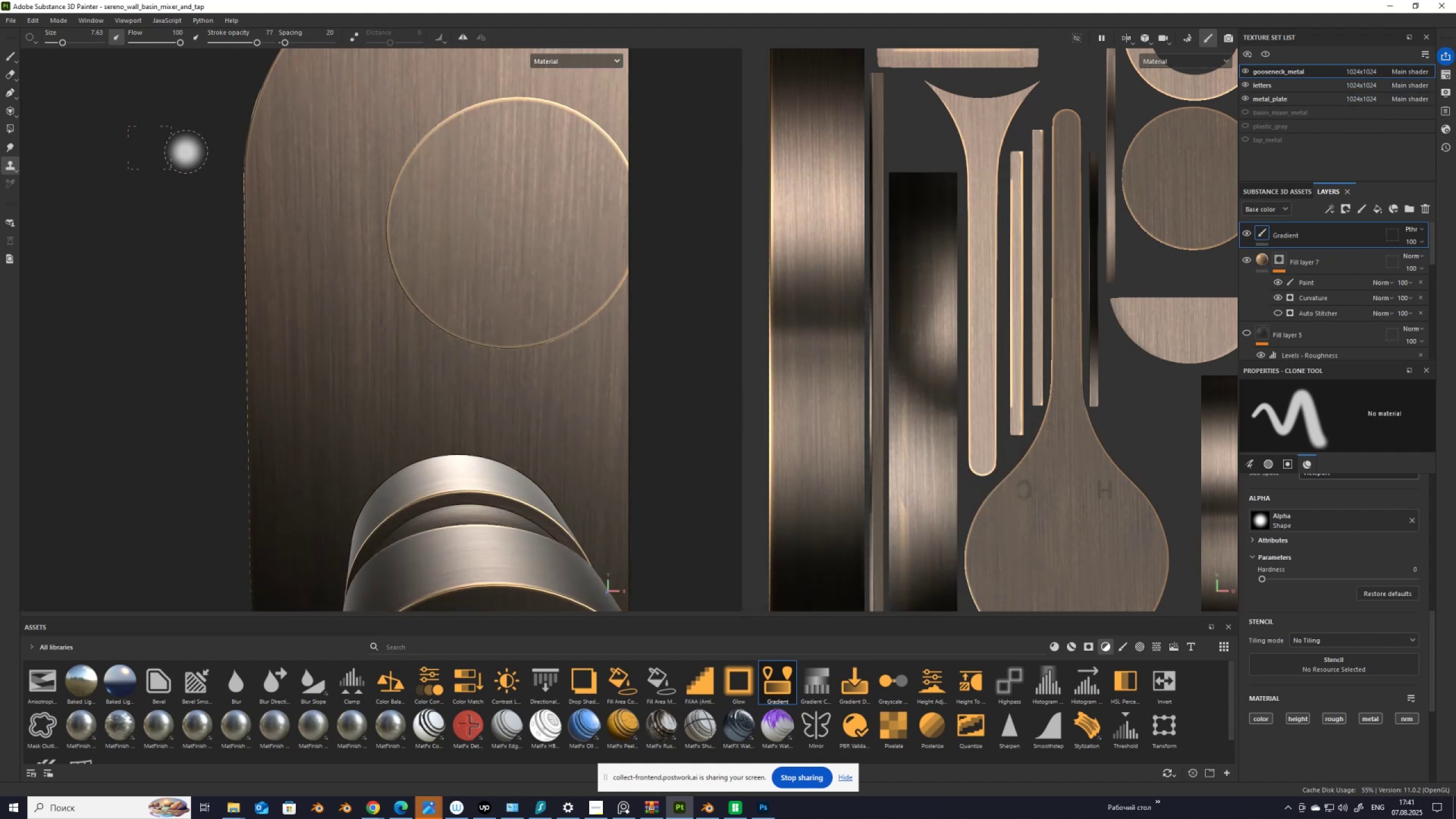 
wait(6.15)
 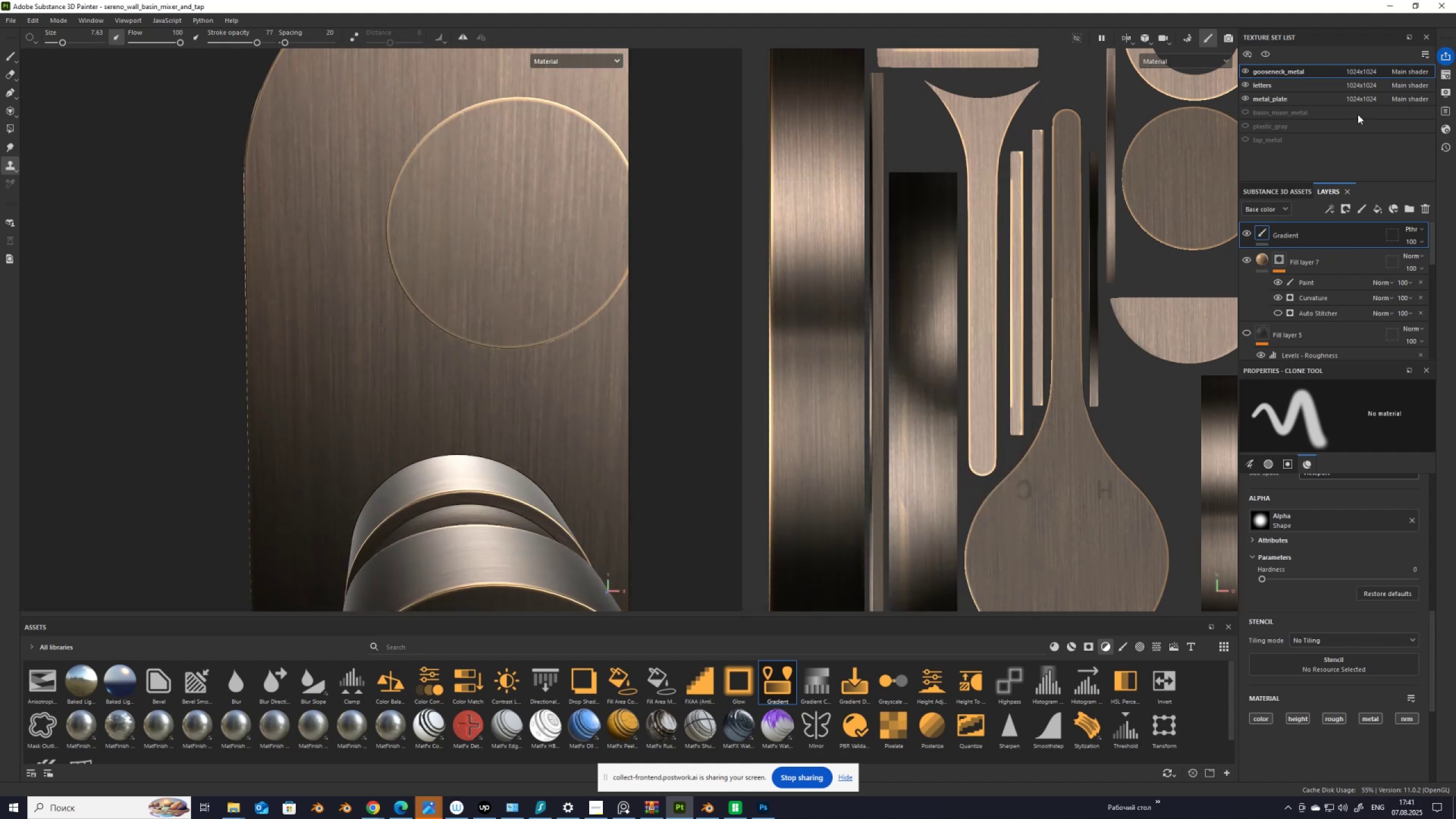 
scroll: coordinate [402, 344], scroll_direction: down, amount: 8.0
 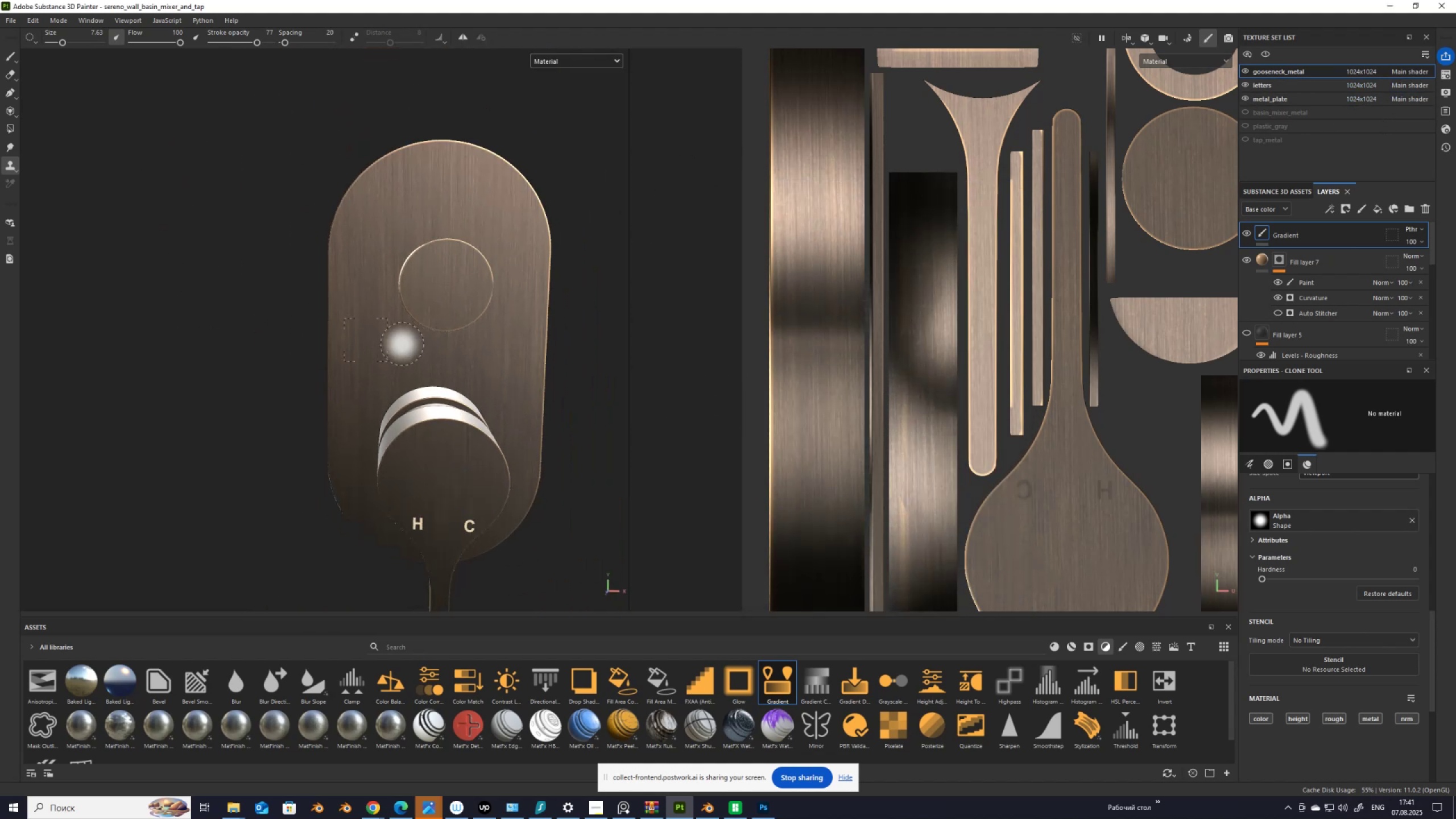 
hold_key(key=AltLeft, duration=1.52)
left_click_drag(start_coordinate=[425, 362], to_coordinate=[446, 359])
 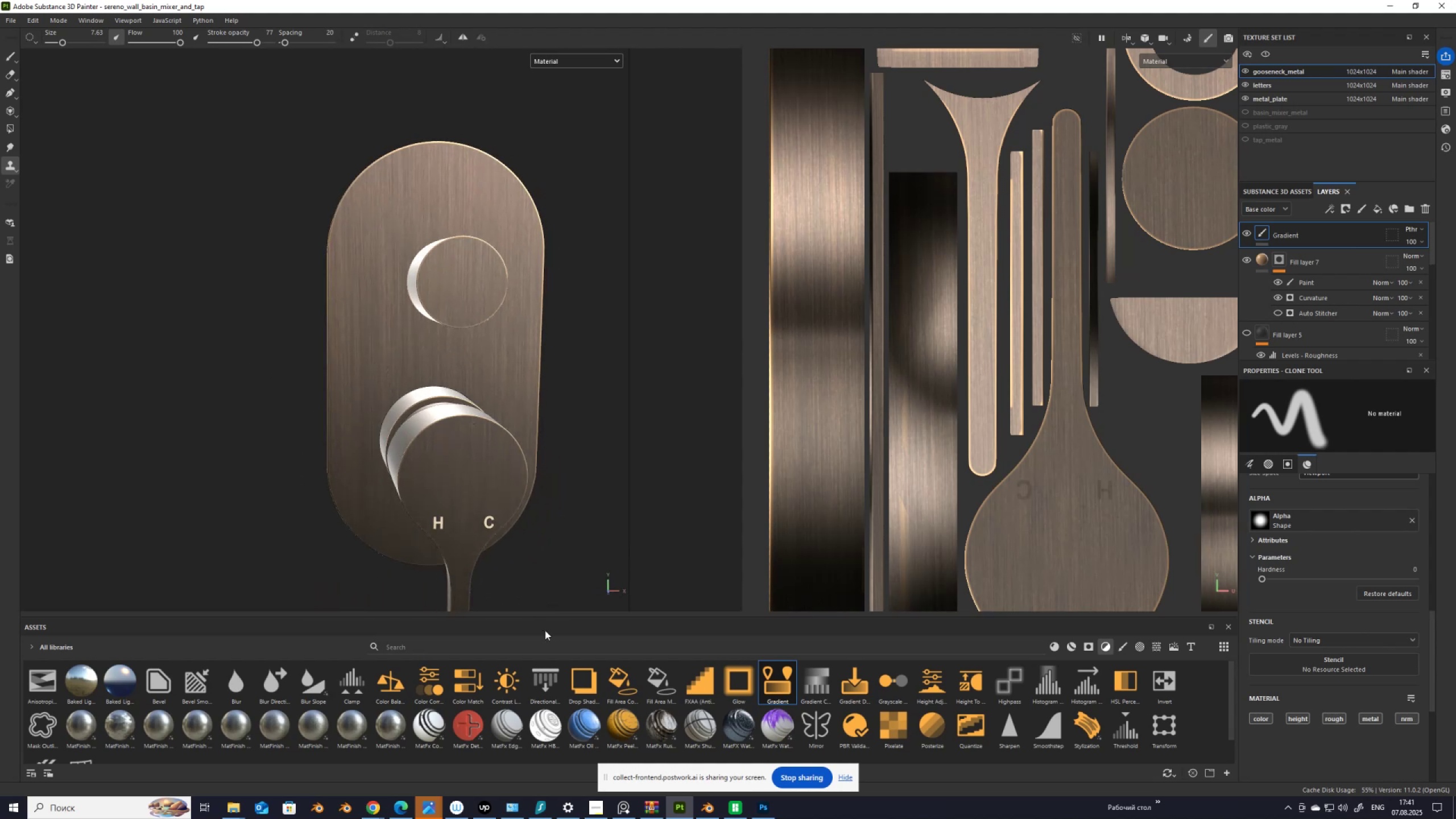 
hold_key(key=AltLeft, duration=1.07)
 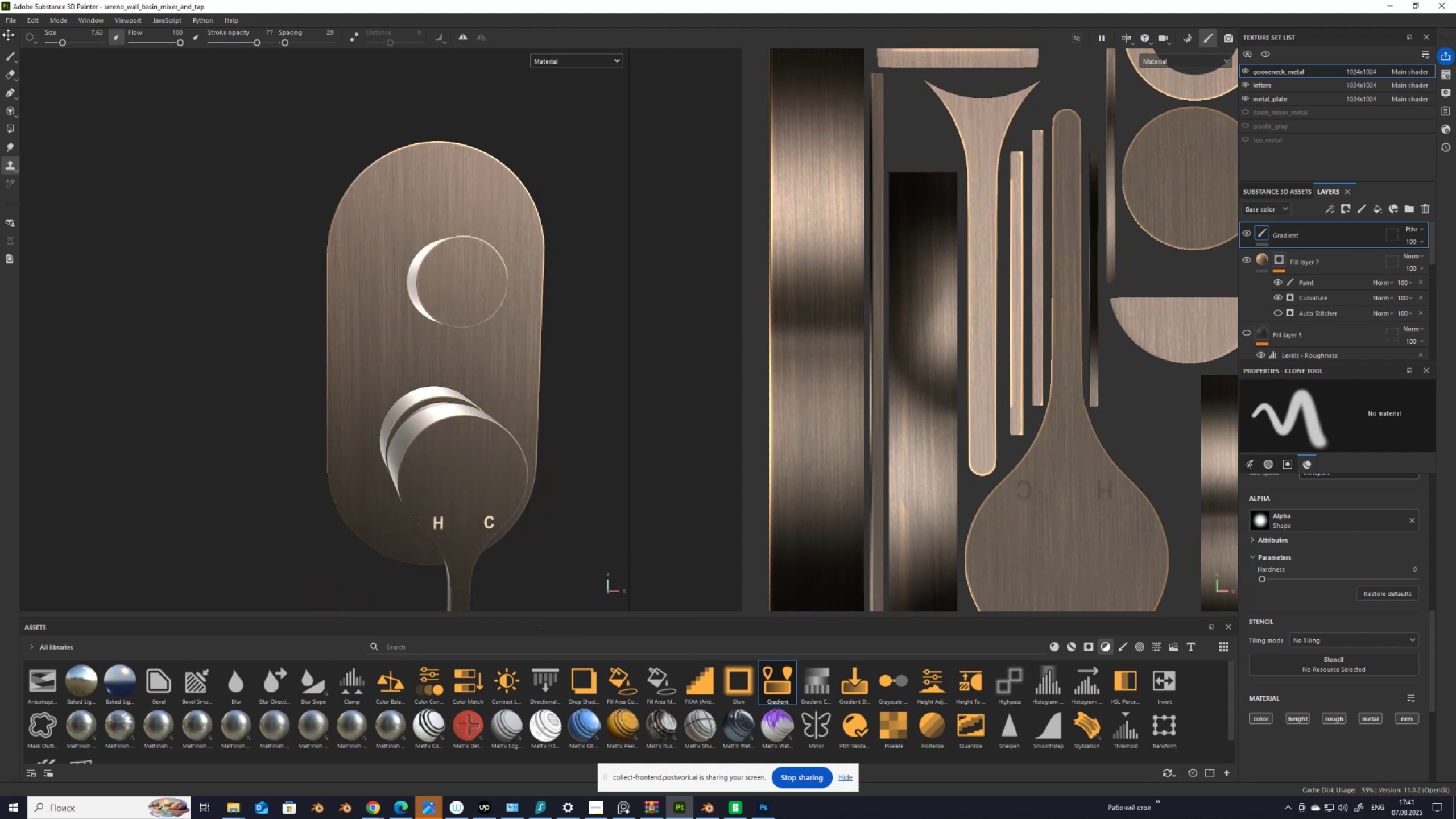 
left_click([13, 21])
 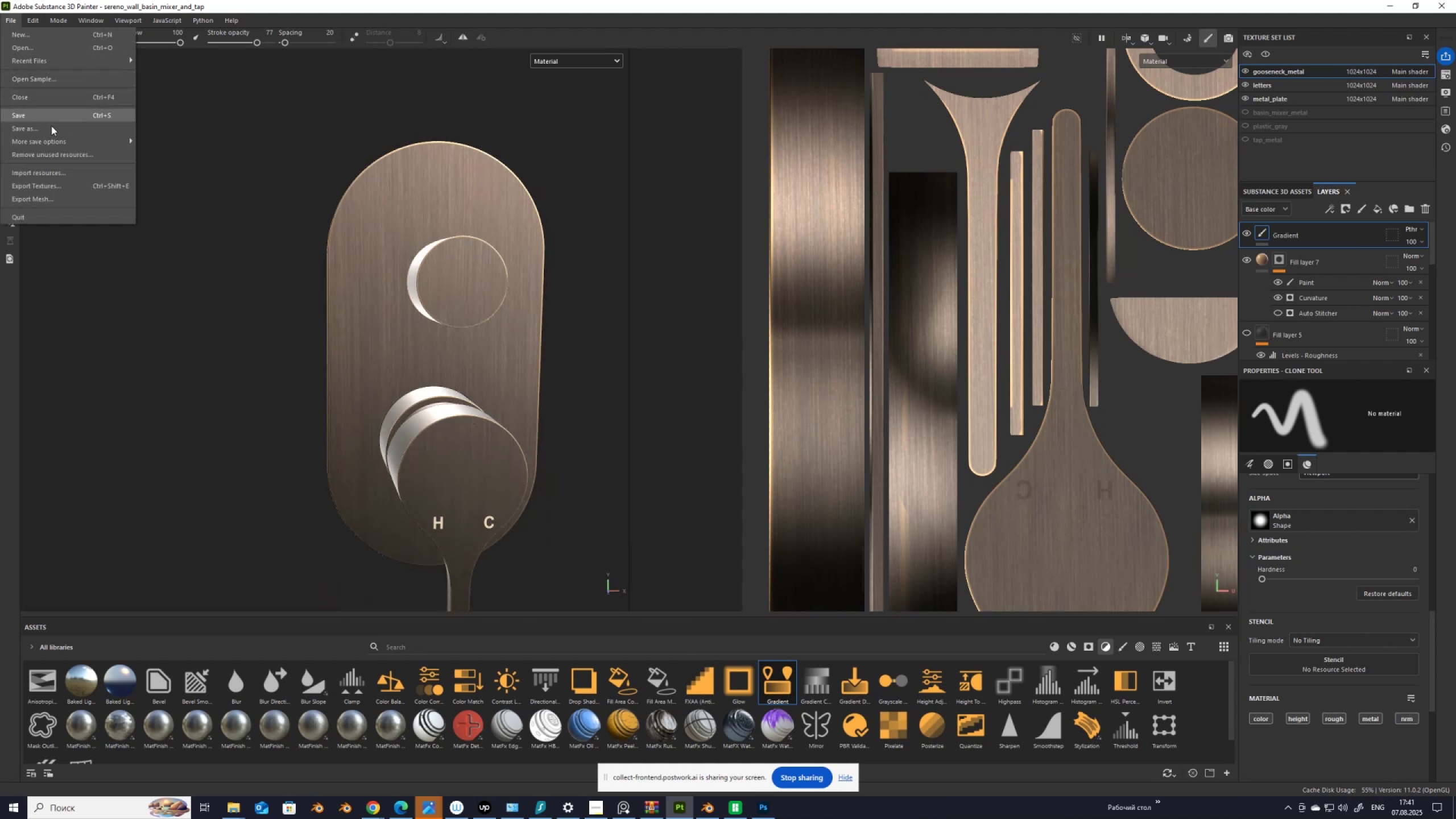 
left_click([53, 135])
 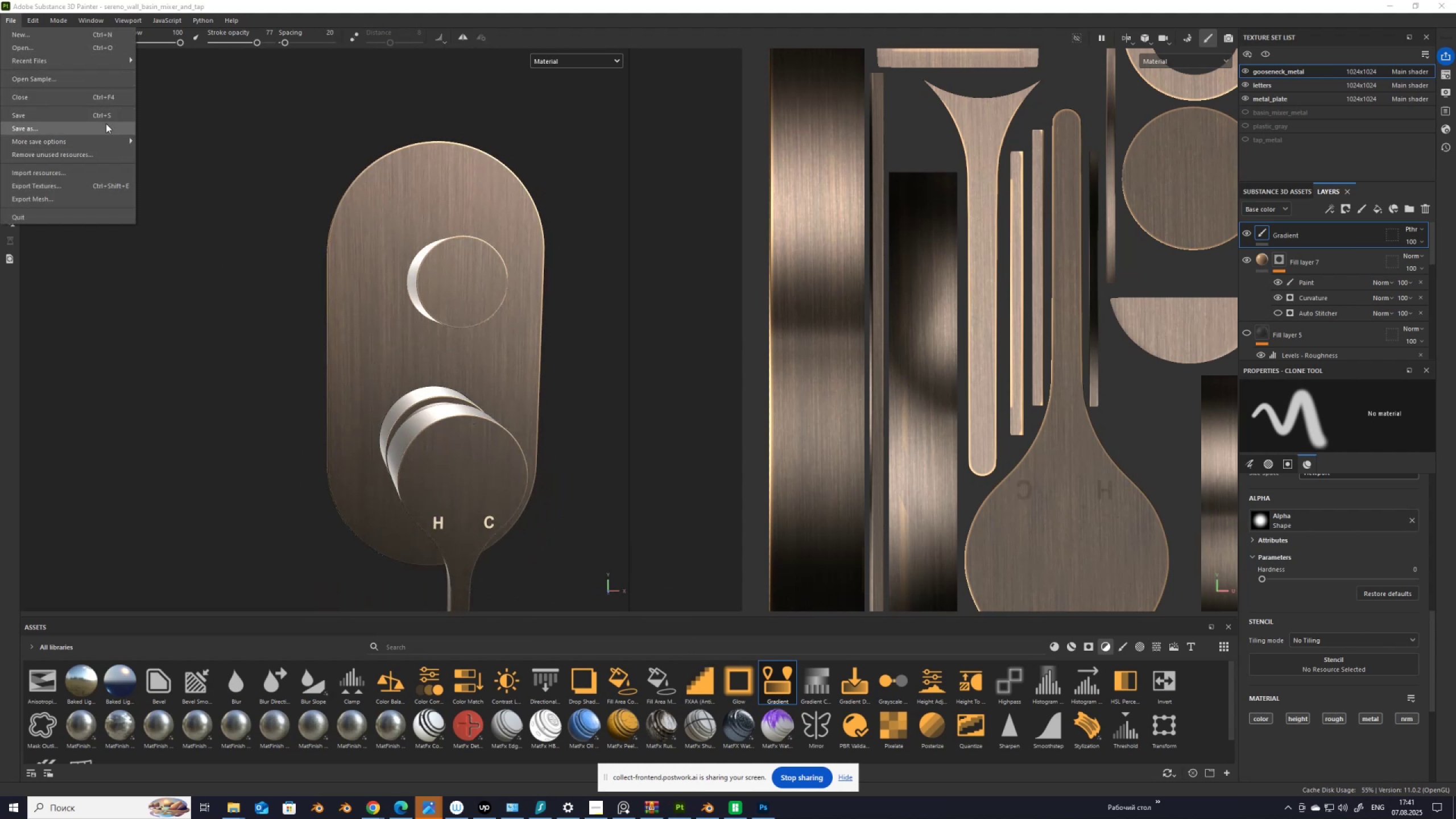 
left_click([110, 131])
 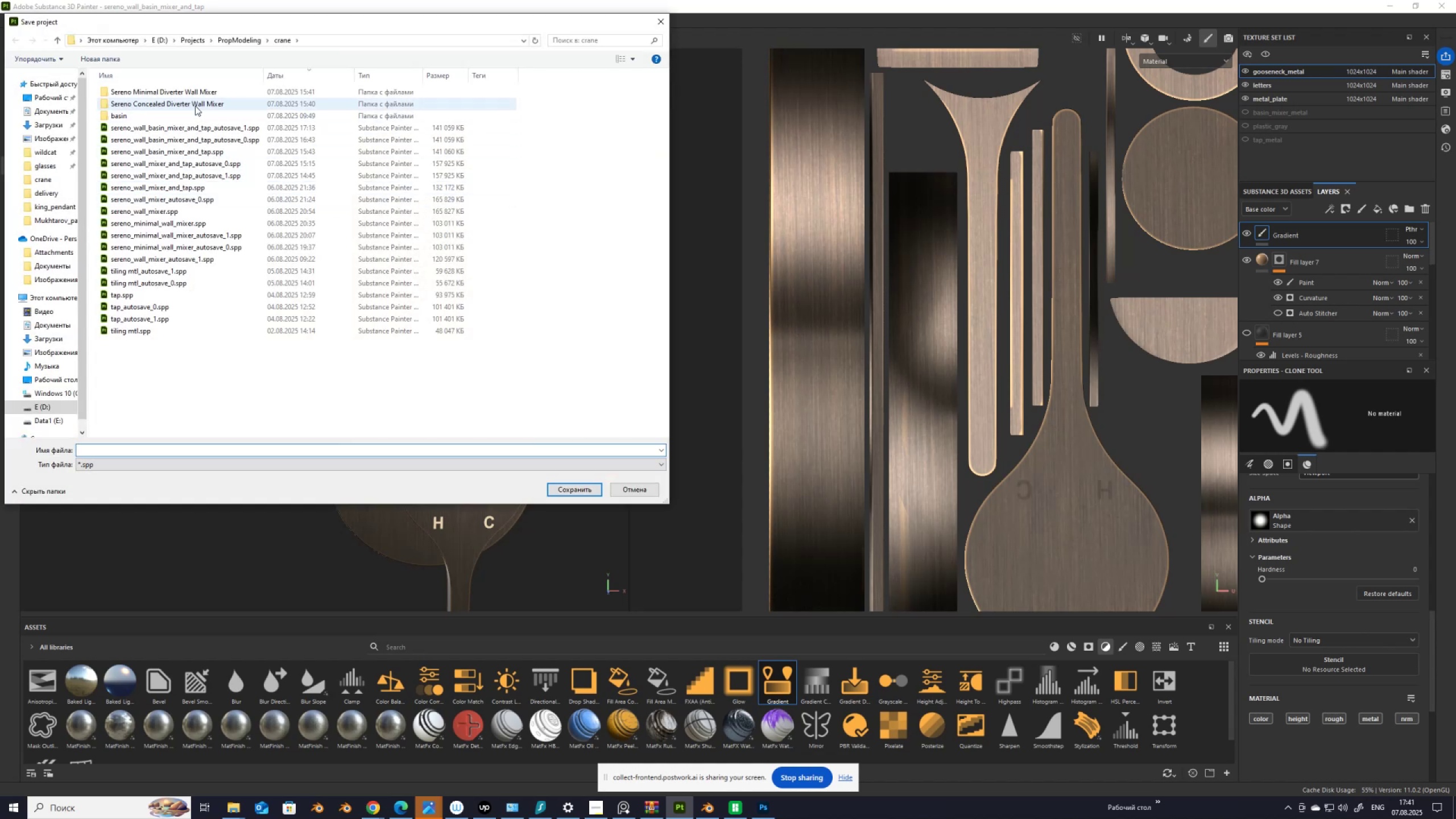 
double_click([195, 106])
 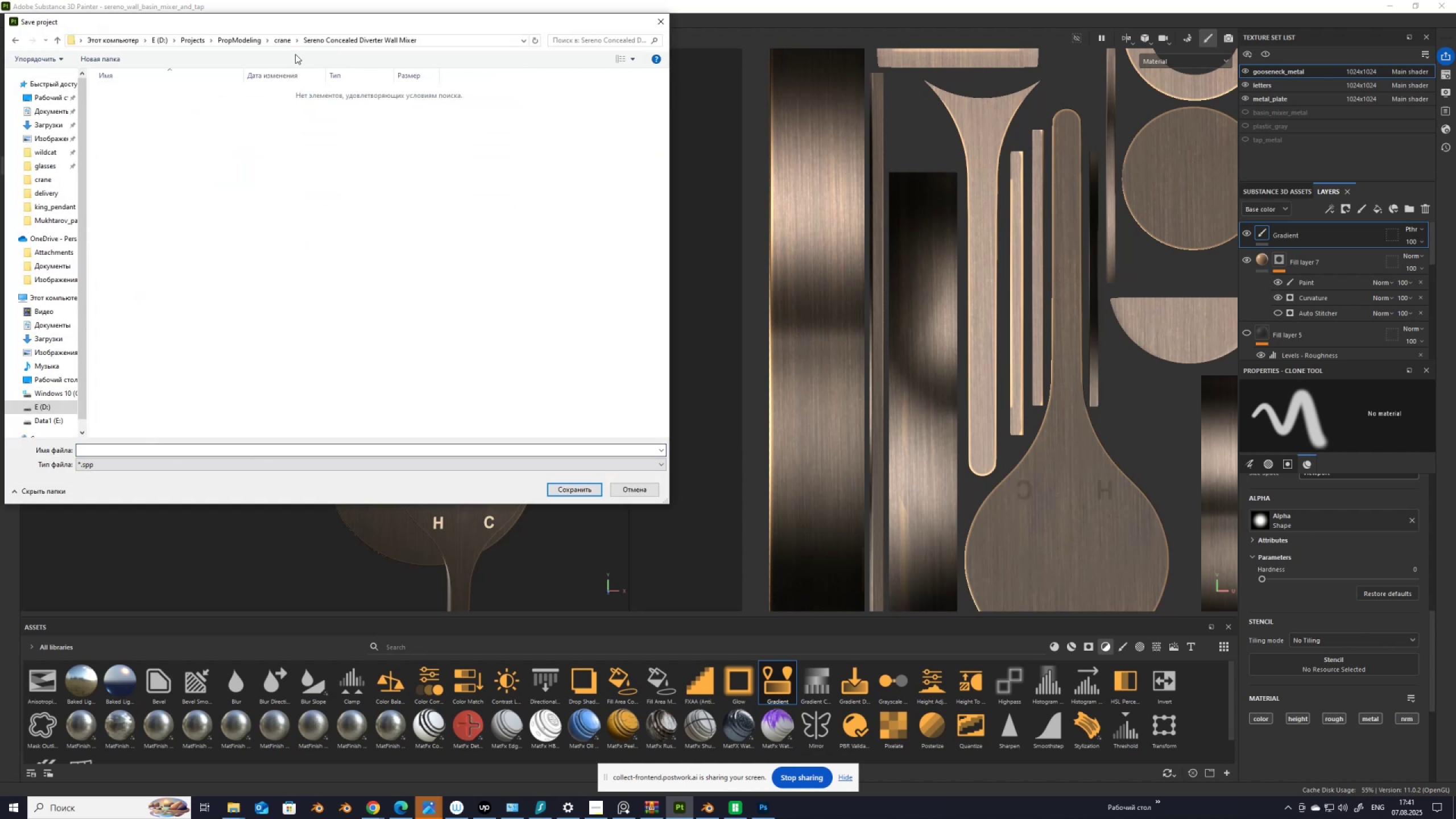 
left_click([280, 40])
 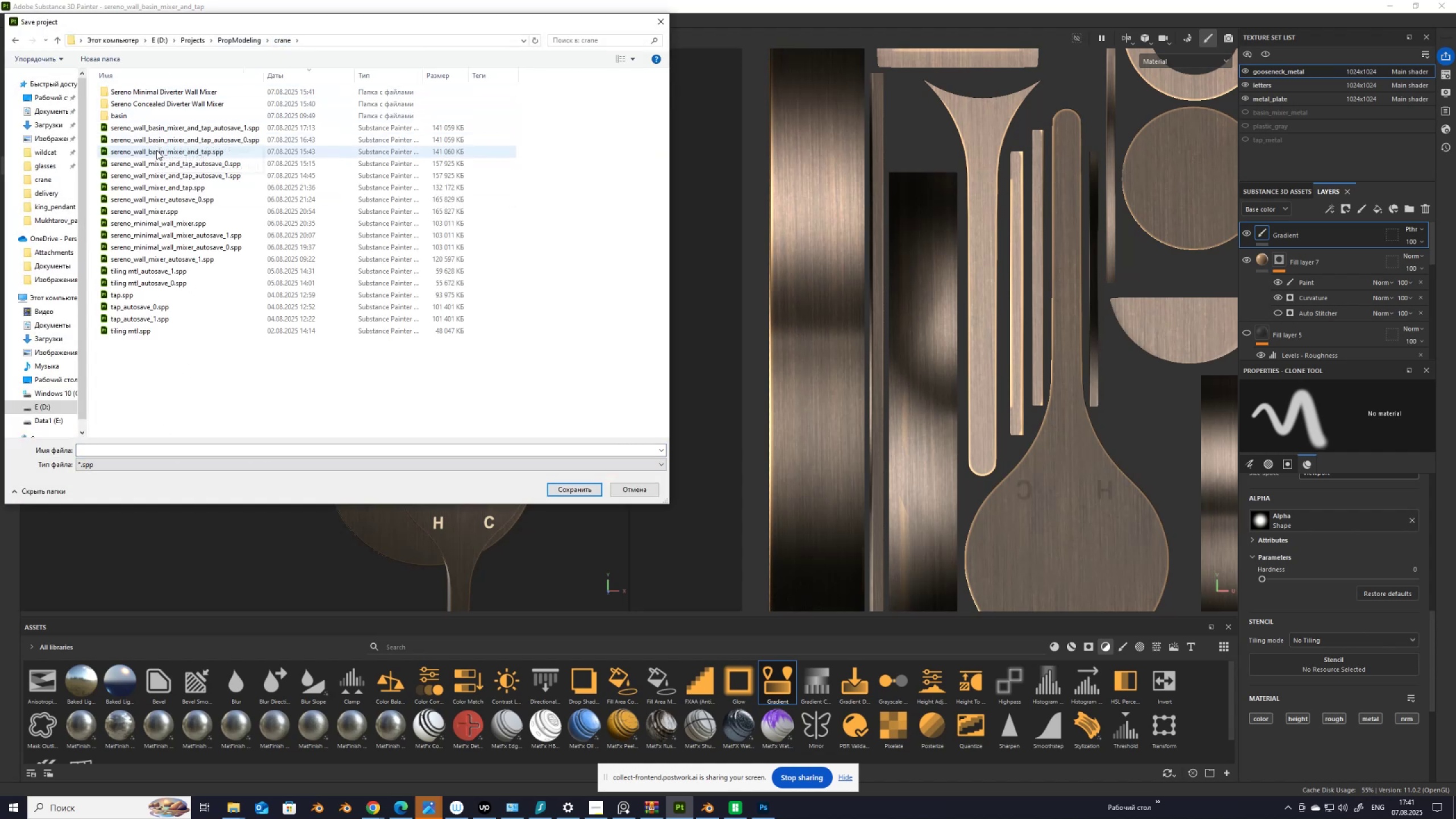 
left_click([156, 150])
 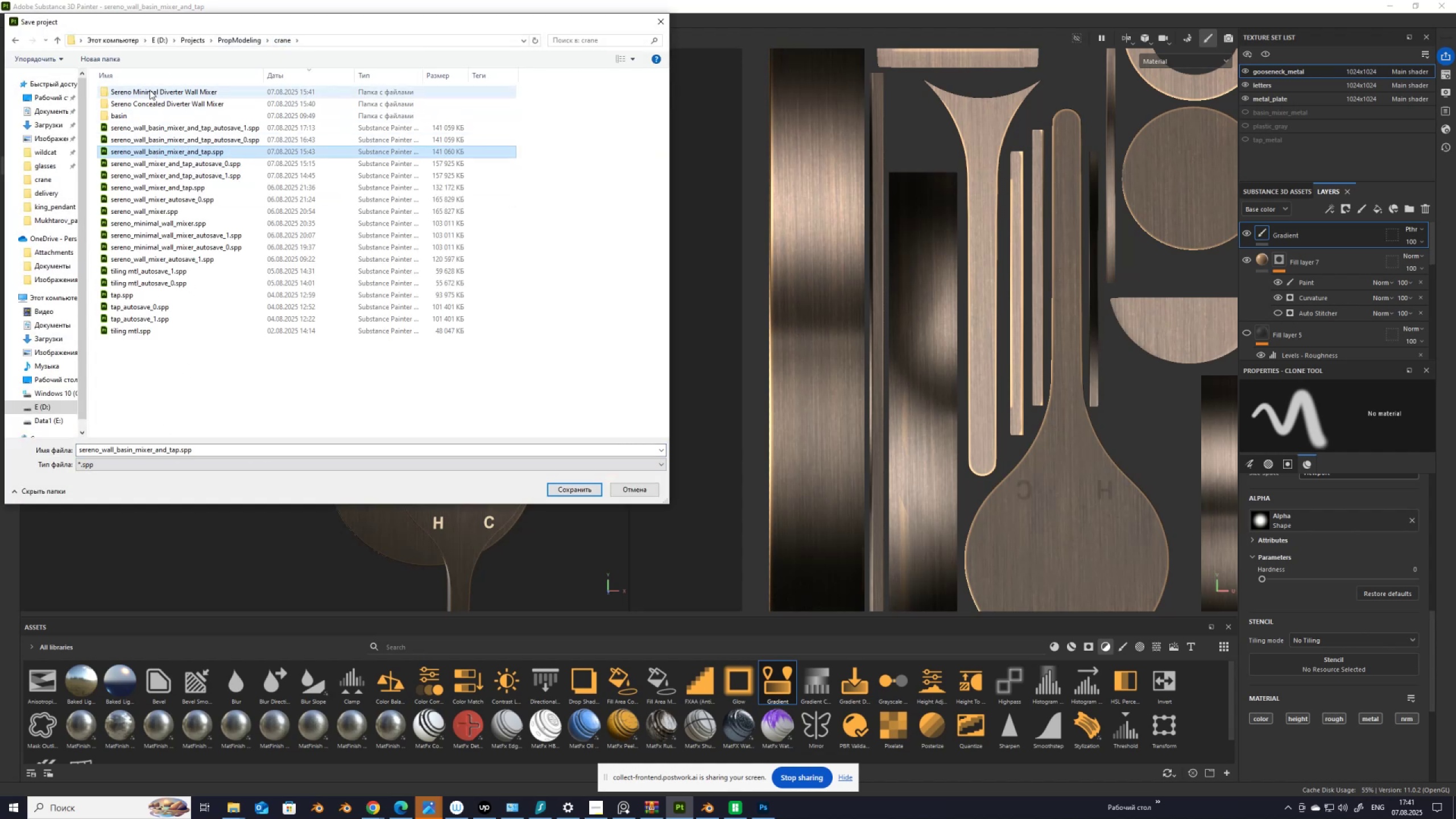 
left_click([152, 106])
 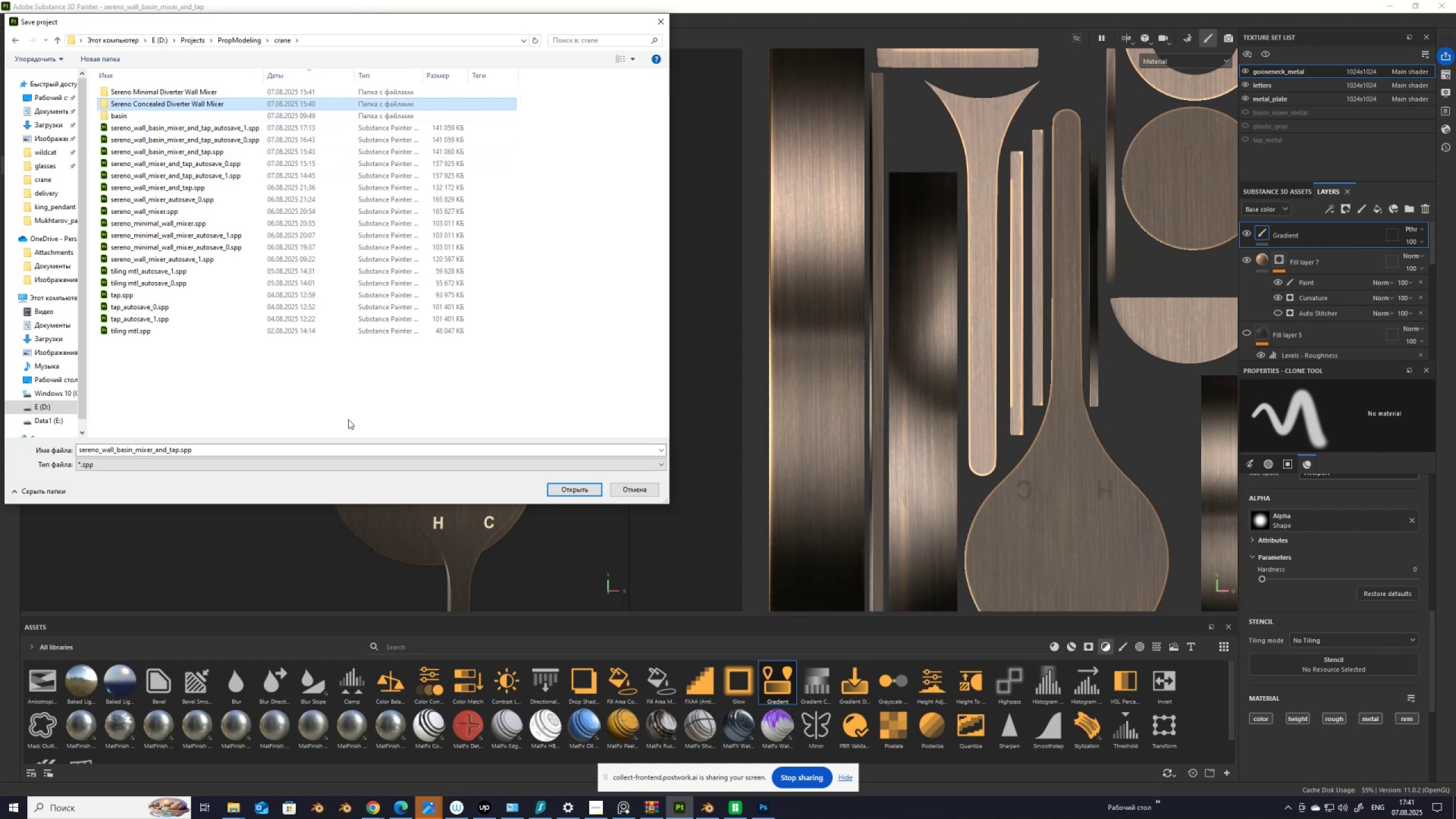 
left_click([204, 453])
 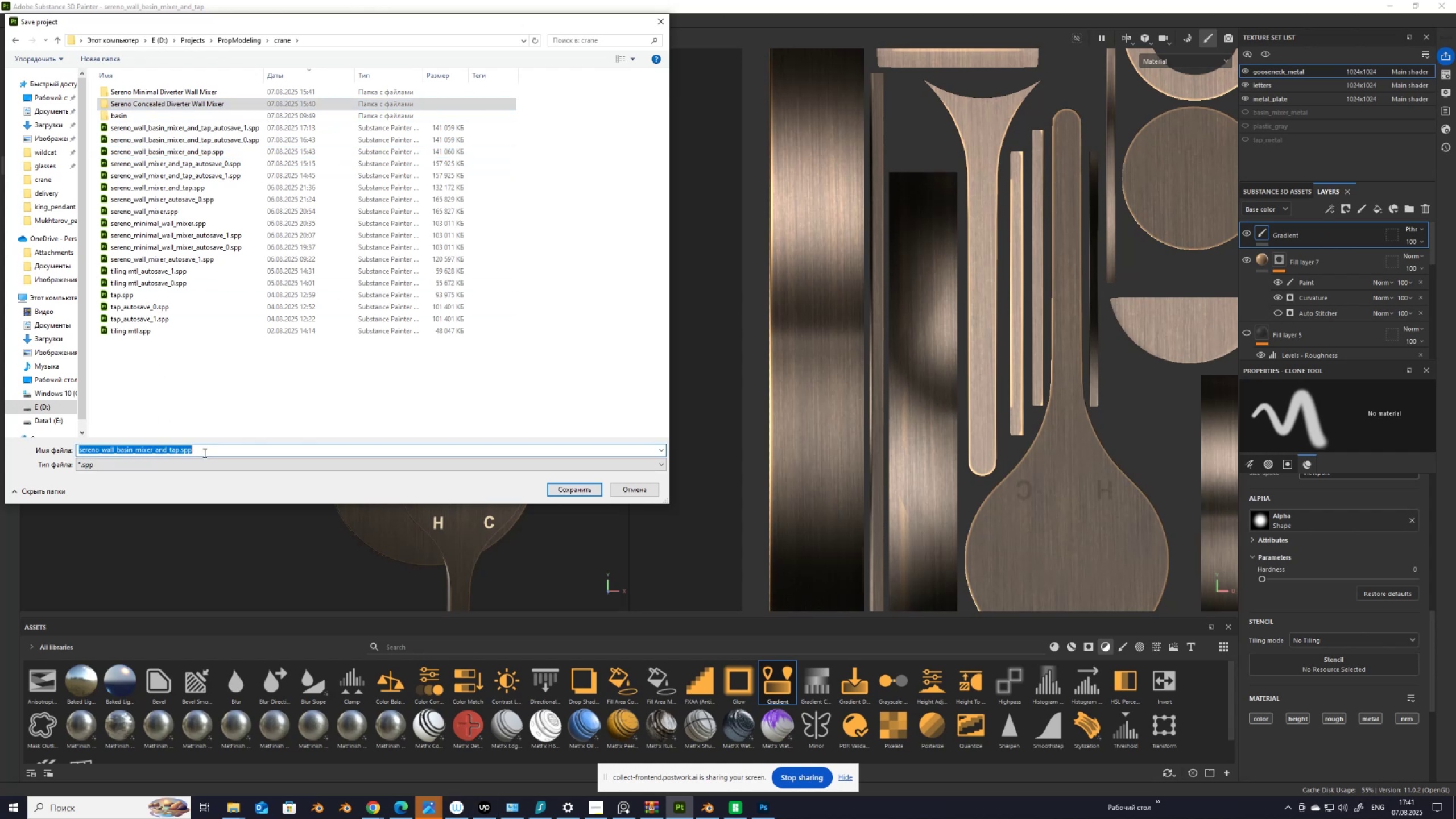 
key(Control+V)
 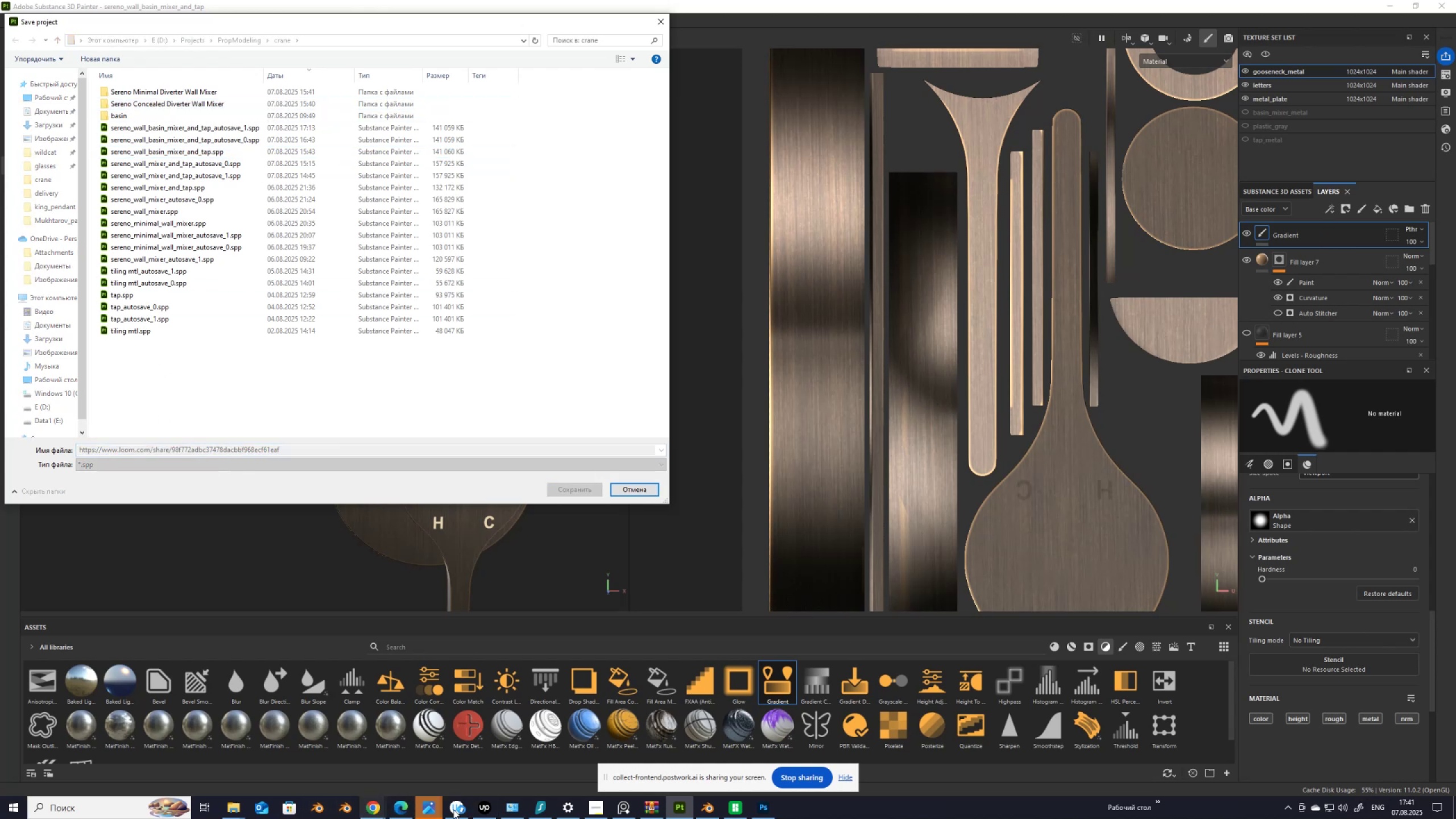 
left_click([708, 809])
 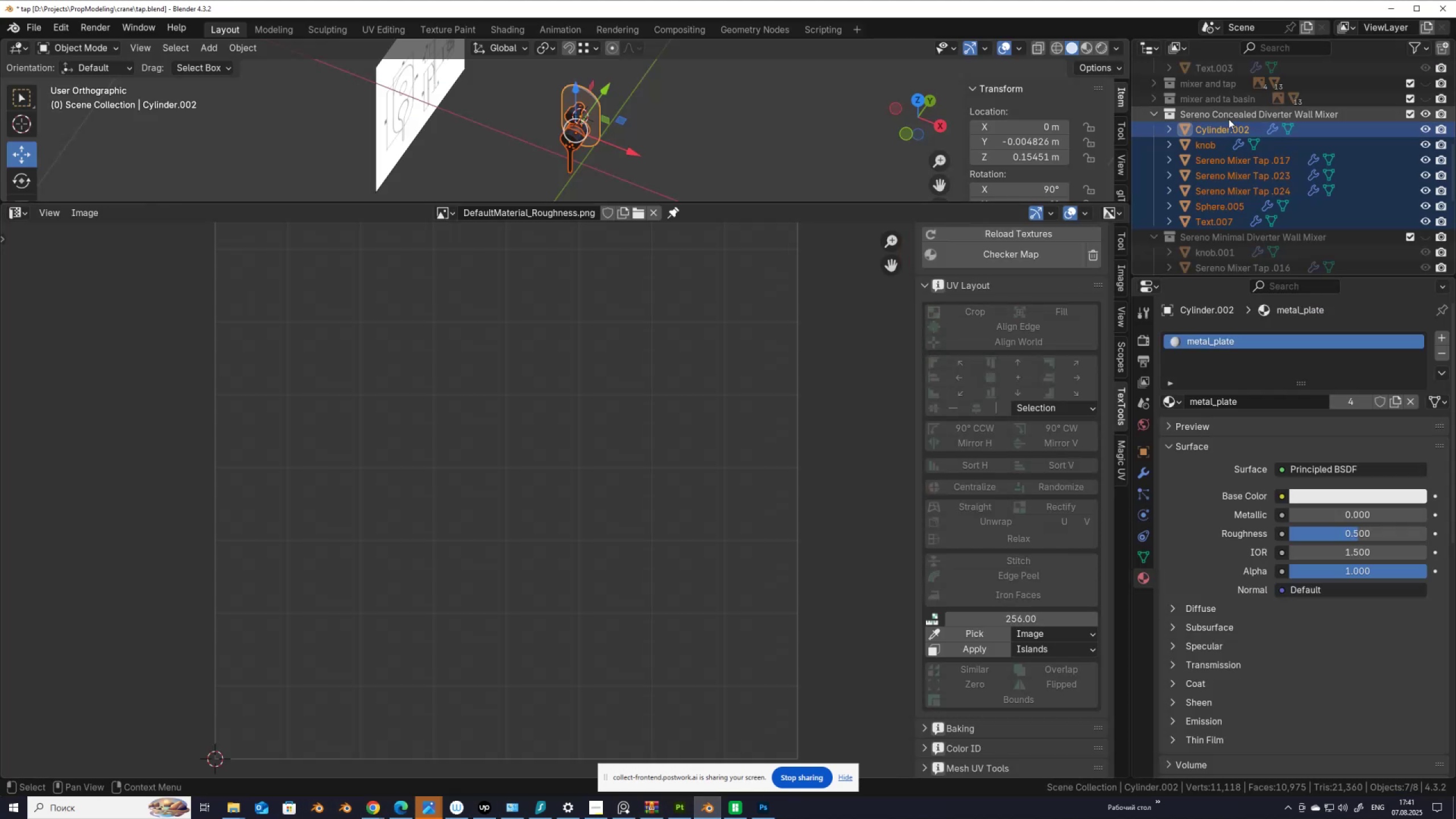 
double_click([1229, 117])
 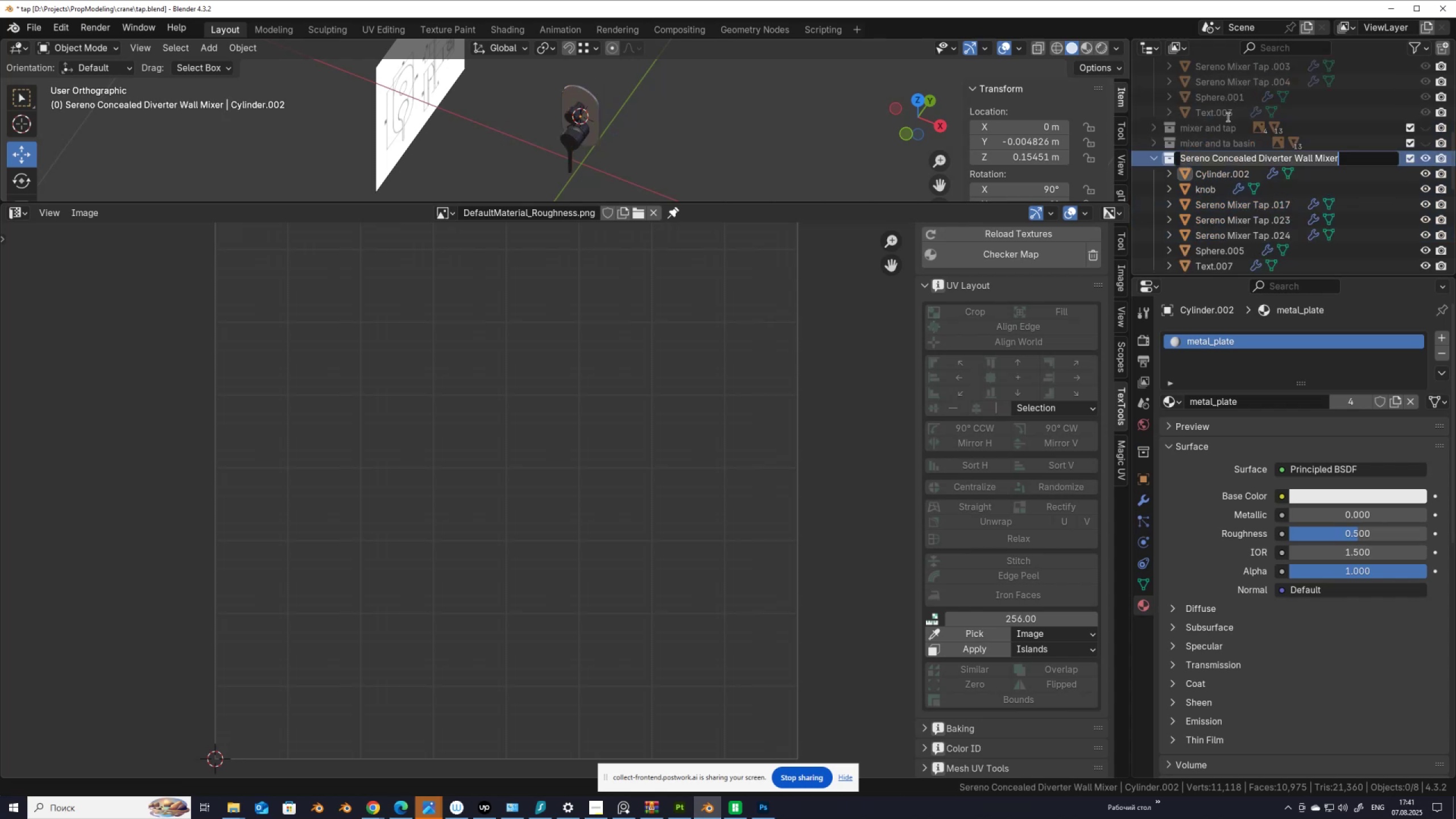 
key(Control+C)
 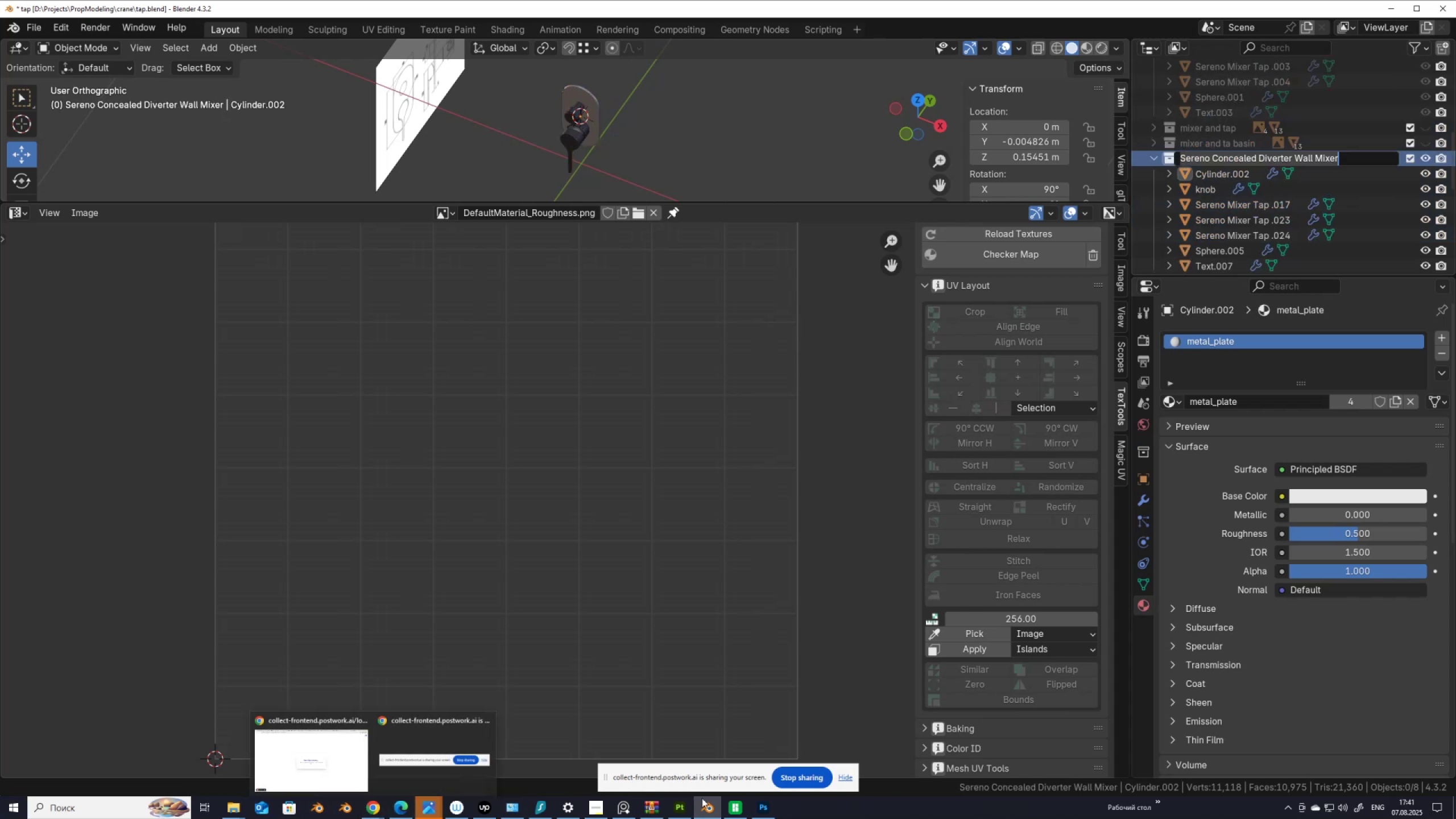 
left_click([689, 810])
 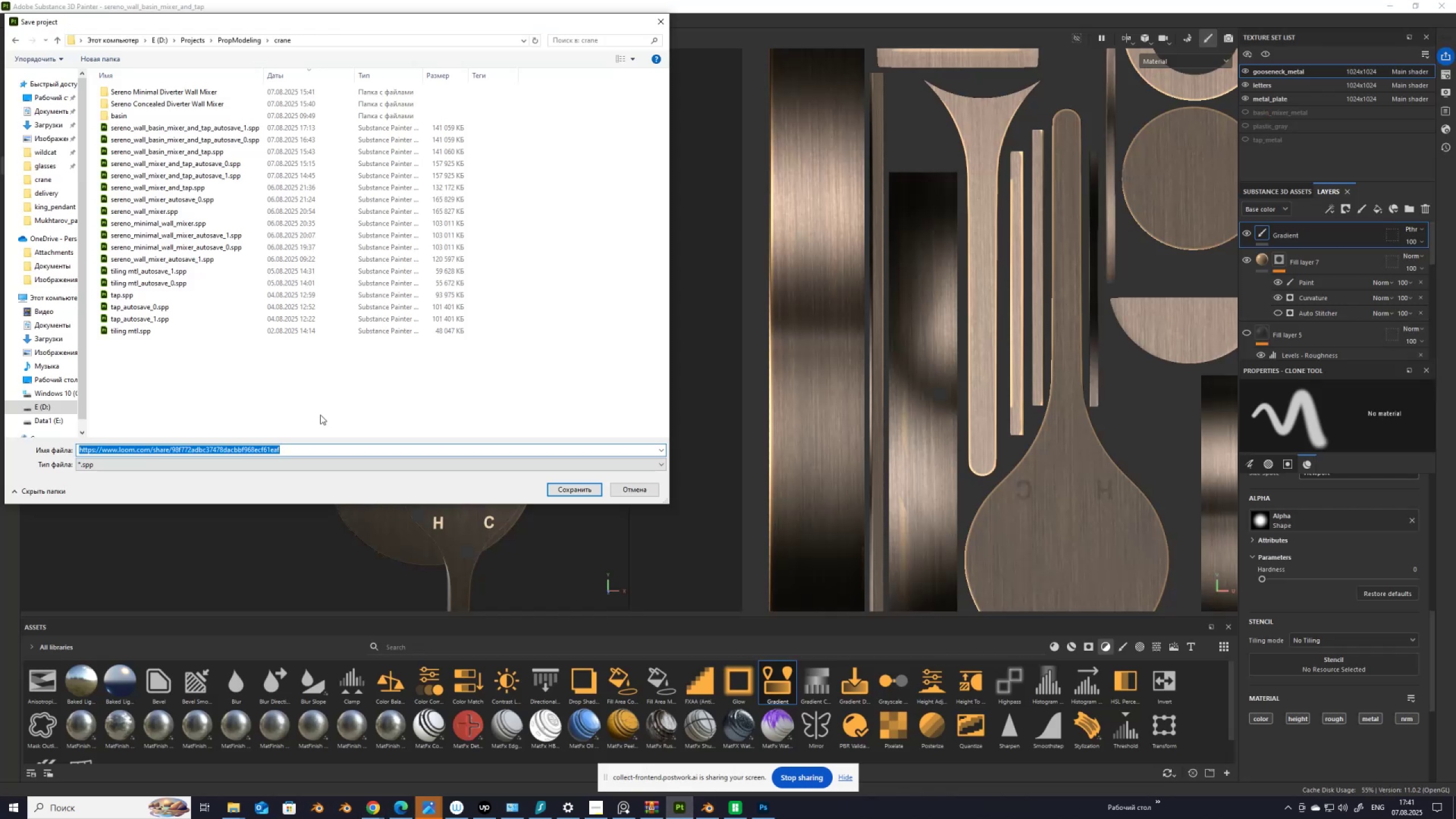 
key(Control+V)
 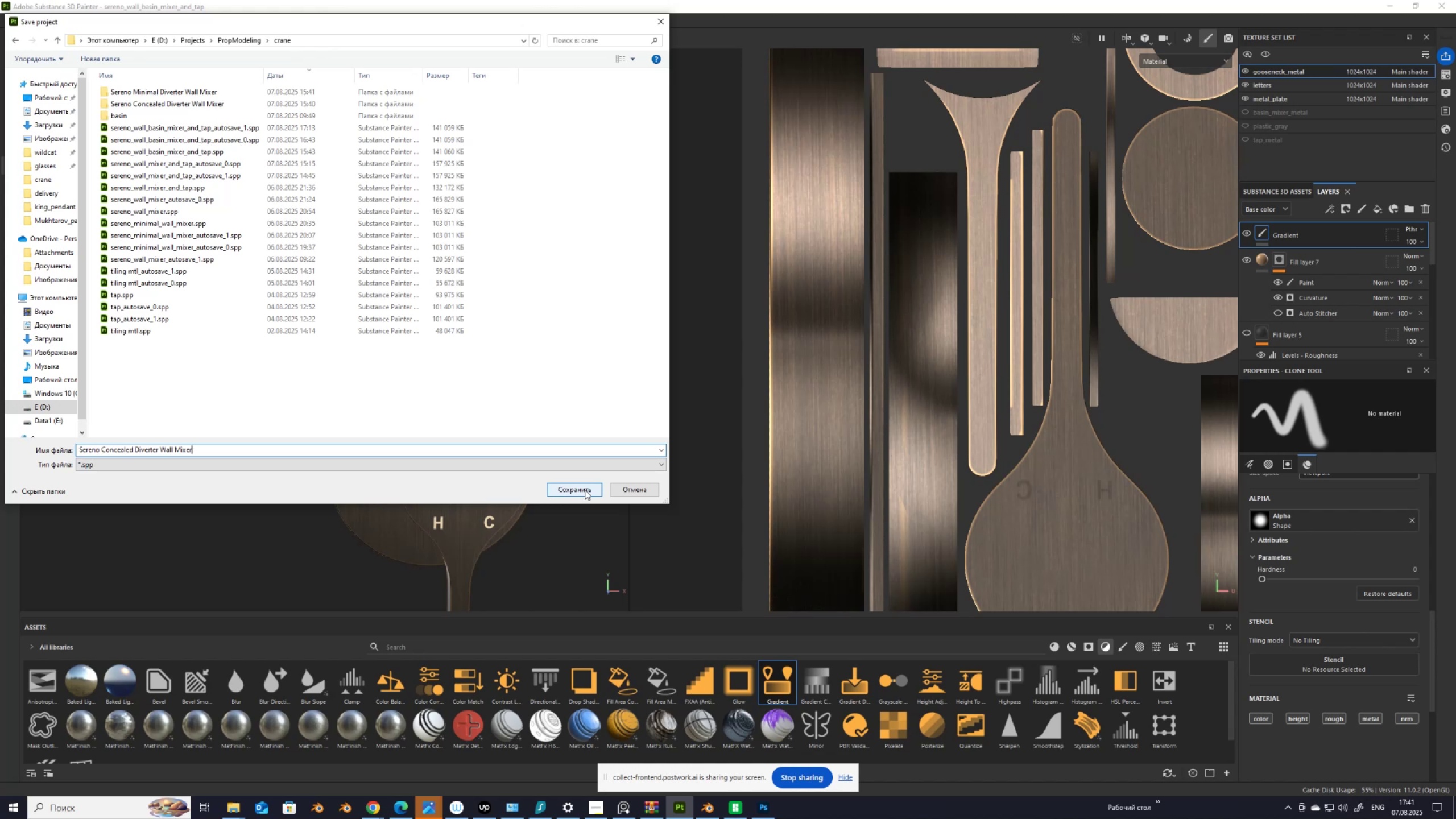 
wait(6.46)
 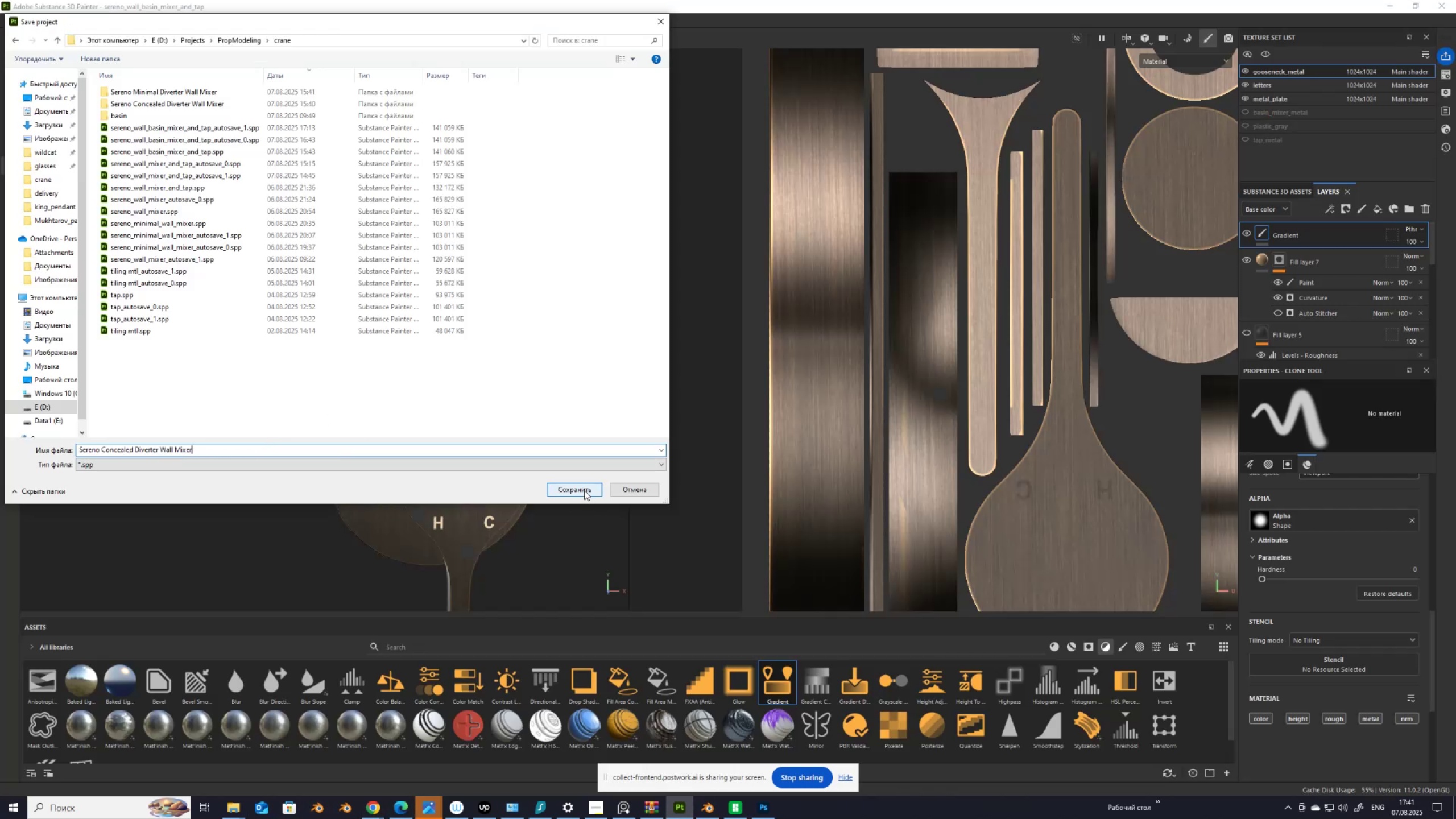 
double_click([184, 101])
 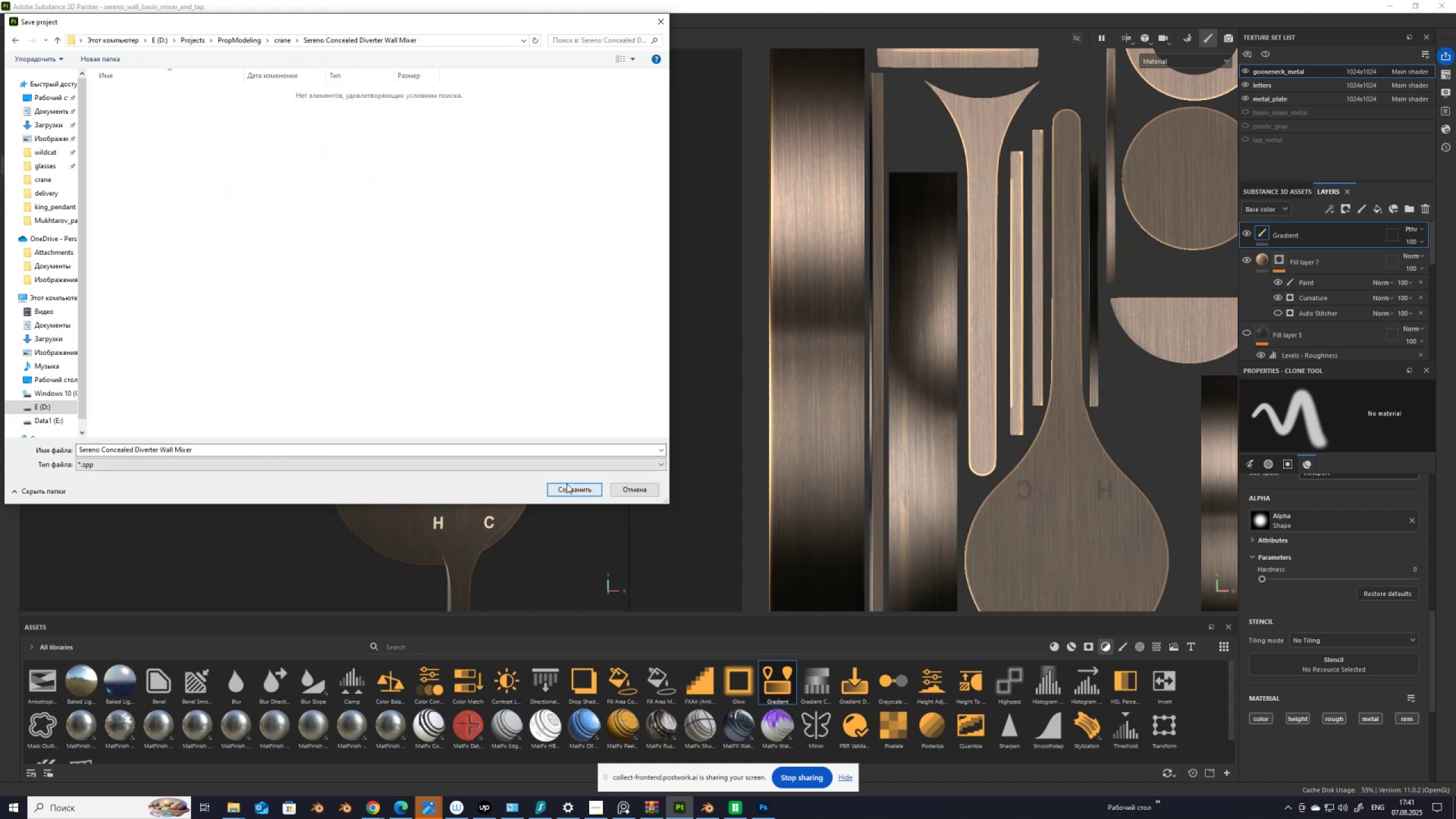 
left_click([568, 492])
 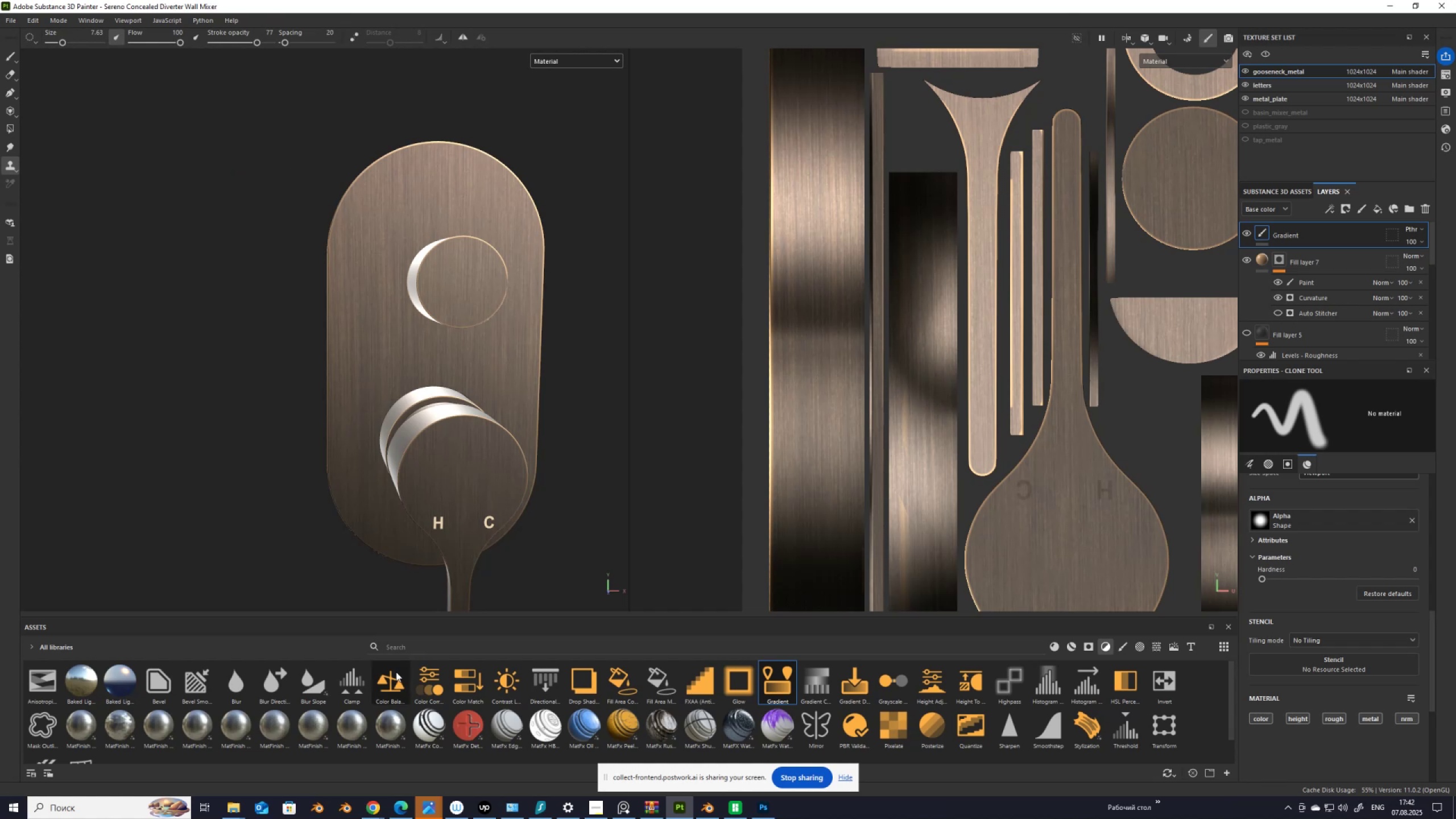 
wait(7.58)
 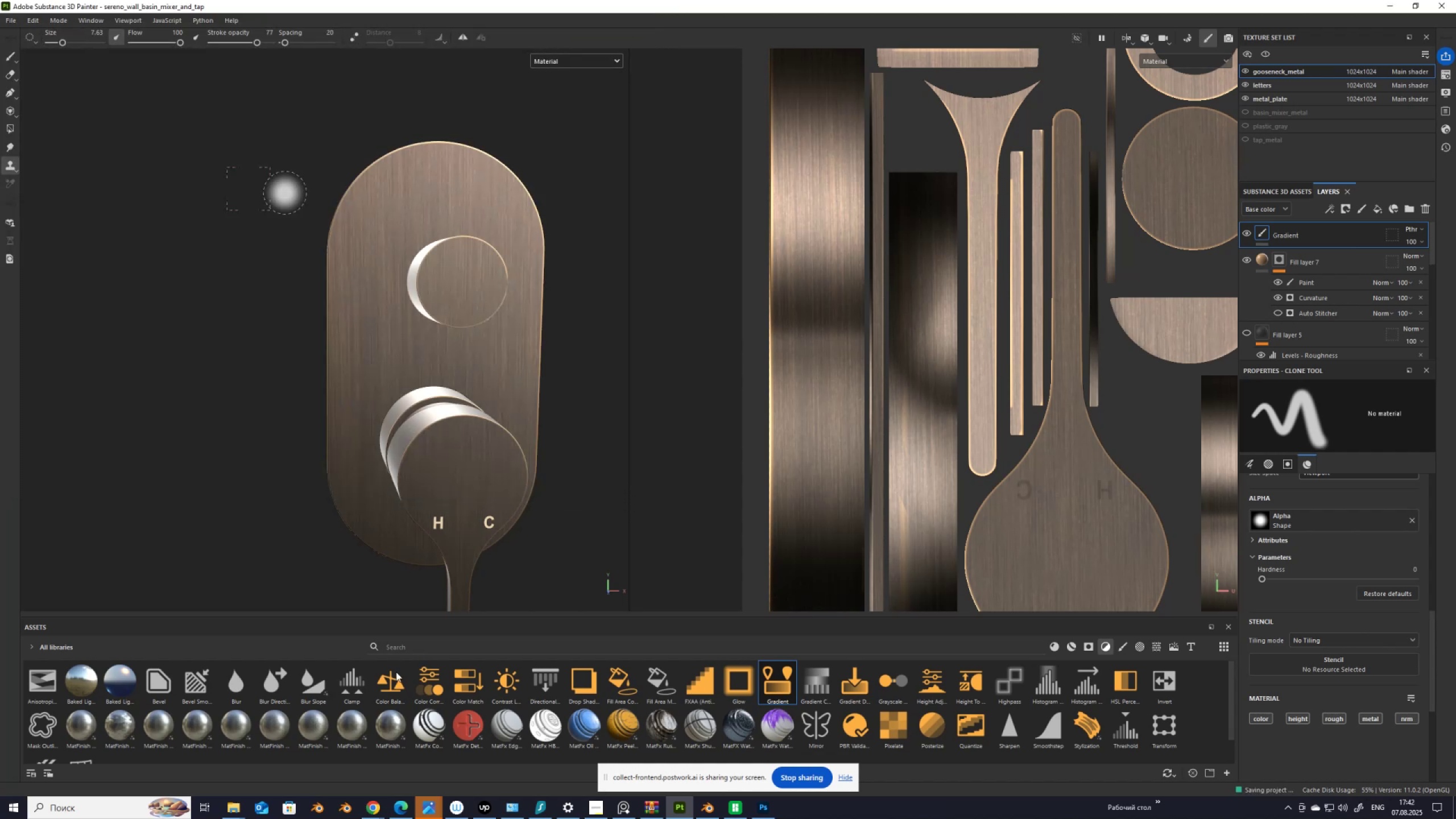 
mouse_move([404, 792])
 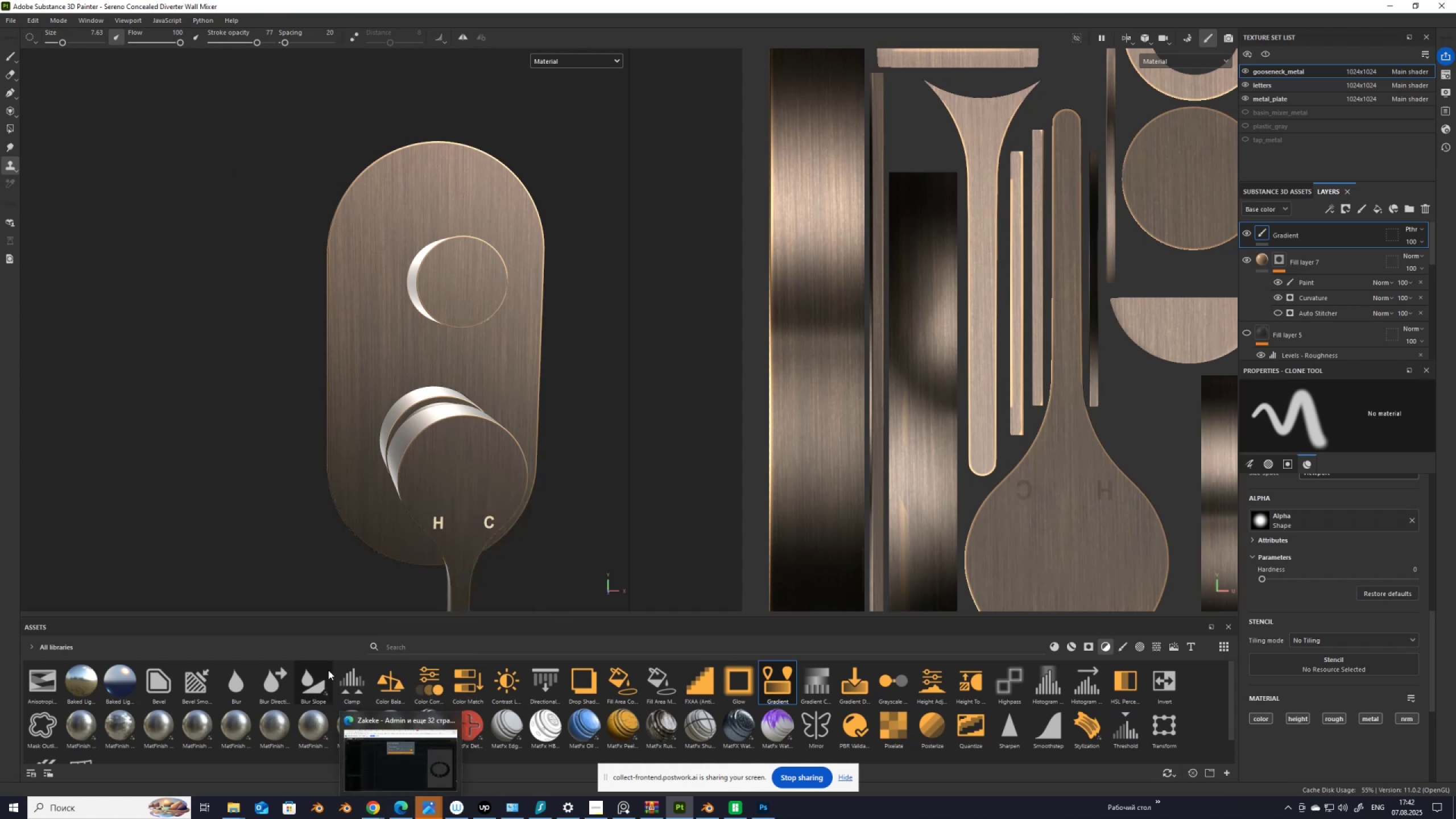 
scroll: coordinate [364, 273], scroll_direction: down, amount: 4.0
 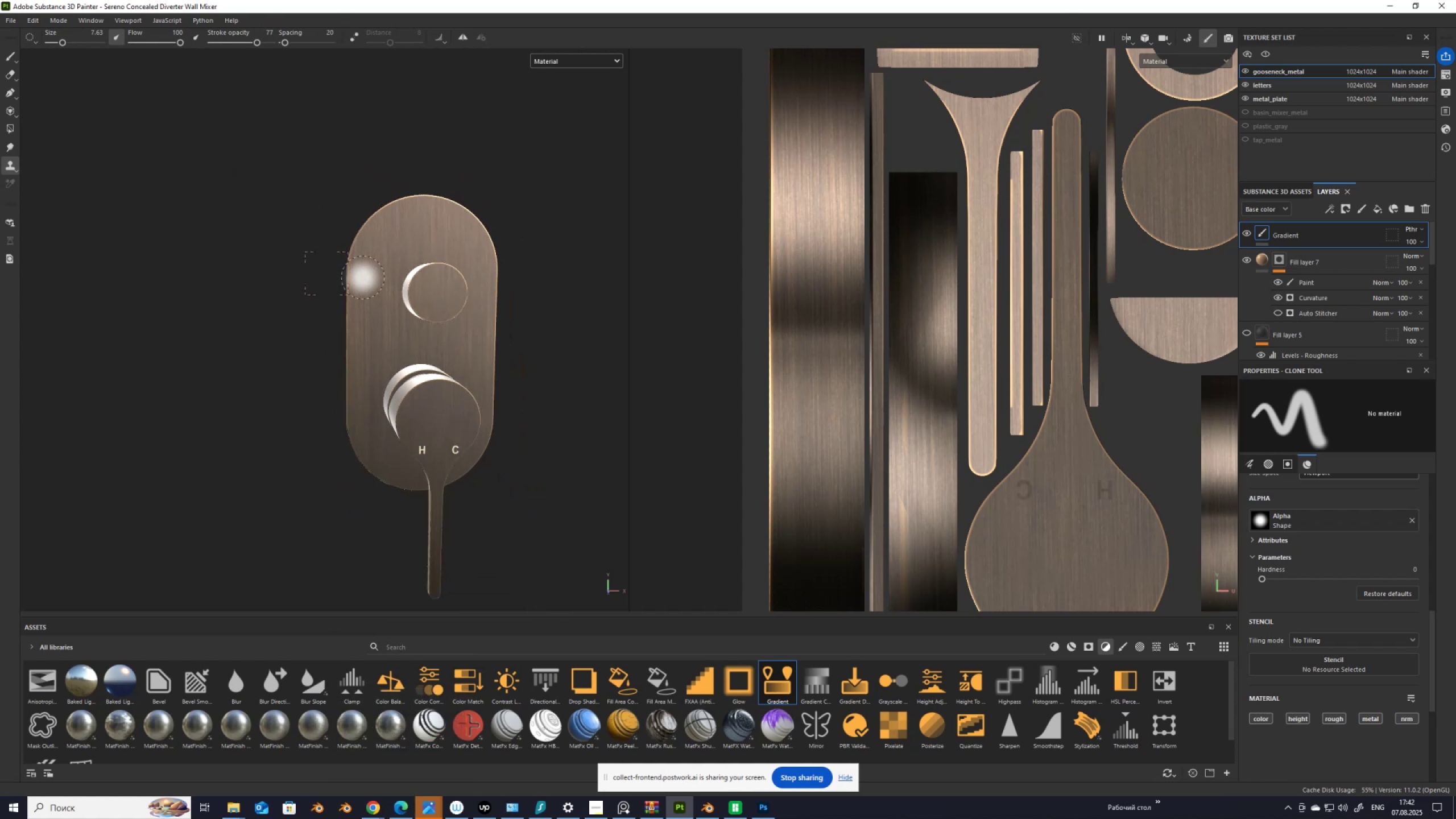 
hold_key(key=AltLeft, duration=1.53)
left_click_drag(start_coordinate=[383, 308], to_coordinate=[172, 164])
 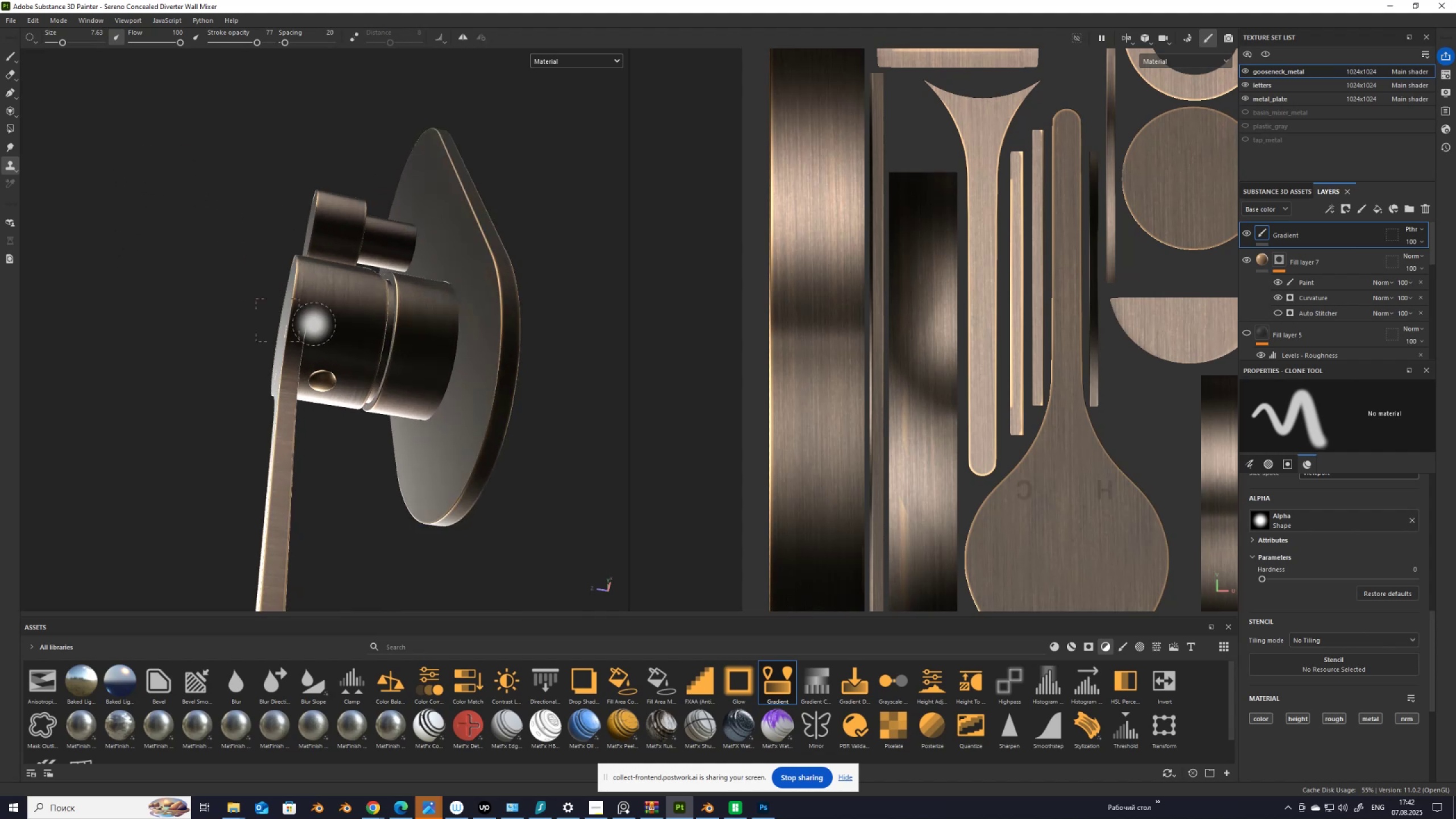 
hold_key(key=AltLeft, duration=1.52)
 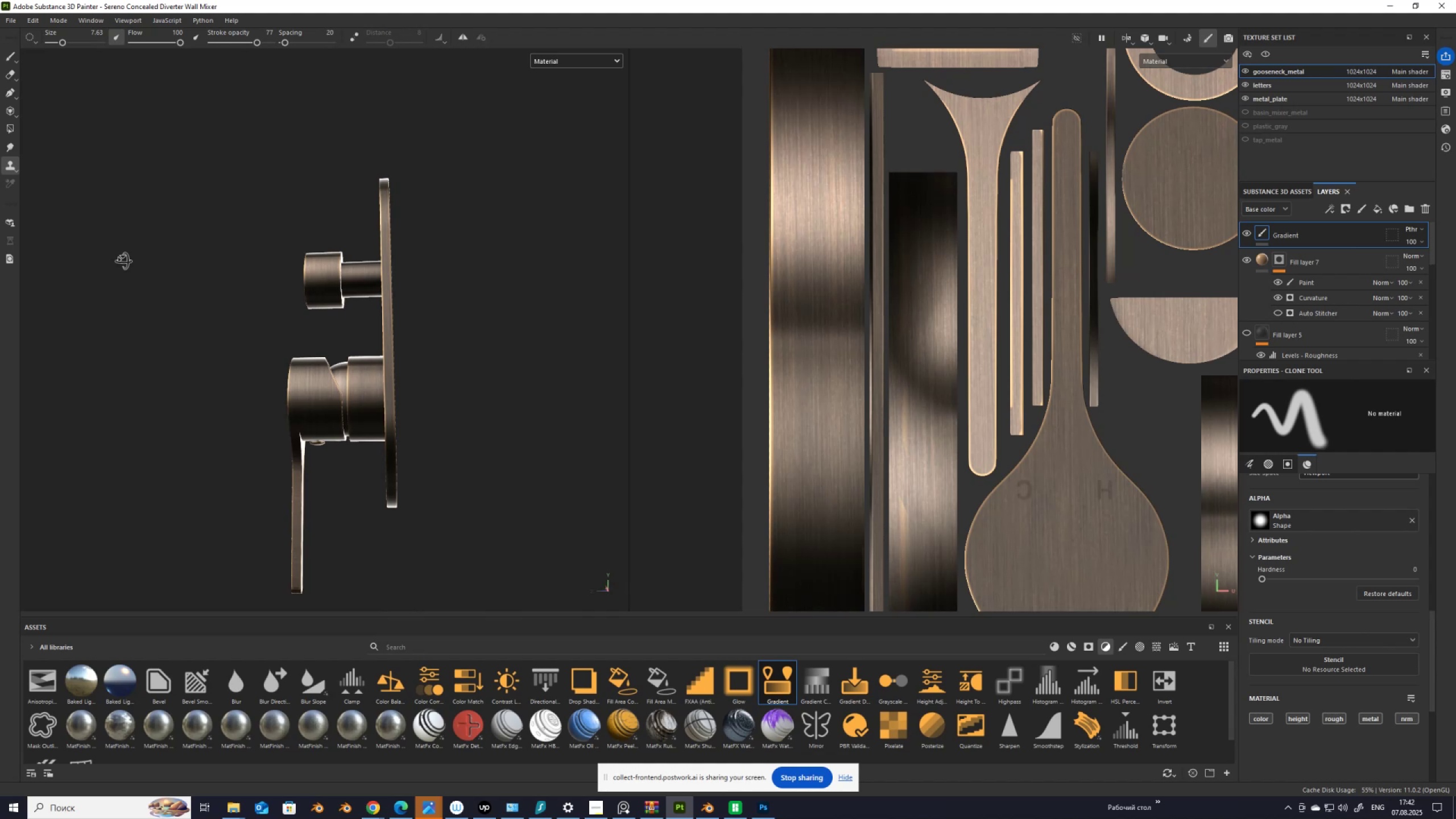 
hold_key(key=AltLeft, duration=1.21)
 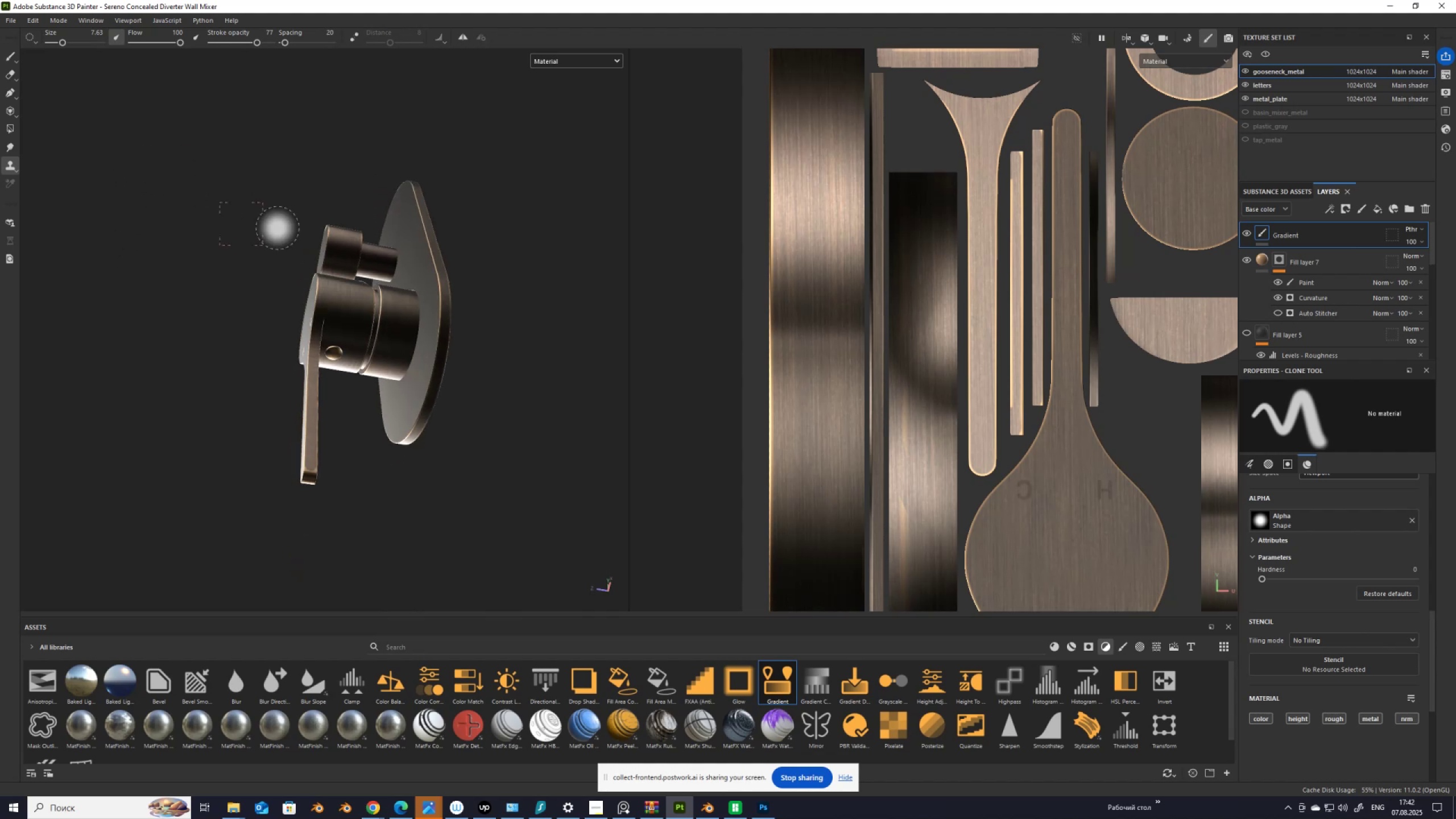 
scroll: coordinate [366, 361], scroll_direction: up, amount: 8.0
 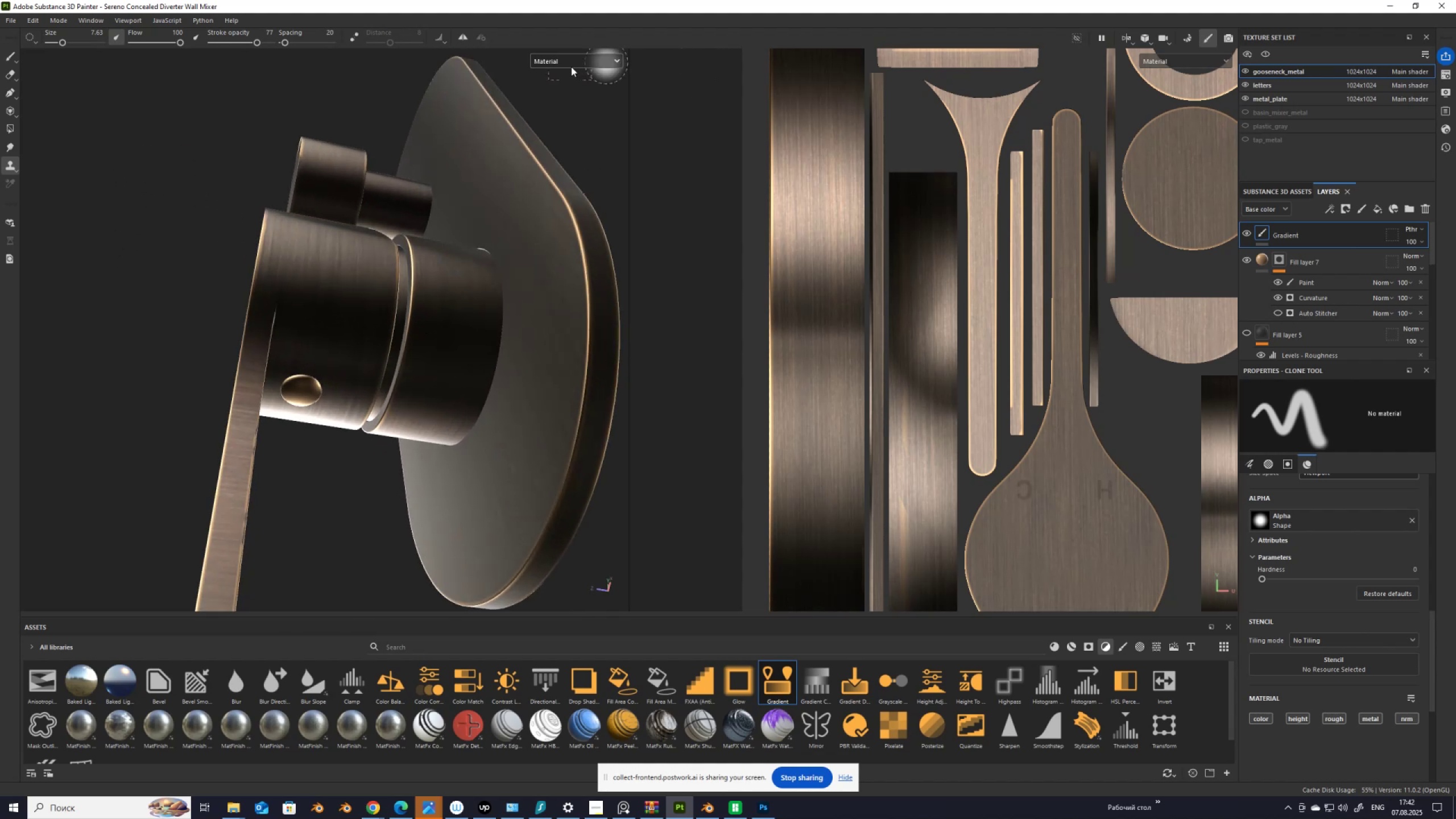 
left_click([571, 67])
 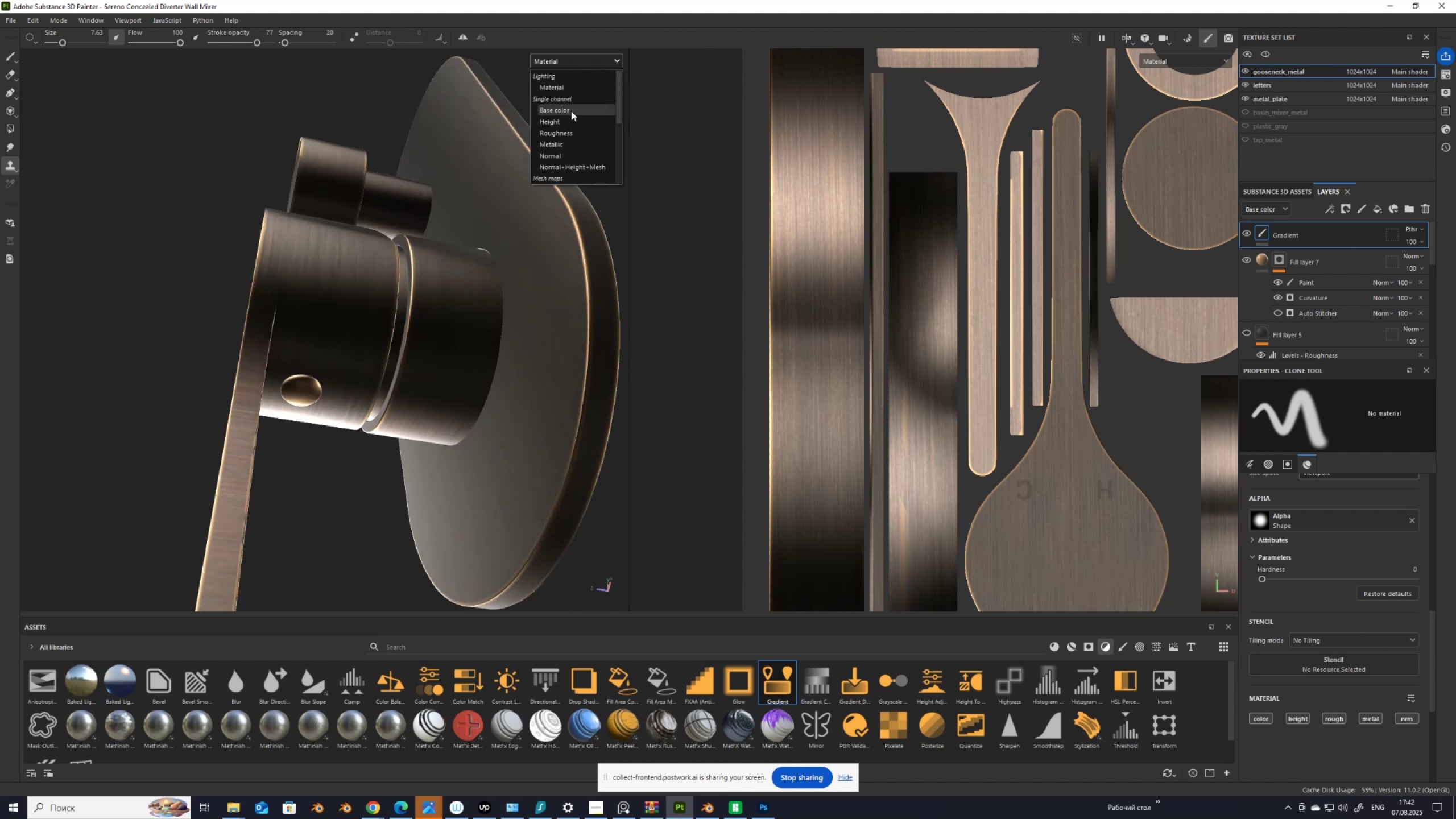 
left_click([570, 113])
 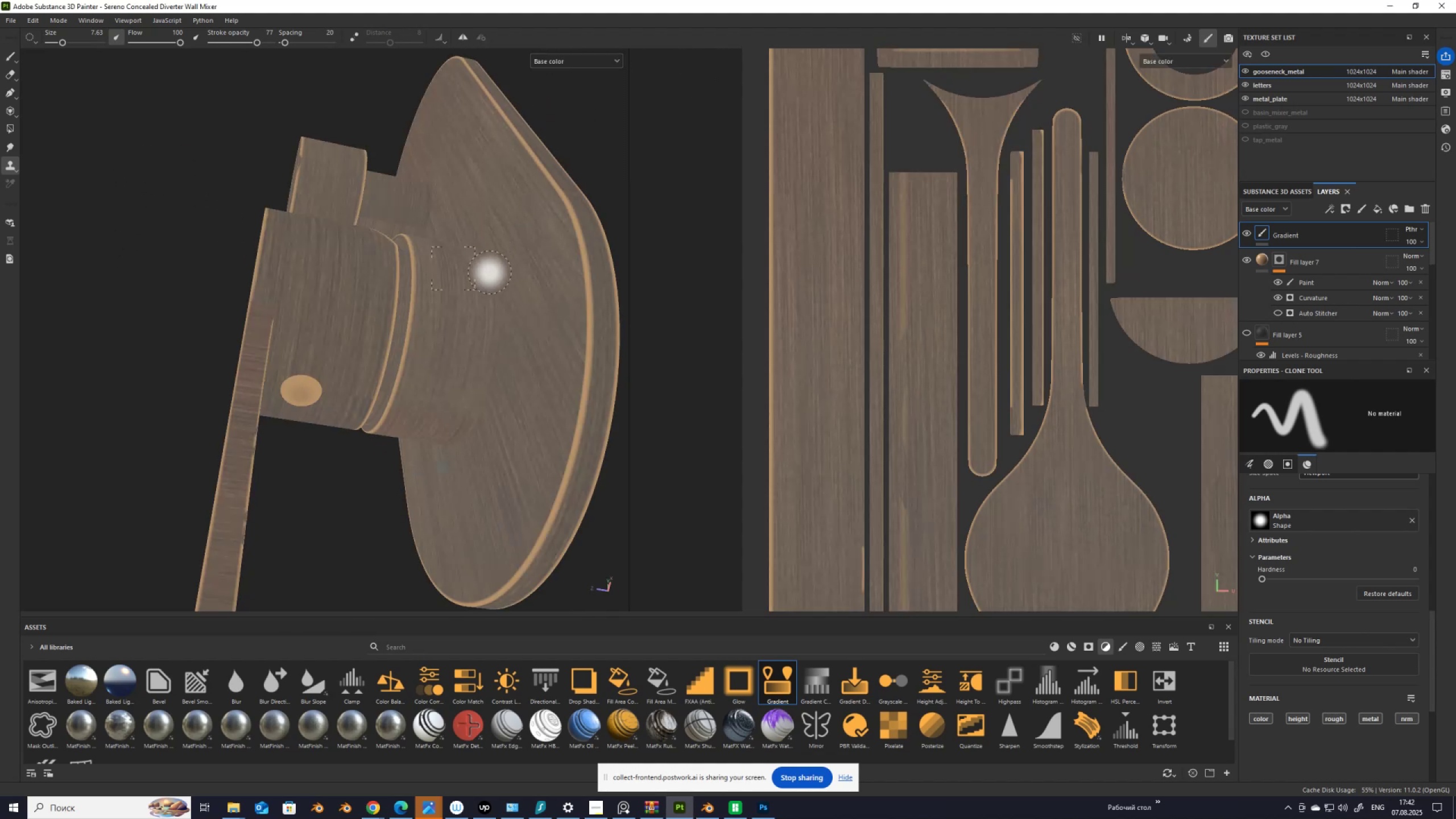 
scroll: coordinate [466, 283], scroll_direction: down, amount: 2.0
 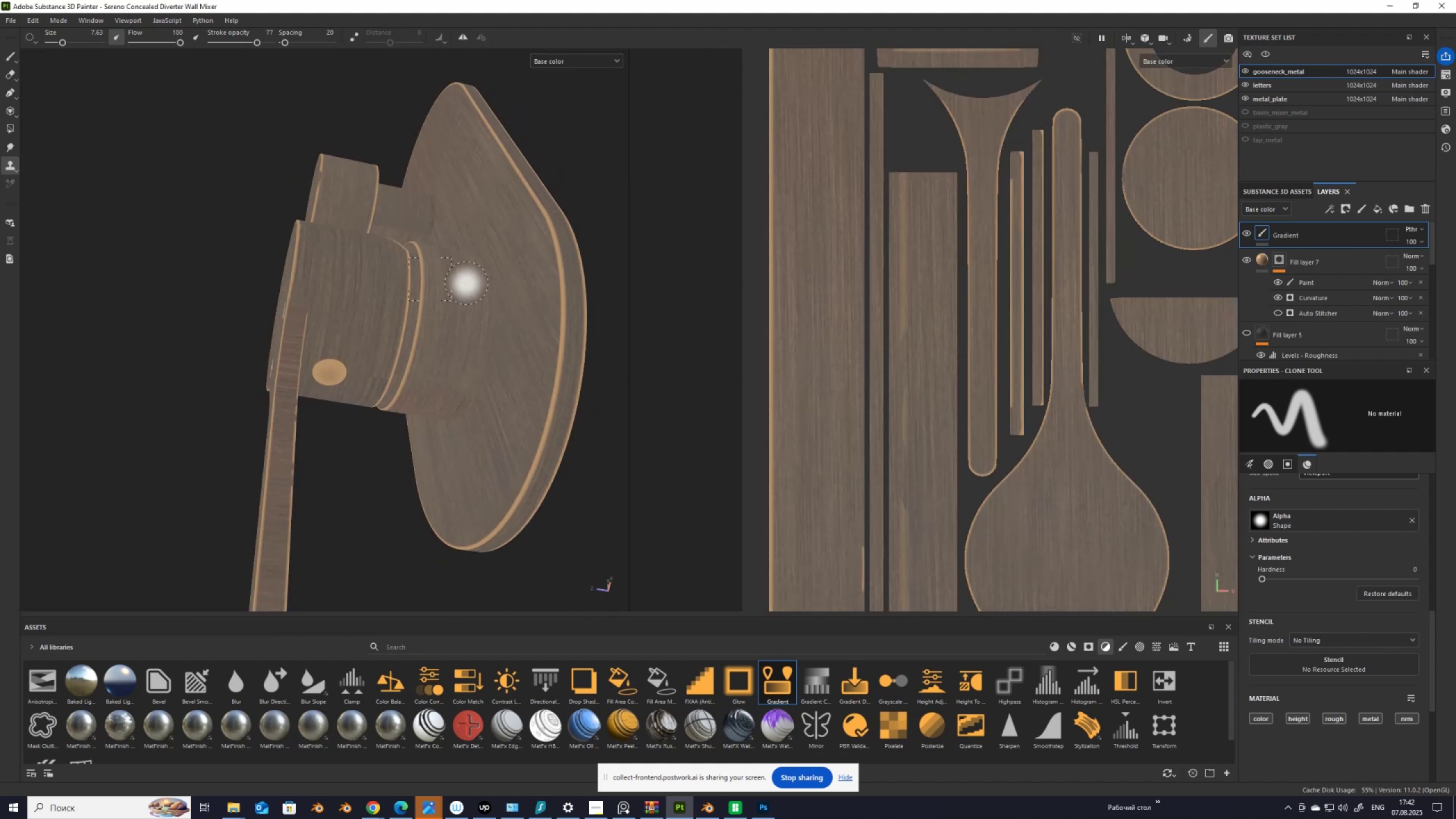 
hold_key(key=AltLeft, duration=1.52)
left_click_drag(start_coordinate=[449, 293], to_coordinate=[423, 337])
 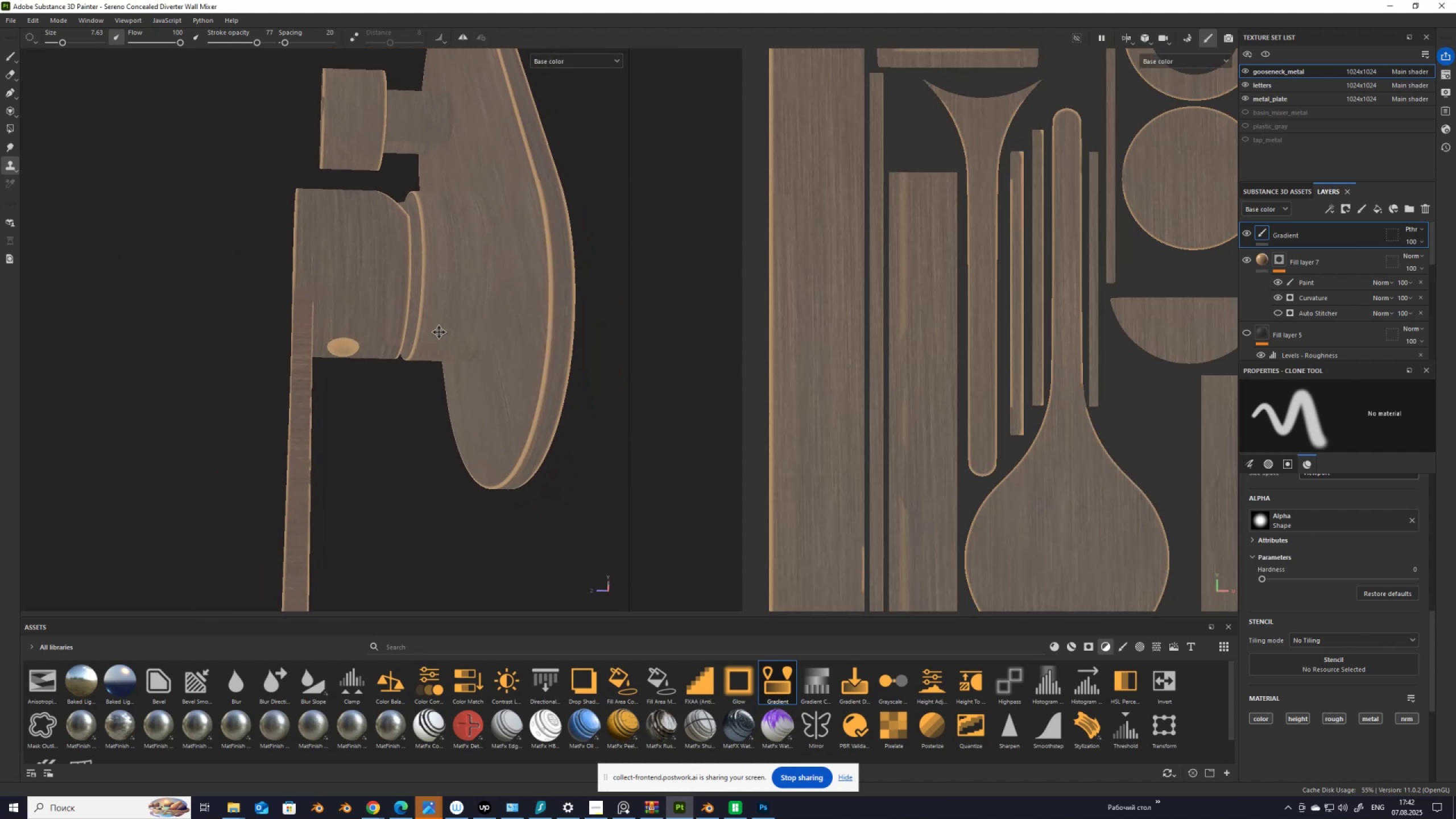 
hold_key(key=AltLeft, duration=1.52)
 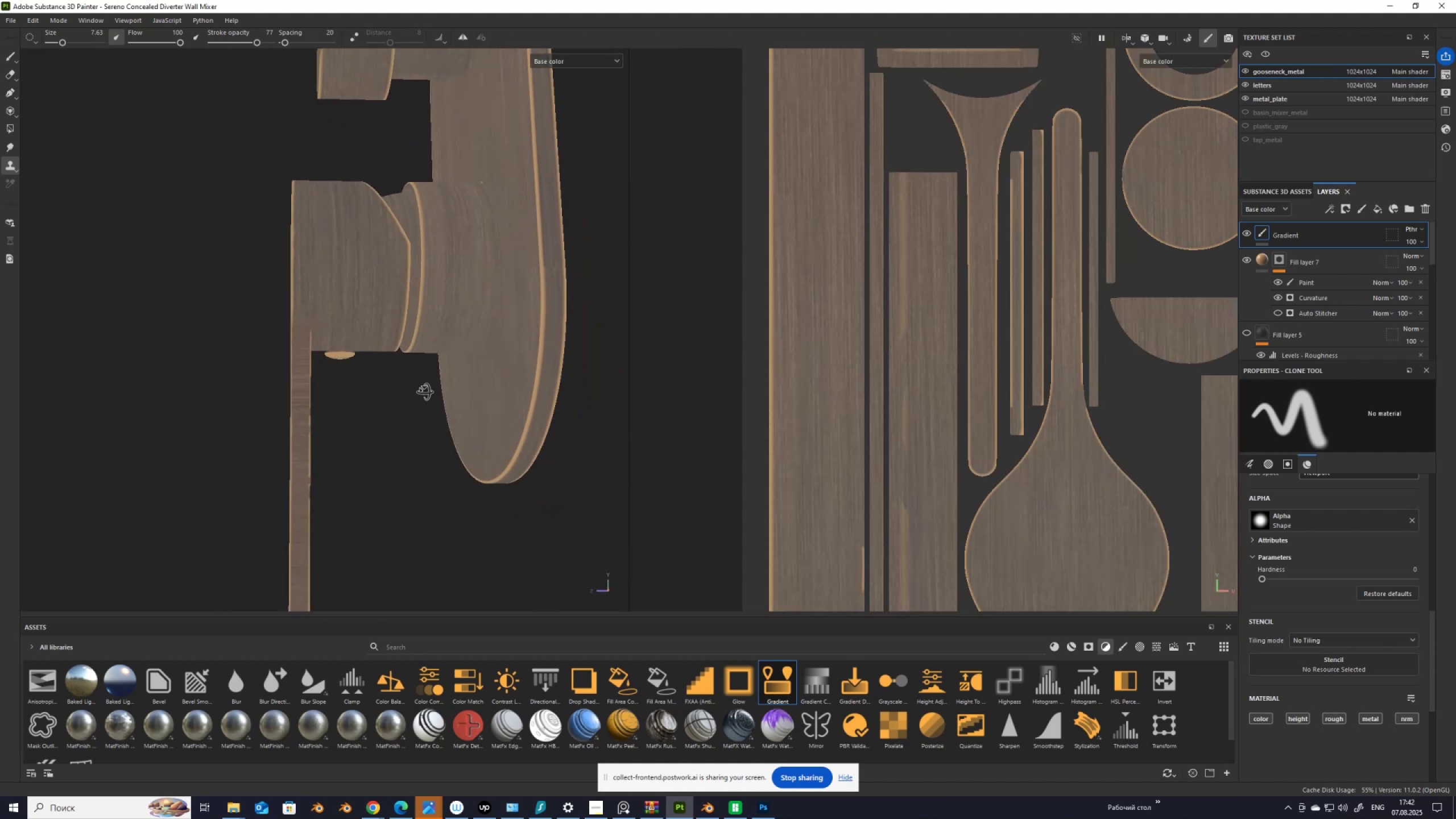 
hold_key(key=AltLeft, duration=1.52)
 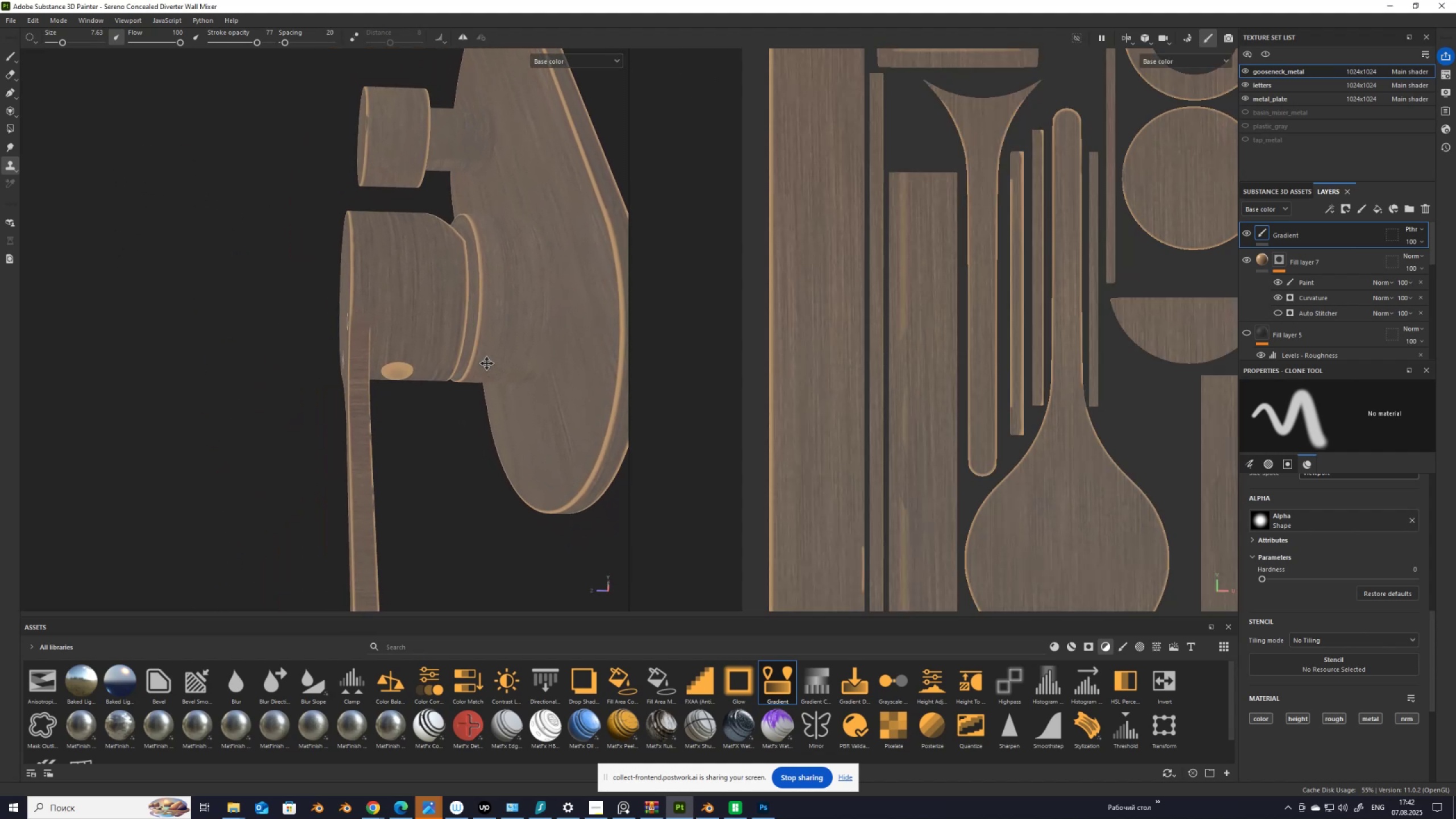 
hold_key(key=AltLeft, duration=0.58)
 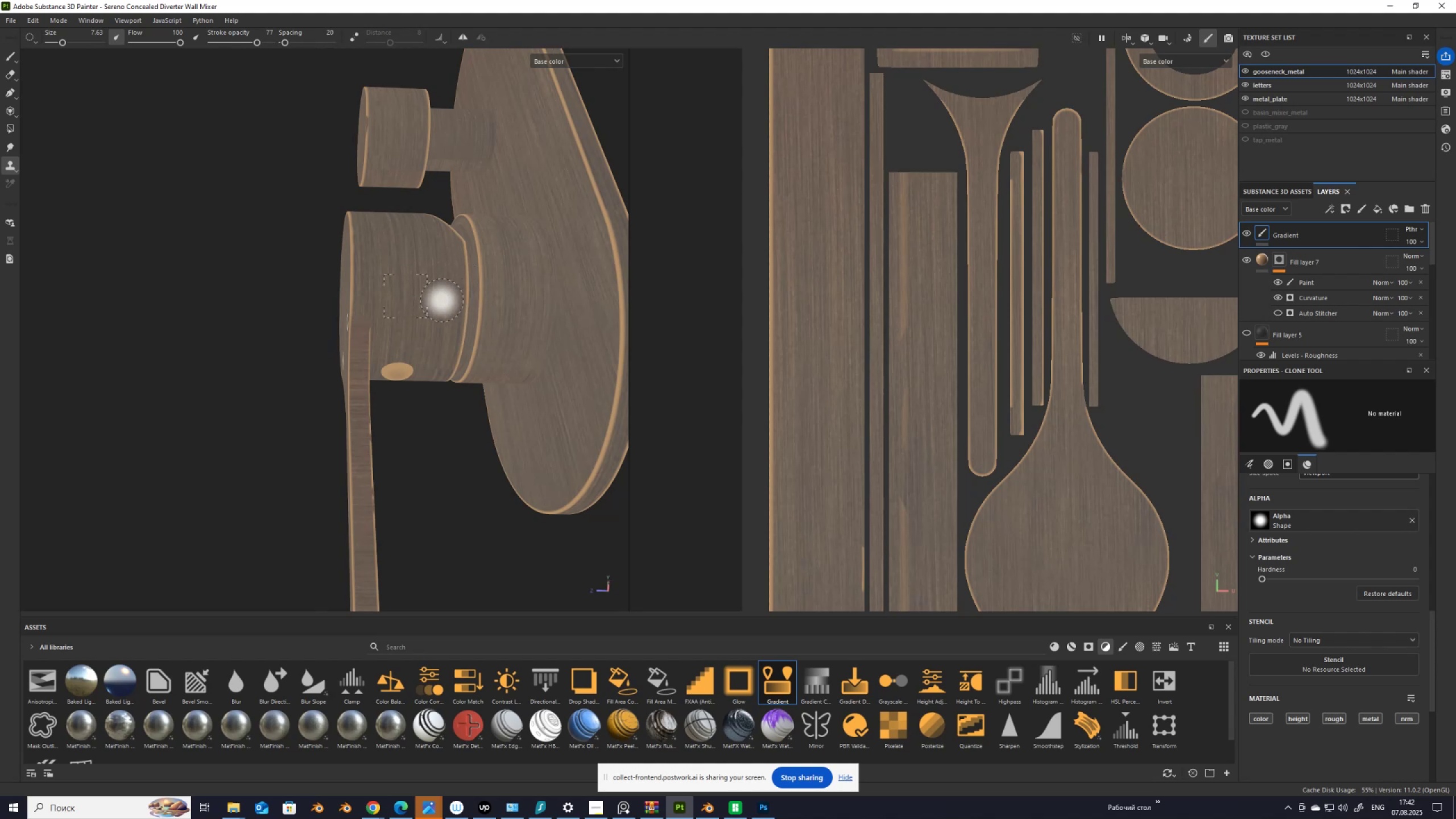 
hold_key(key=AltLeft, duration=0.47)
hold_key(key=ControlLeft, duration=0.43)
right_click([433, 286])
 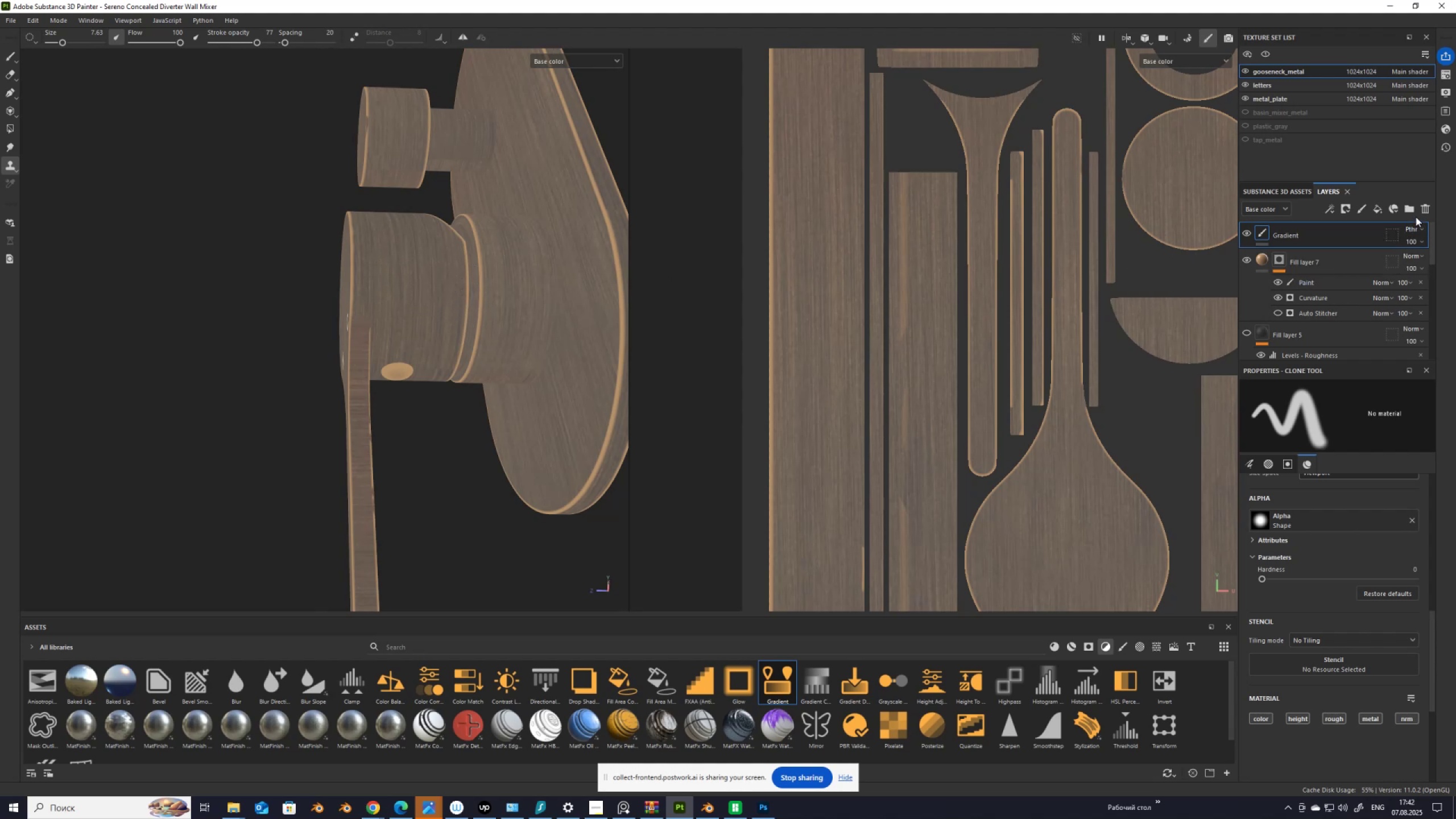 
left_click([1248, 233])
 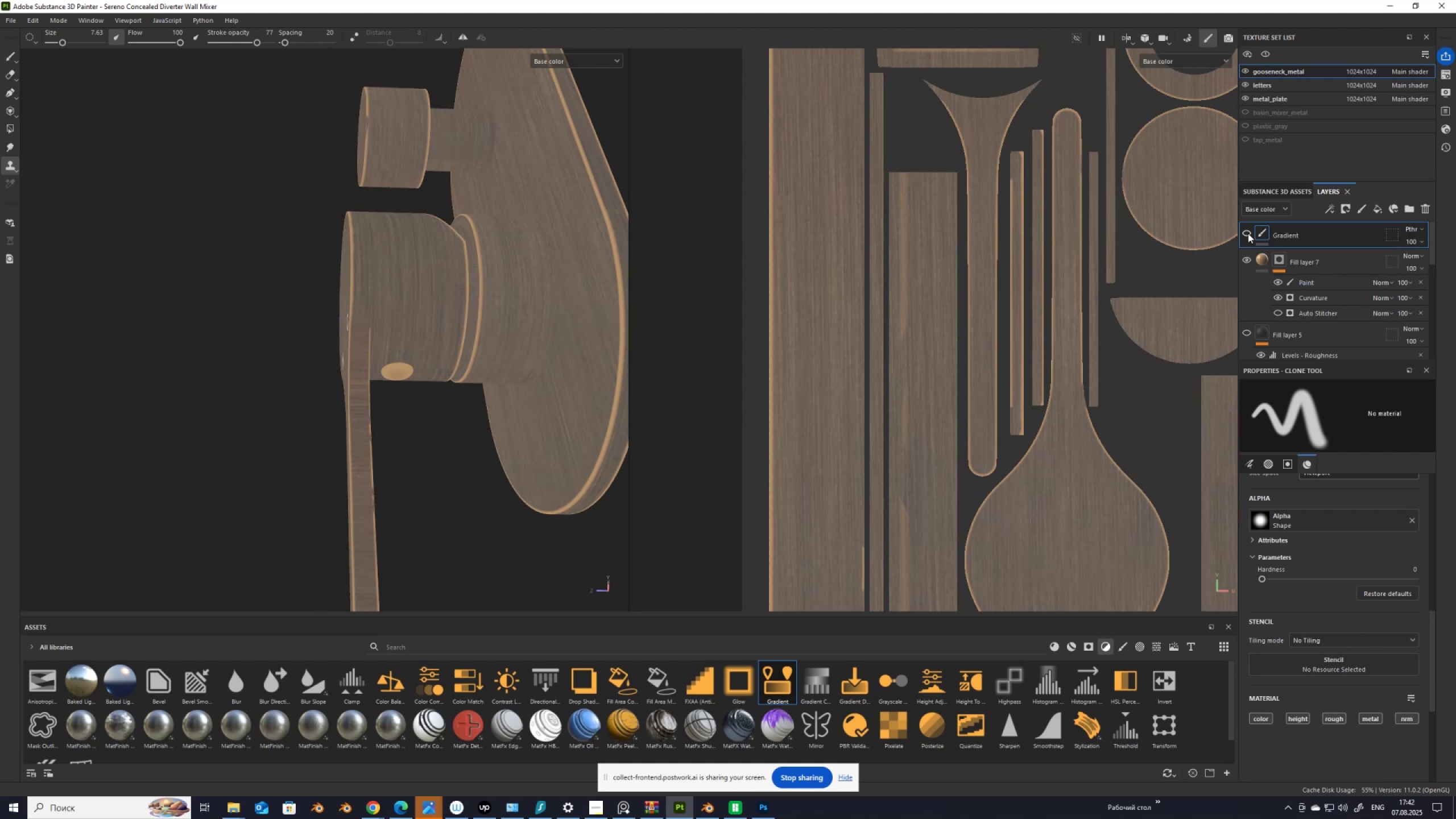 
left_click([1248, 233])
 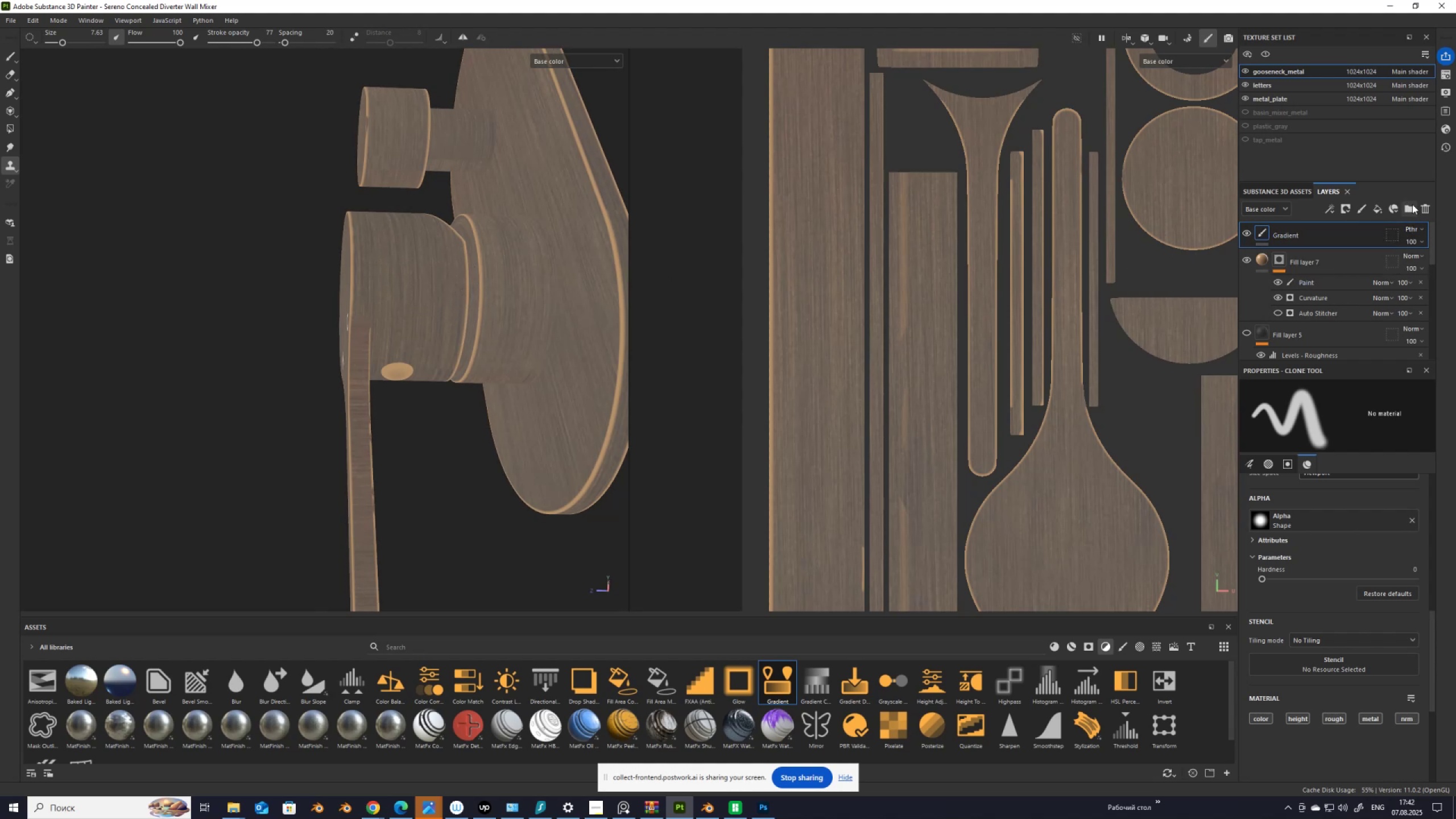 
left_click([1424, 208])
 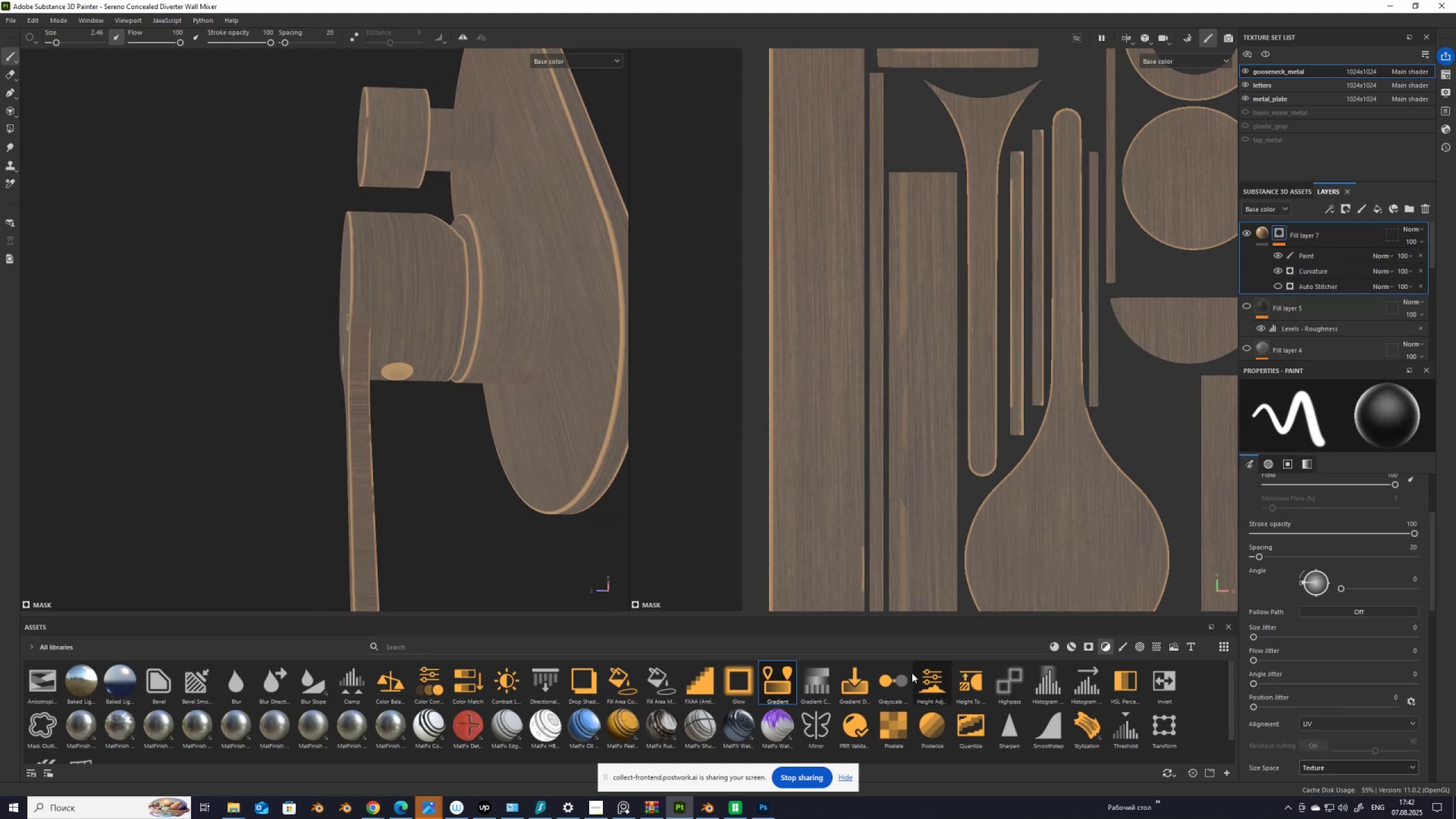 
left_click_drag(start_coordinate=[783, 673], to_coordinate=[1333, 229])
 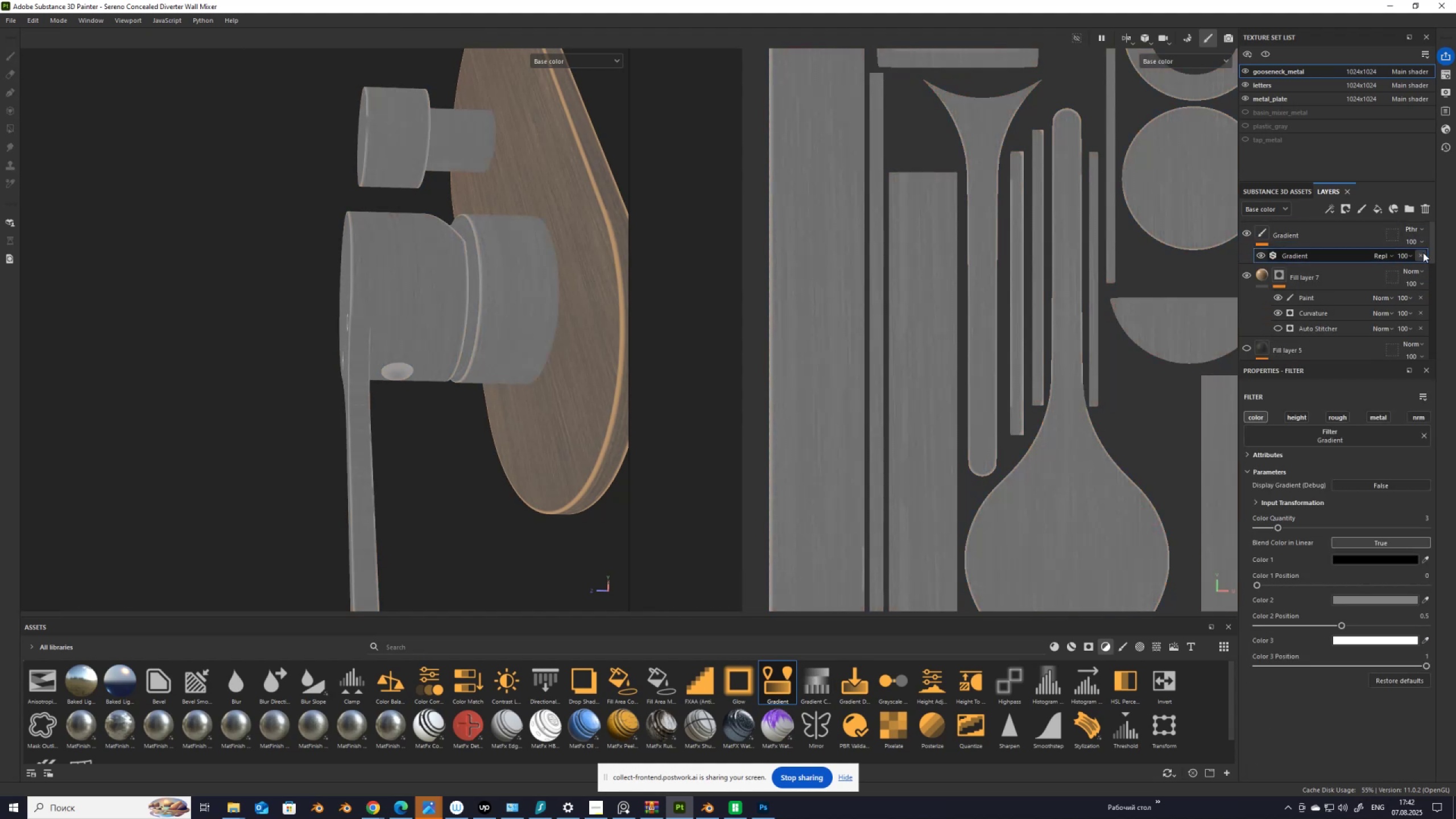 
left_click([1423, 254])
 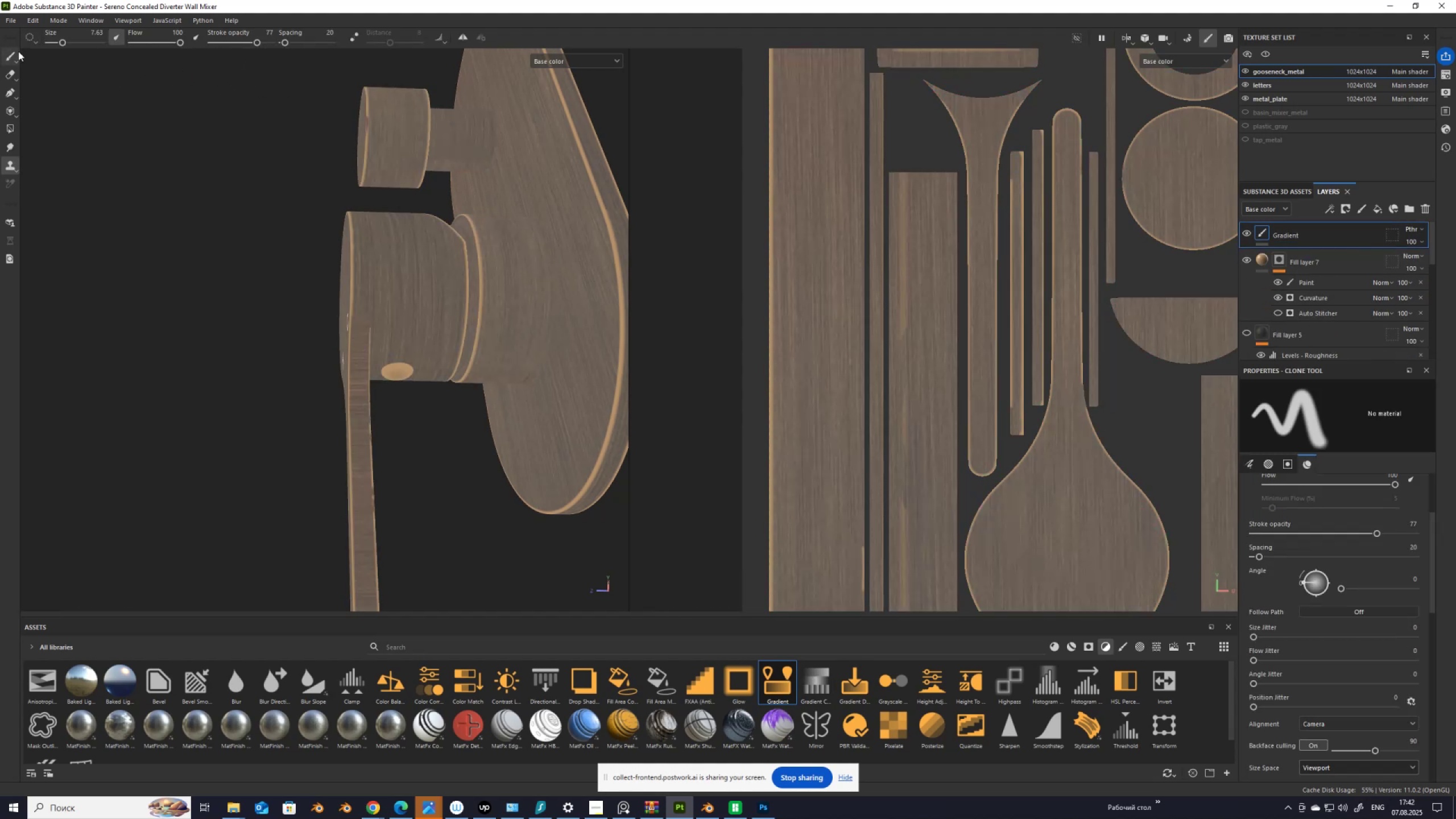 
left_click([11, 52])
 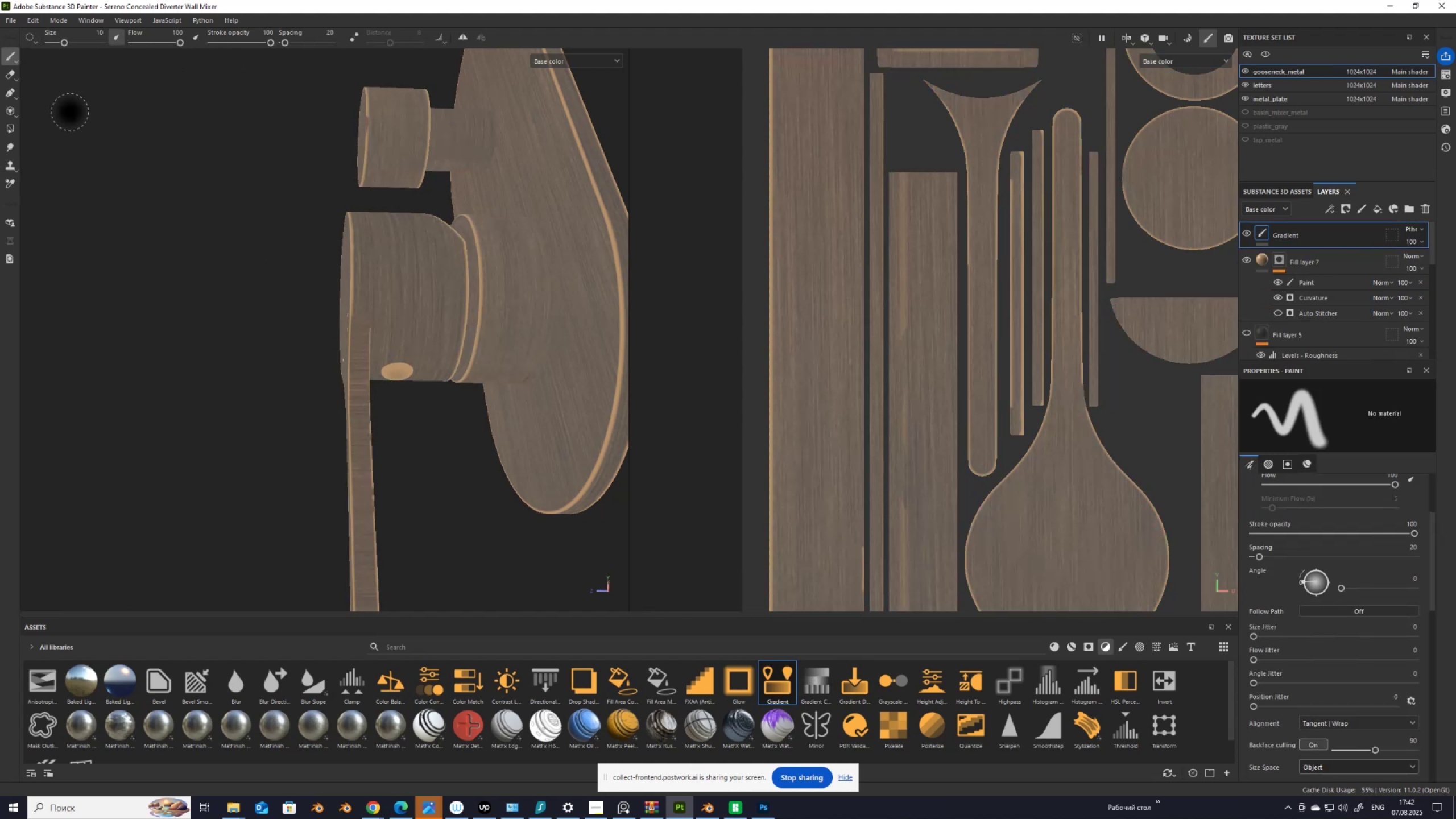 
scroll: coordinate [307, 300], scroll_direction: up, amount: 11.0
 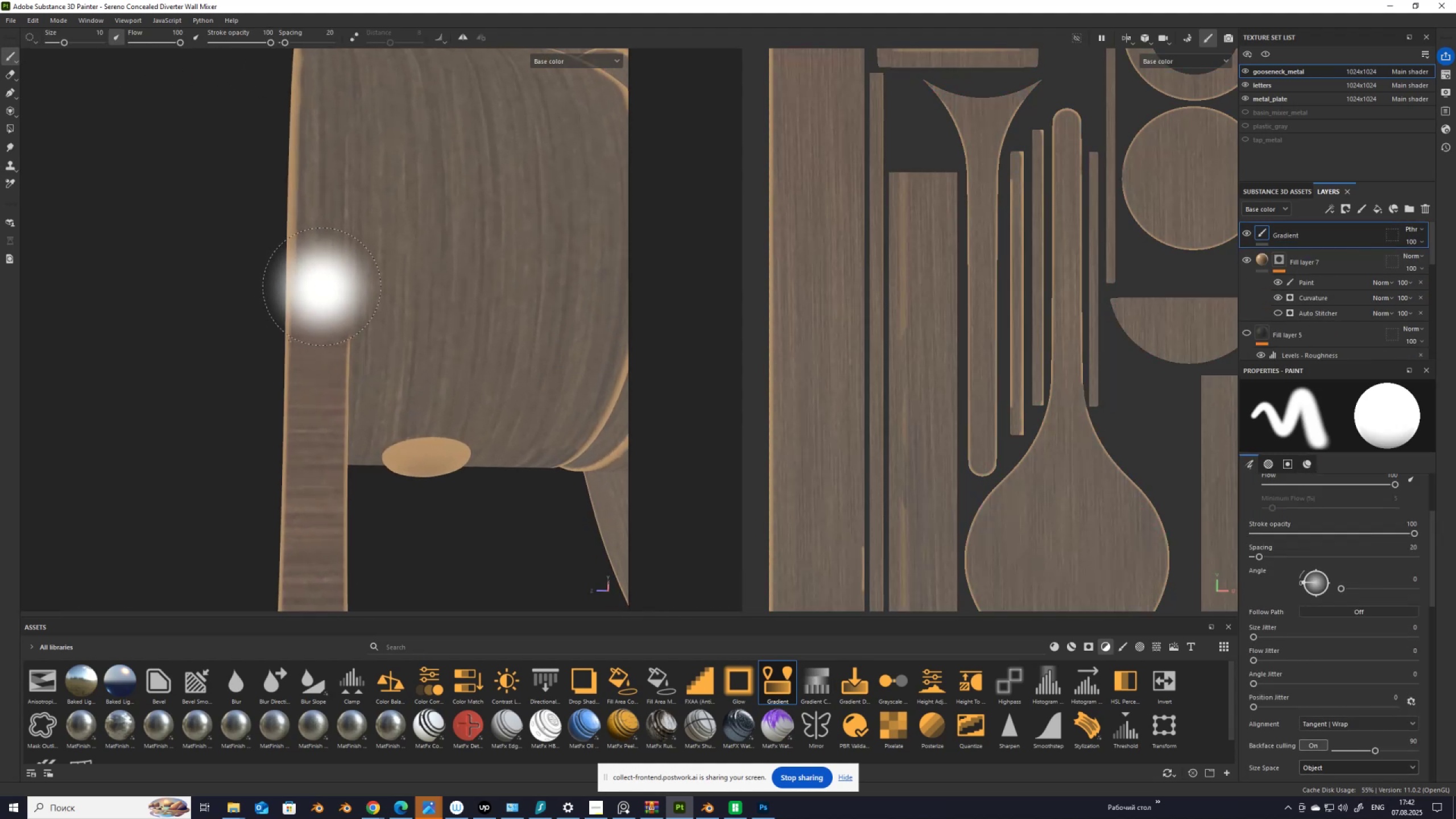 
key(BracketLeft)
 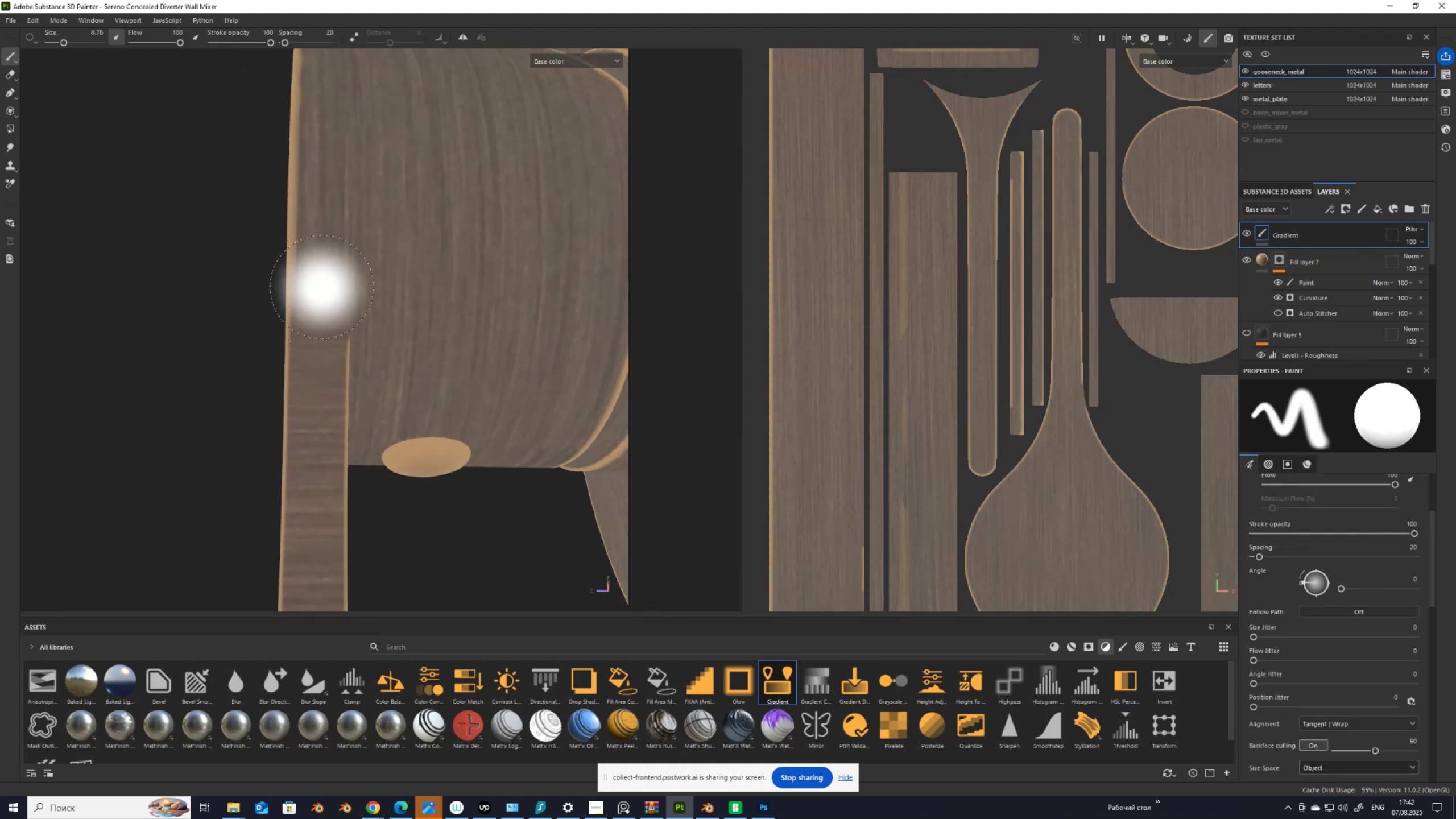 
key(BracketLeft)
 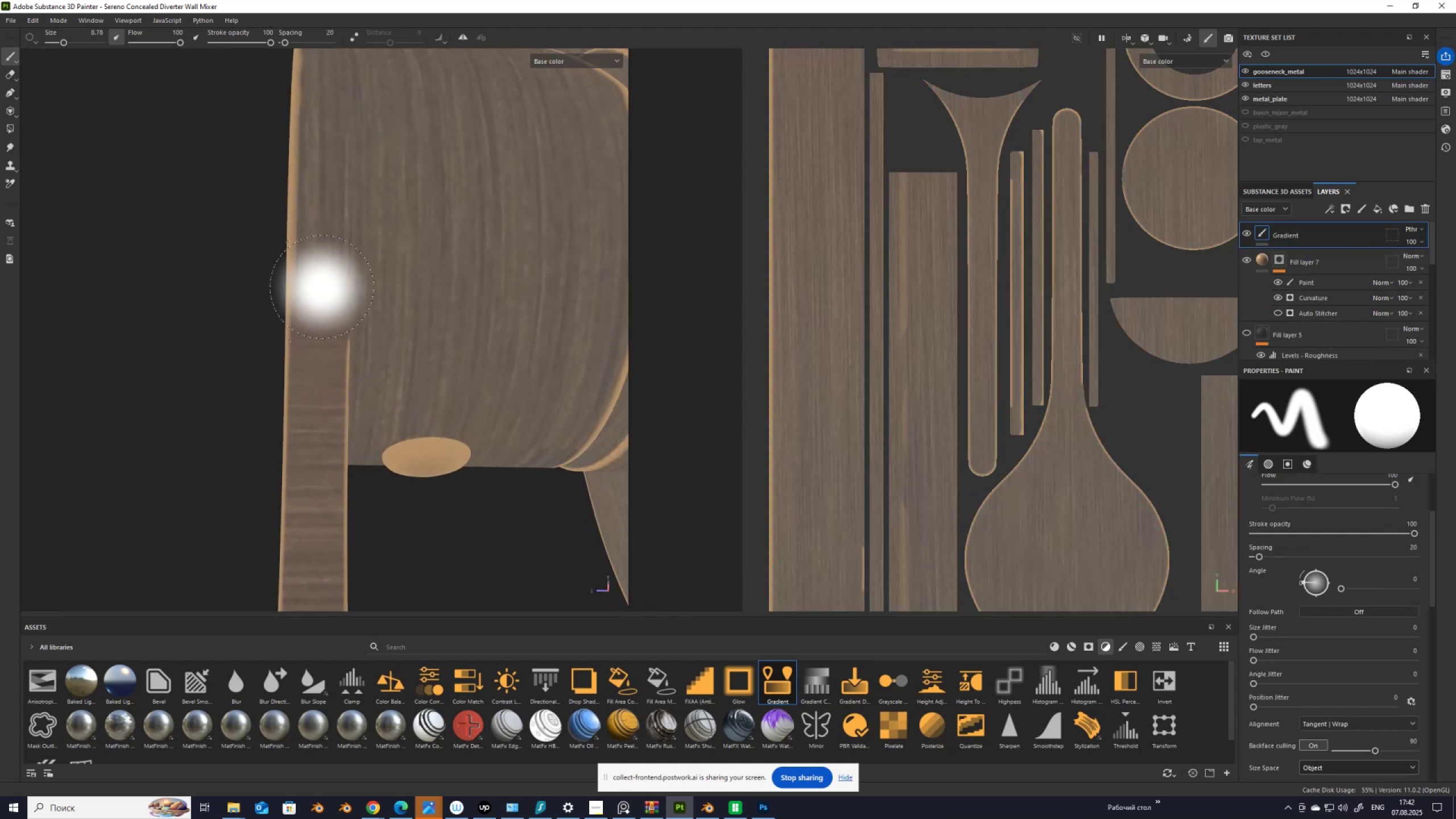 
key(BracketLeft)
 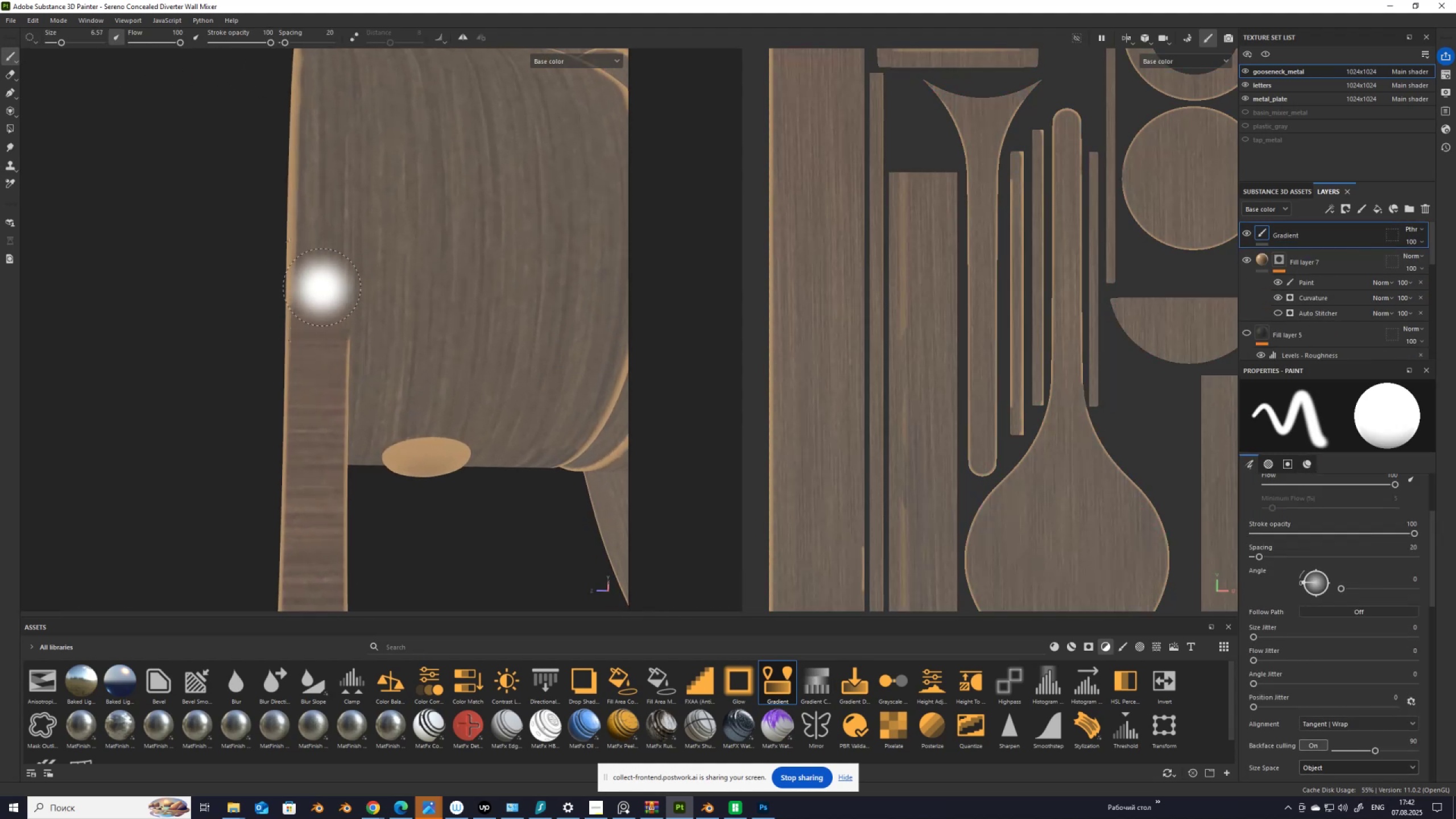 
key(BracketLeft)
 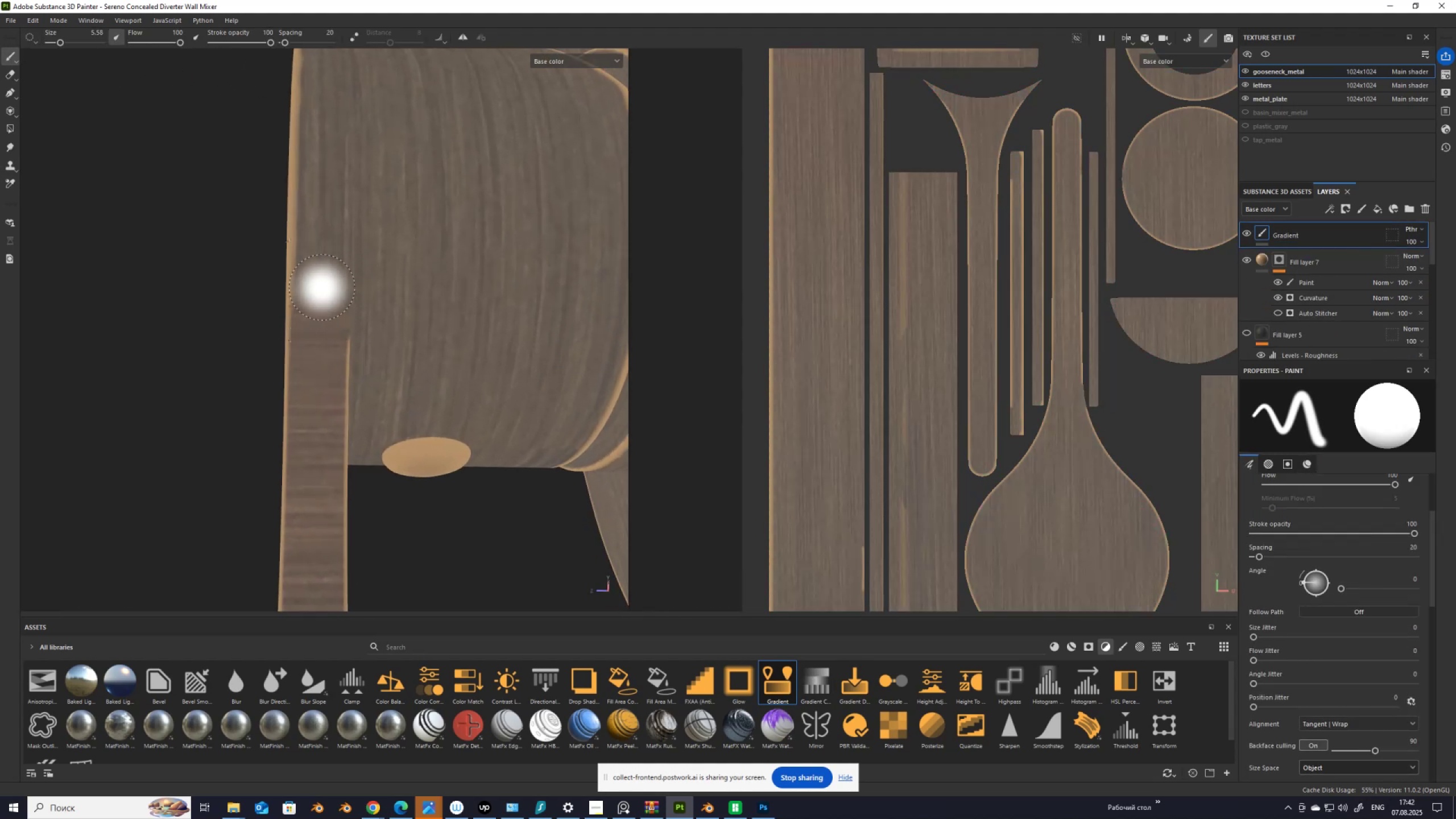 
key(BracketLeft)
 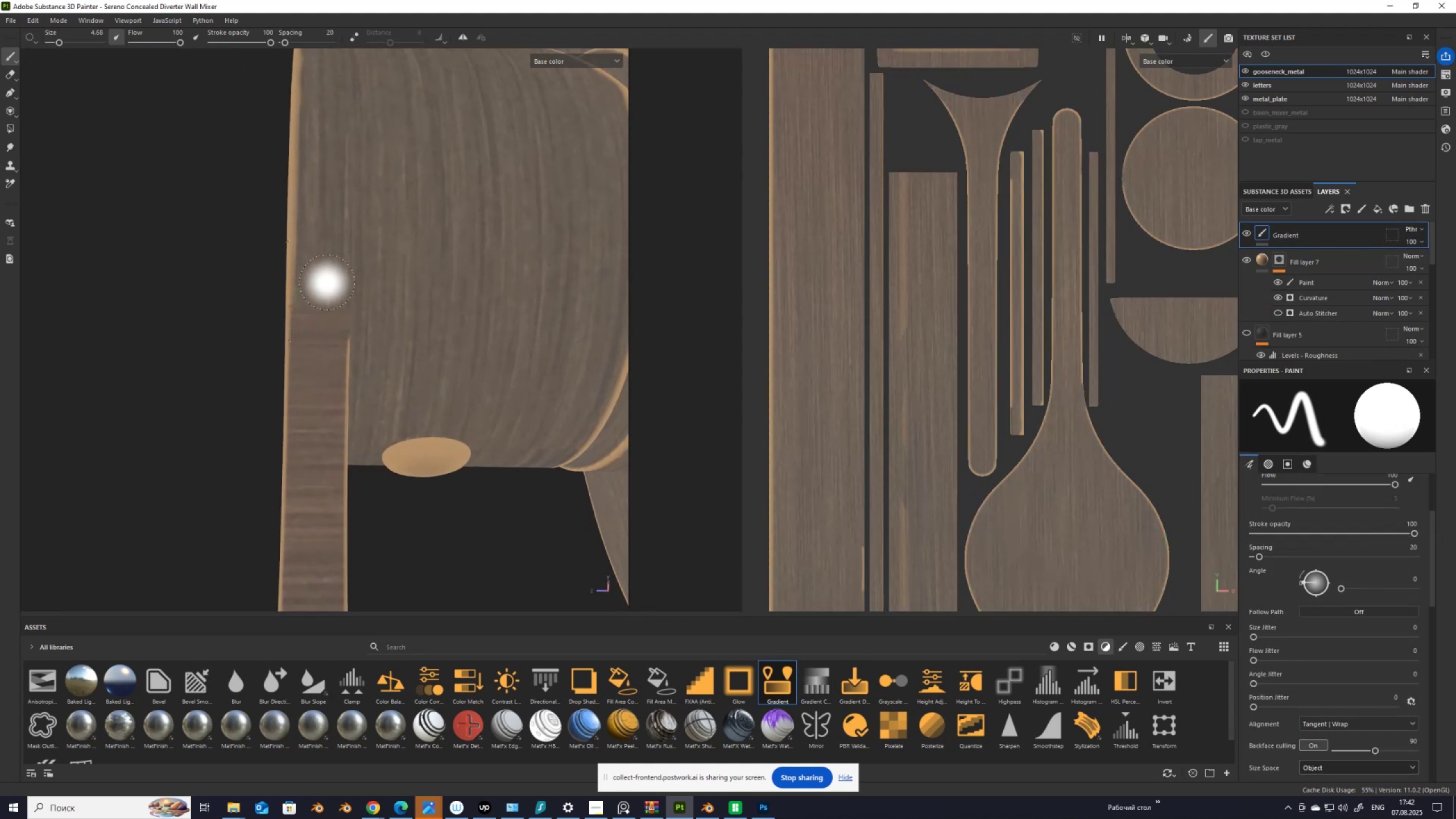 
hold_key(key=V, duration=0.62)
 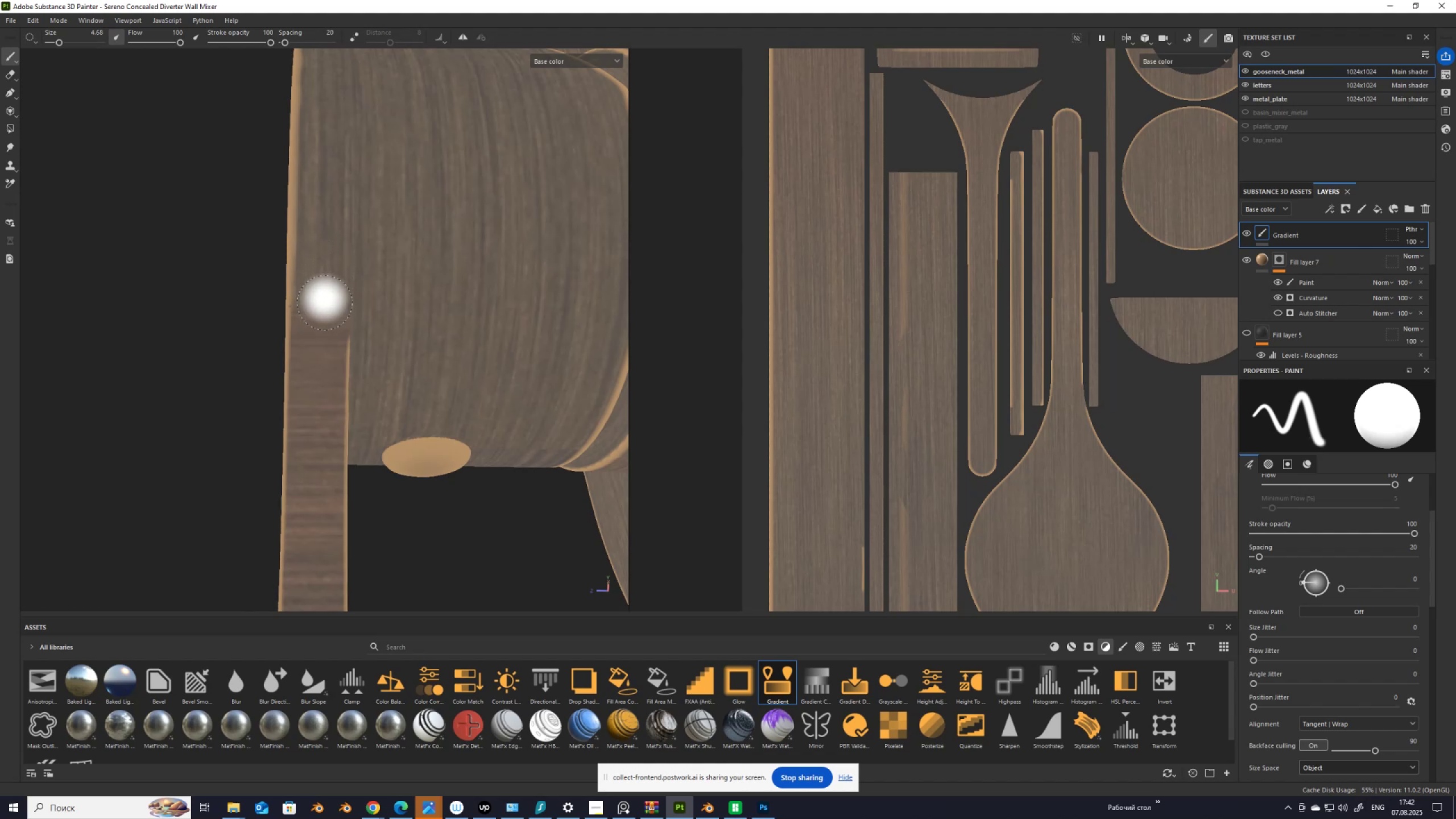 
left_click([326, 268])
 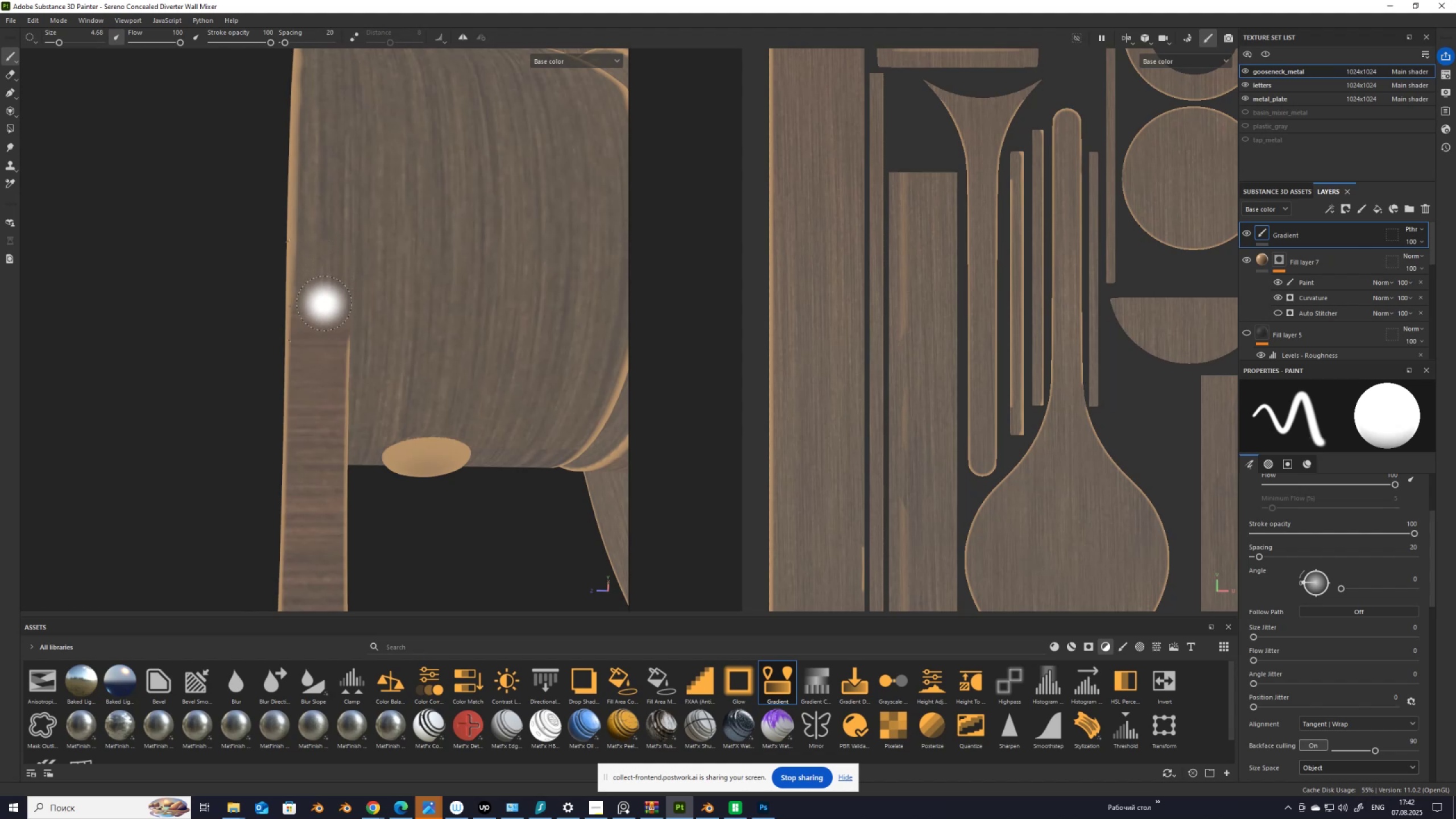 
left_click_drag(start_coordinate=[325, 299], to_coordinate=[321, 319])
 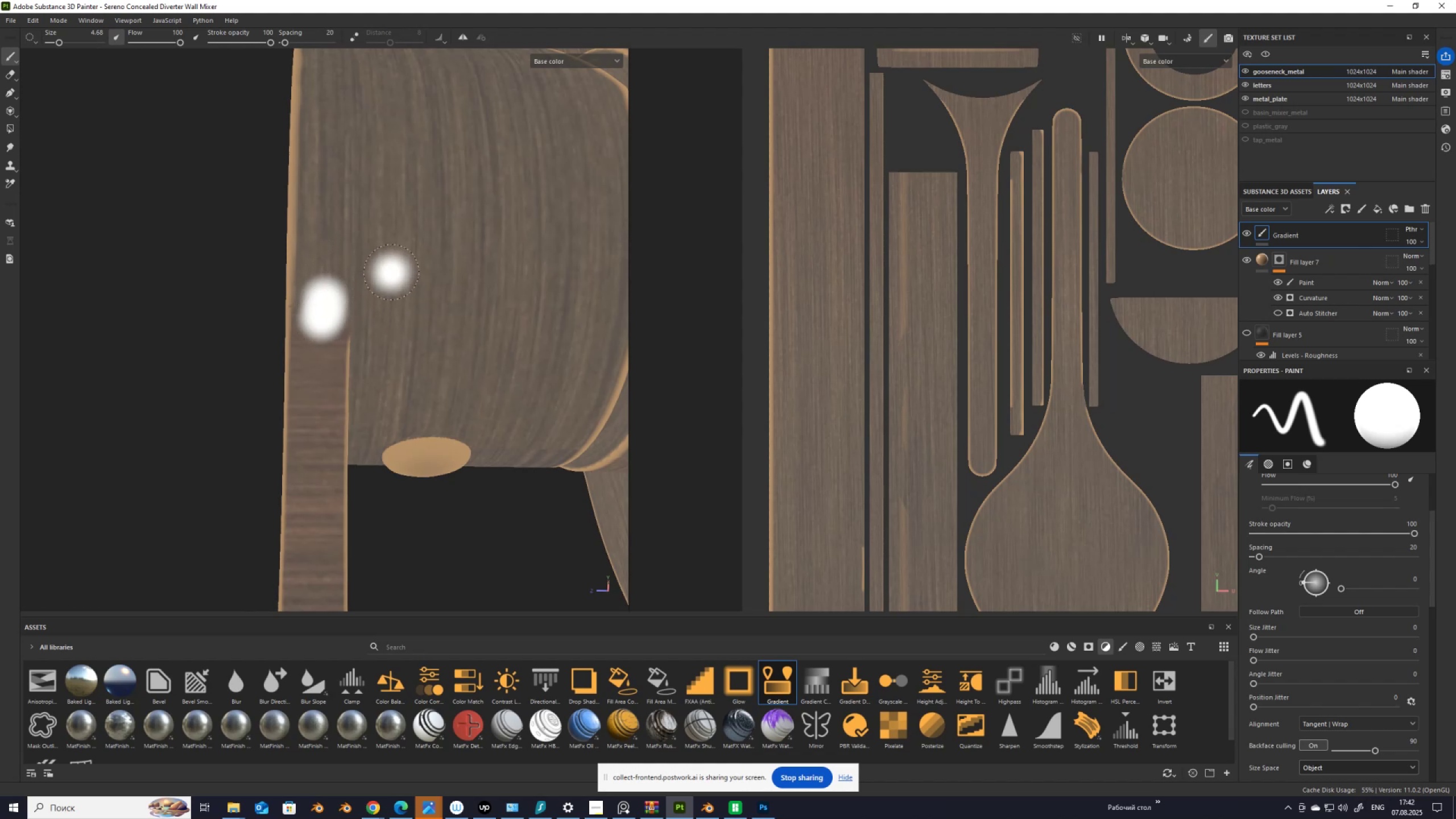 
key(Control+Z)
 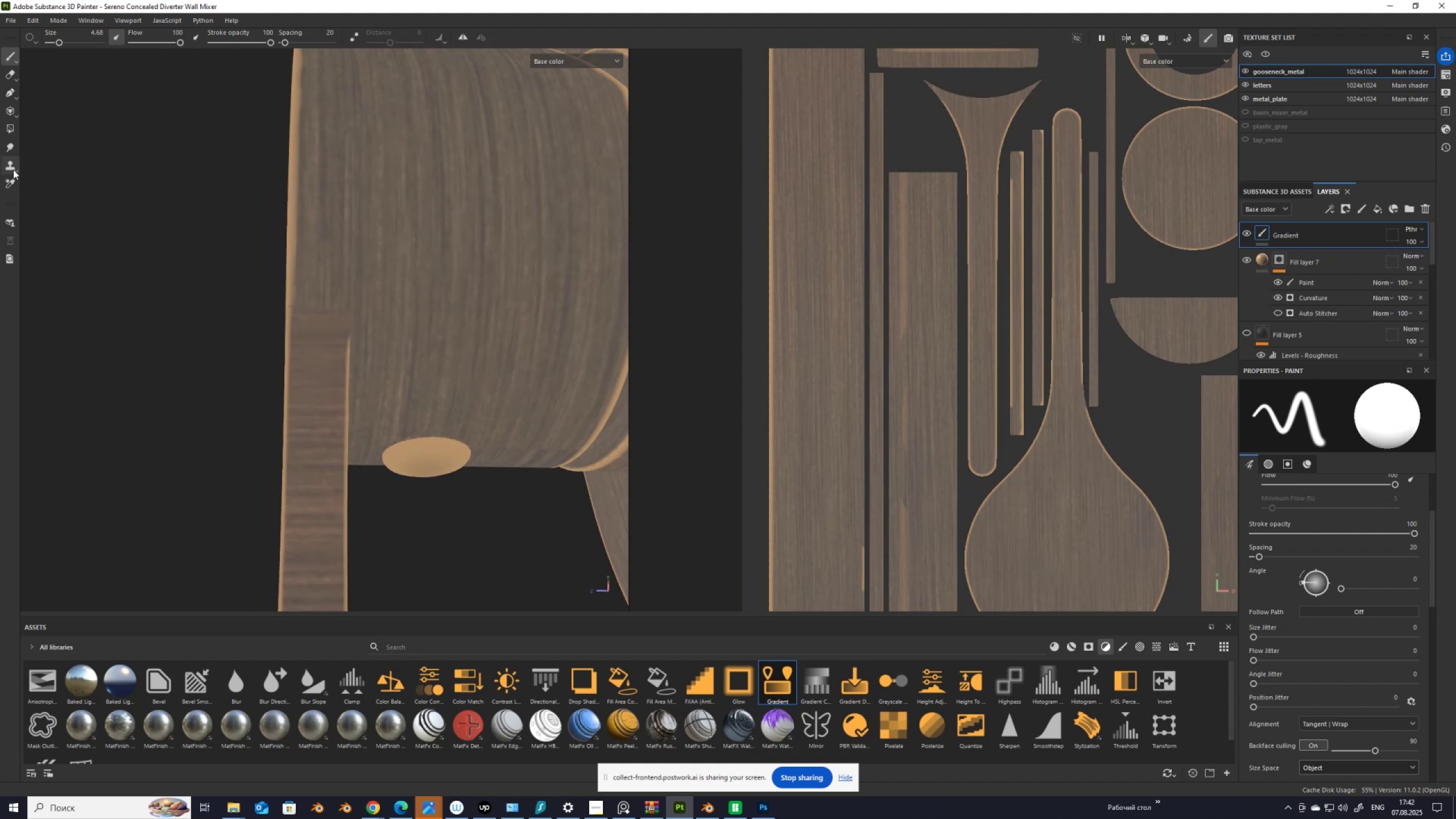 
left_click([13, 169])
 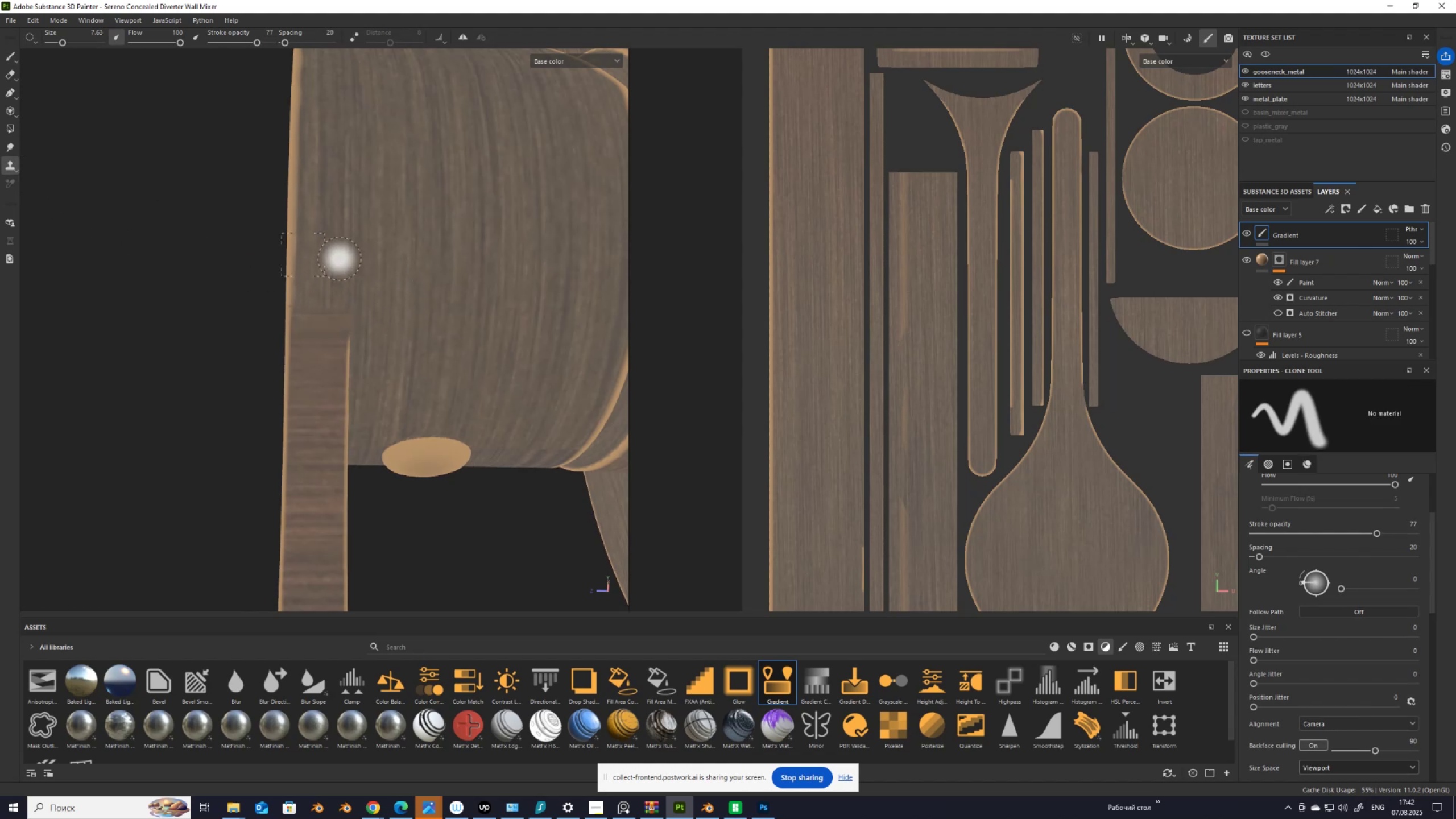 
hold_key(key=V, duration=0.41)
 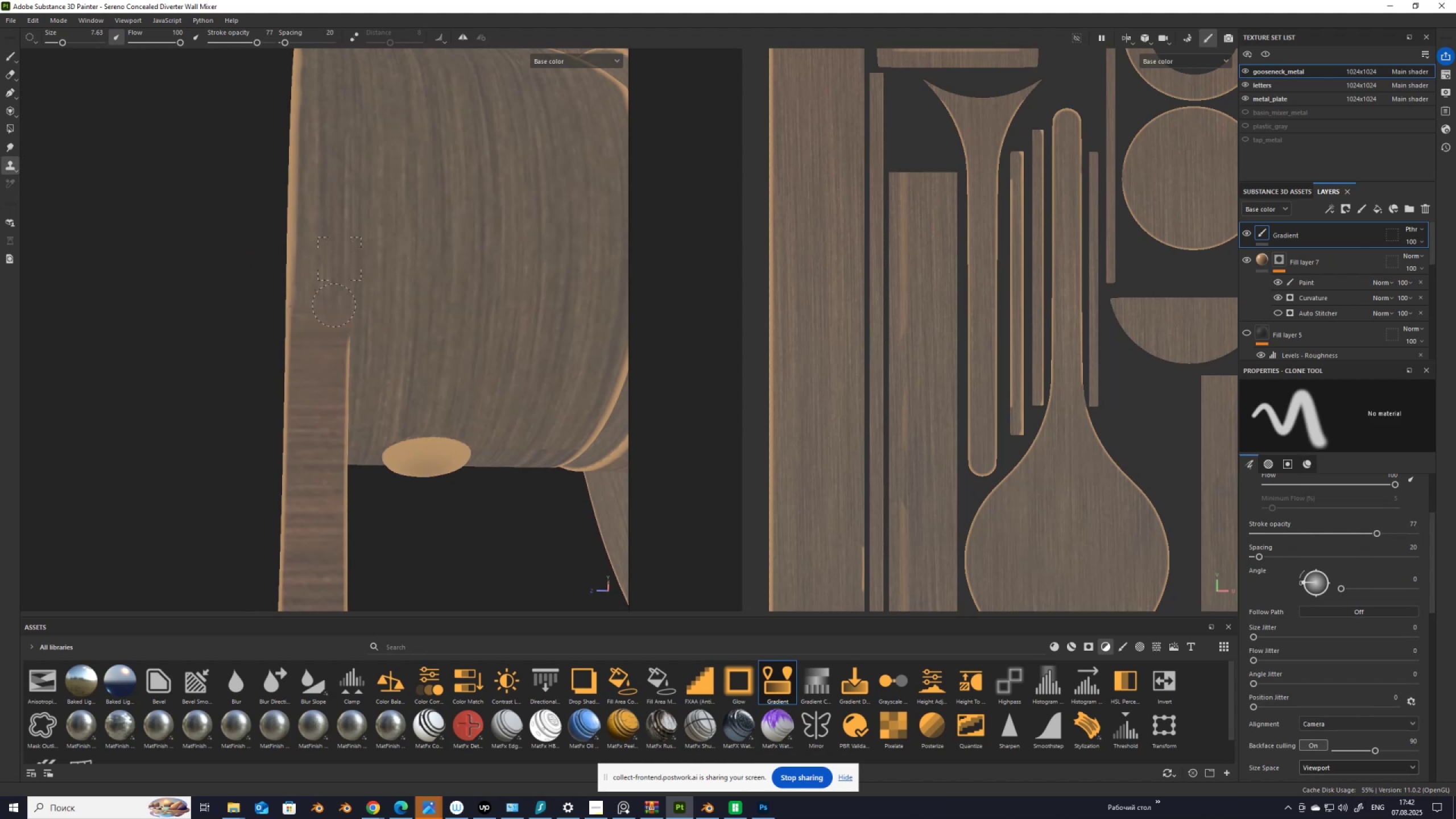 
left_click([340, 259])
 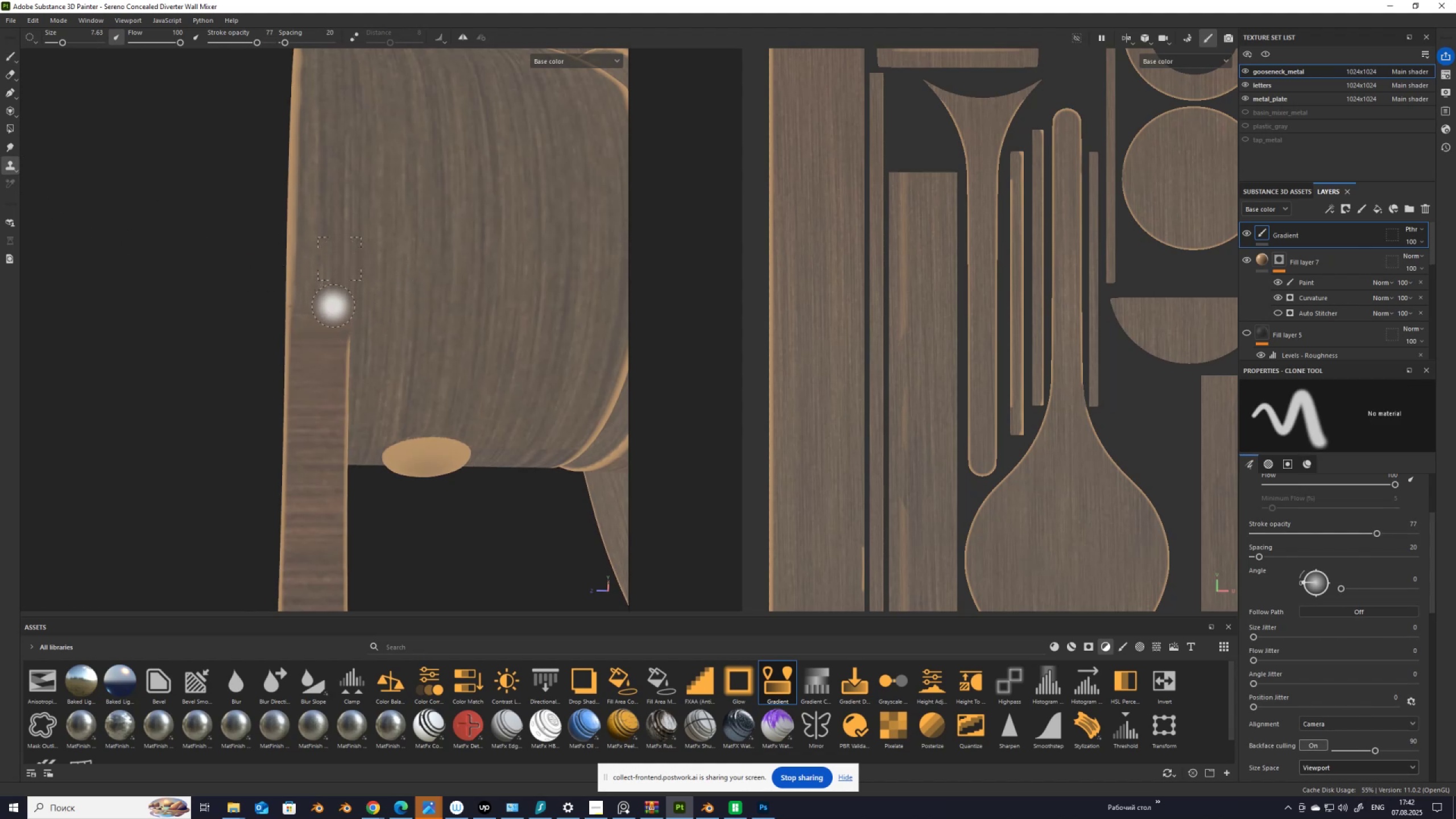 
left_click_drag(start_coordinate=[334, 305], to_coordinate=[341, 318])
 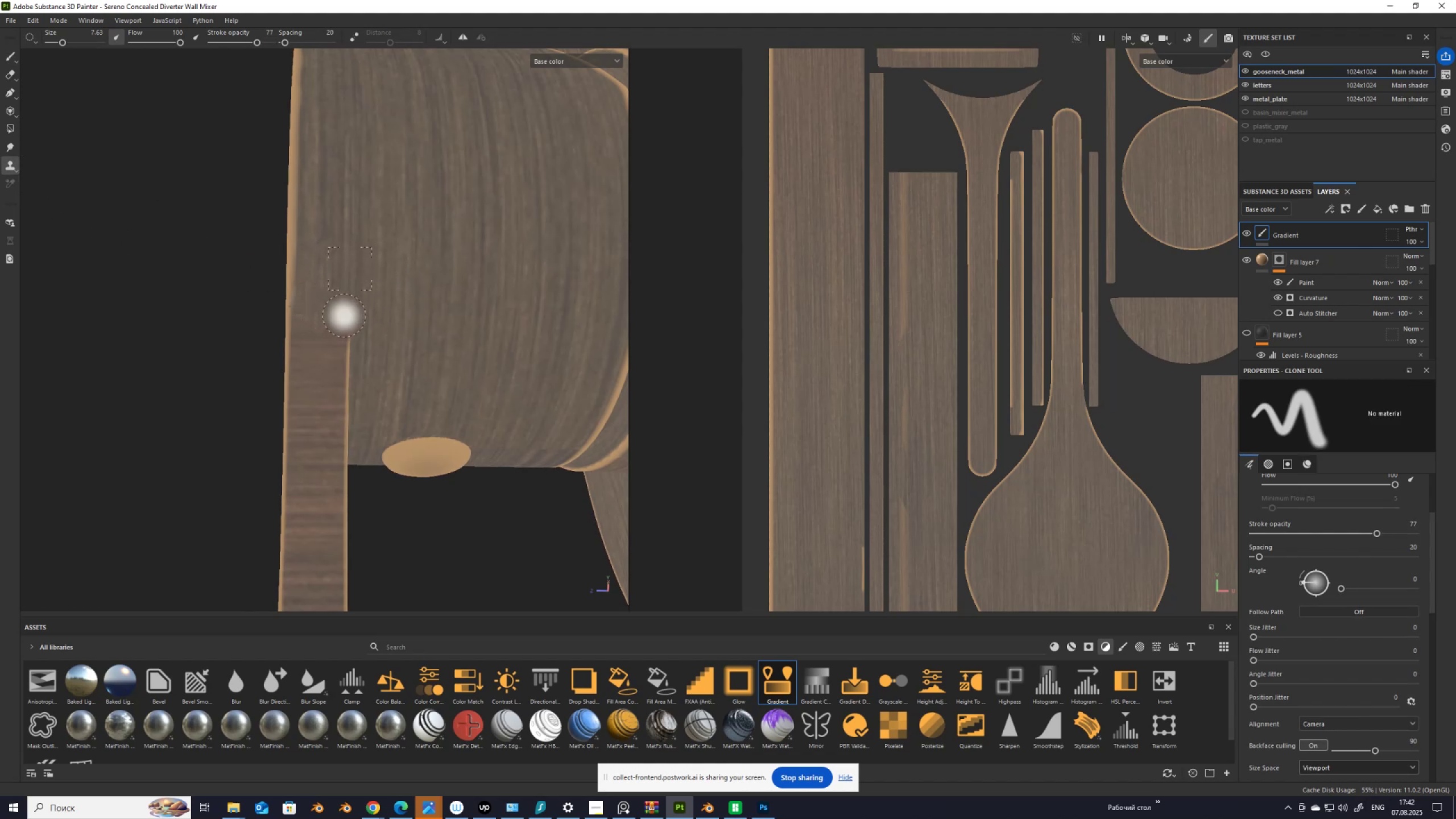 
scroll: coordinate [458, 334], scroll_direction: down, amount: 4.0
 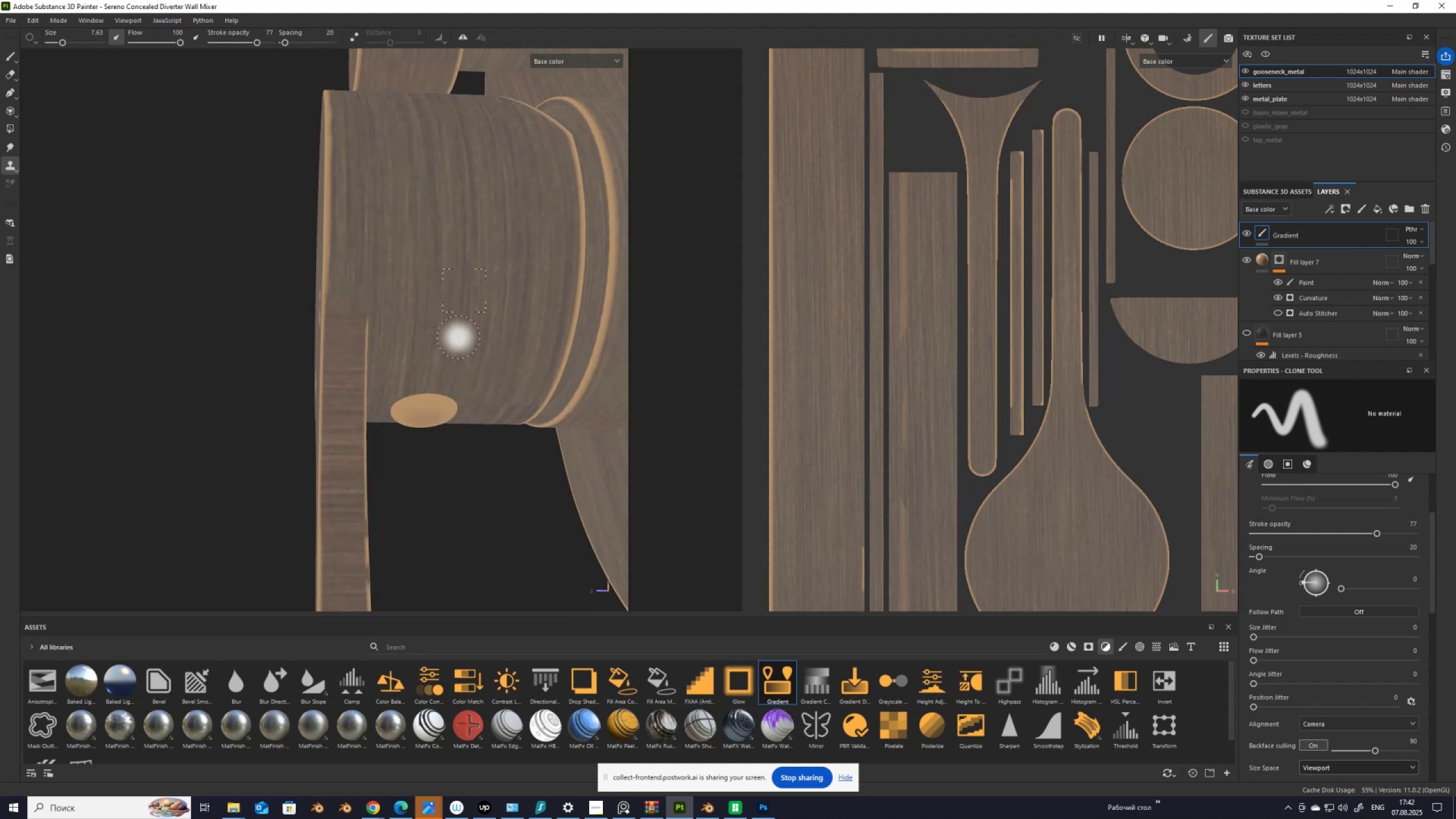 
hold_key(key=AltLeft, duration=1.45)
left_click_drag(start_coordinate=[504, 411], to_coordinate=[482, 316])
 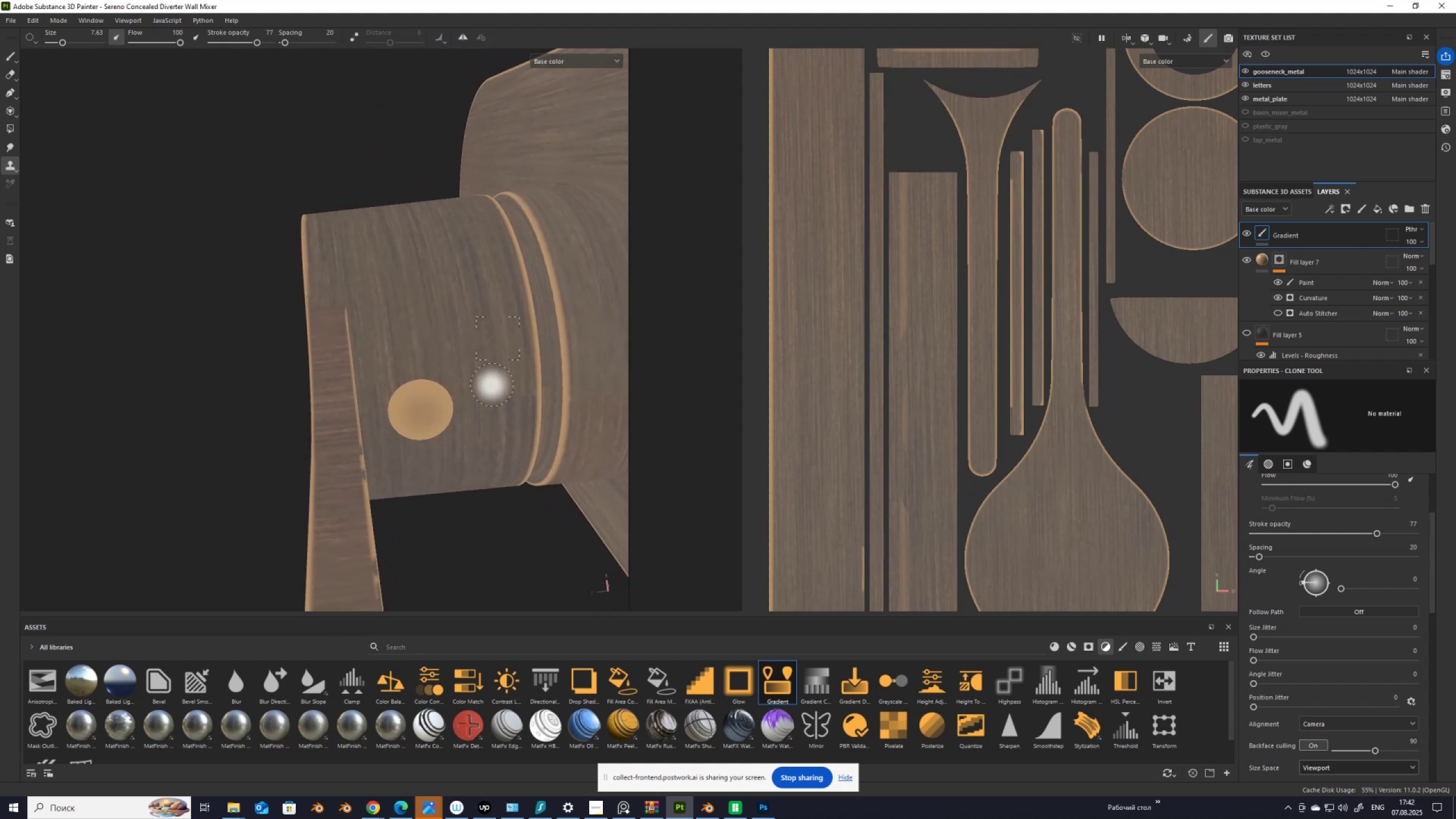 
scroll: coordinate [477, 378], scroll_direction: up, amount: 2.0
 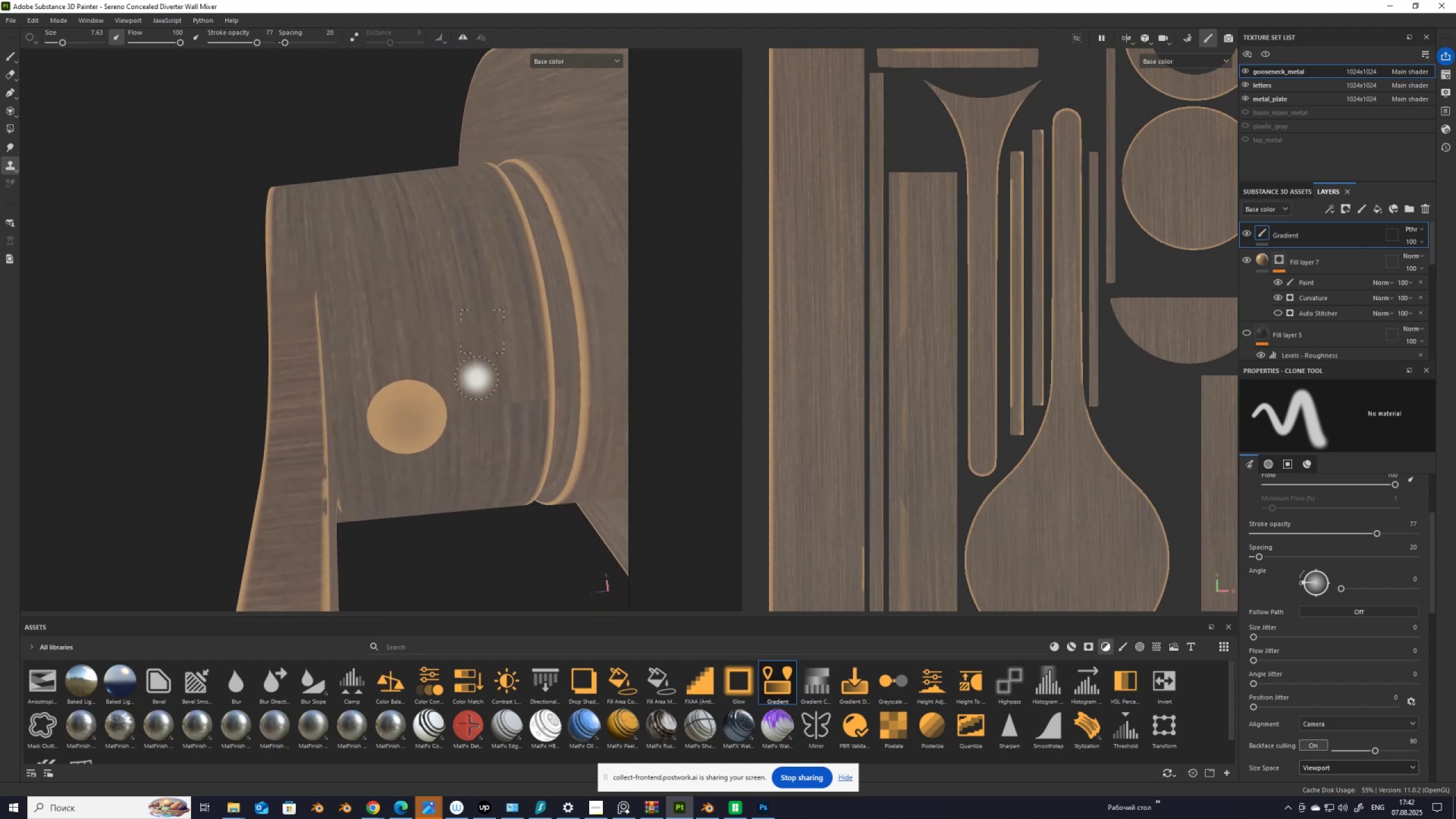 
hold_key(key=AltLeft, duration=1.5)
left_click_drag(start_coordinate=[452, 441], to_coordinate=[465, 426])
 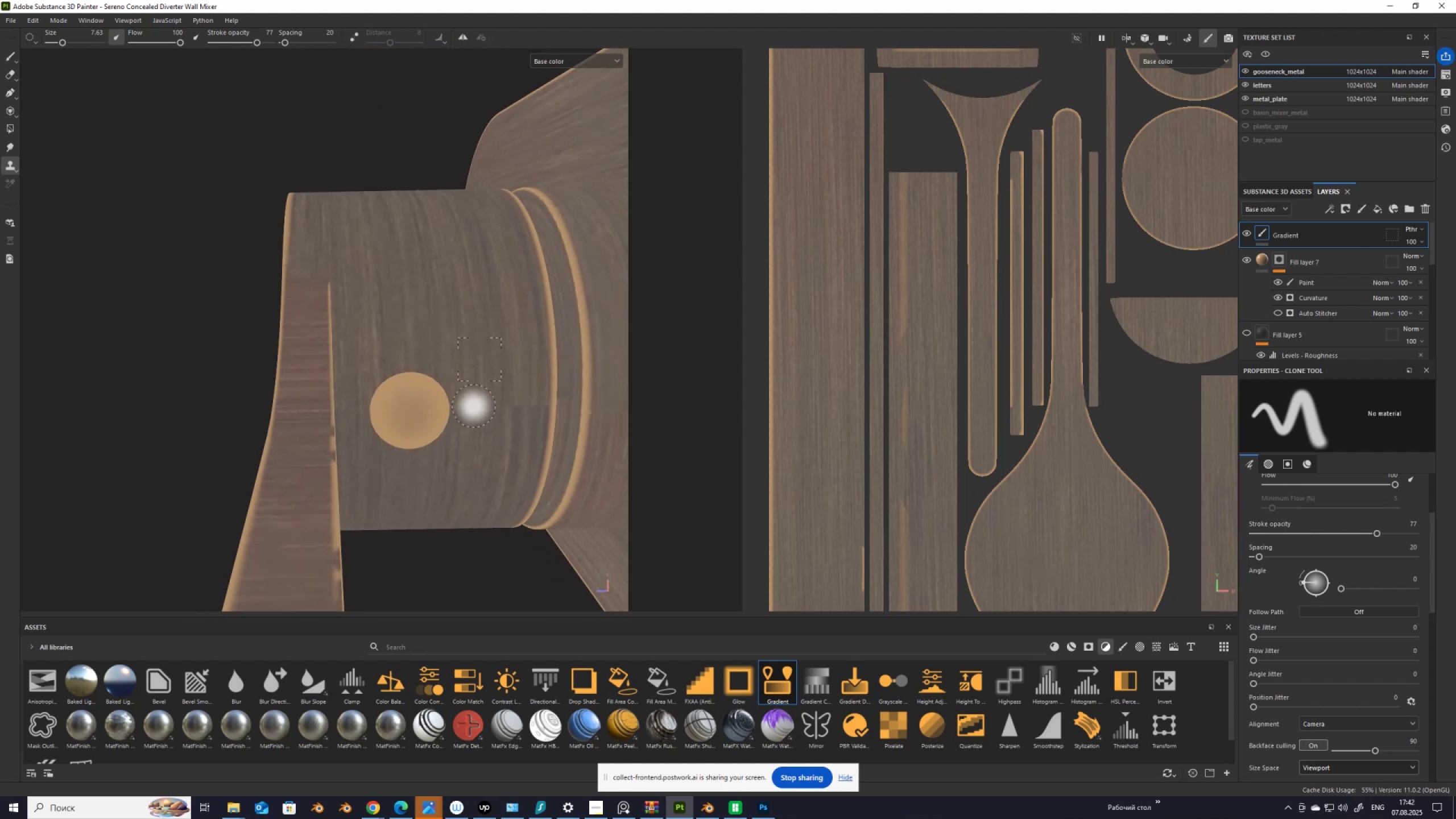 
left_click_drag(start_coordinate=[475, 407], to_coordinate=[532, 408])
 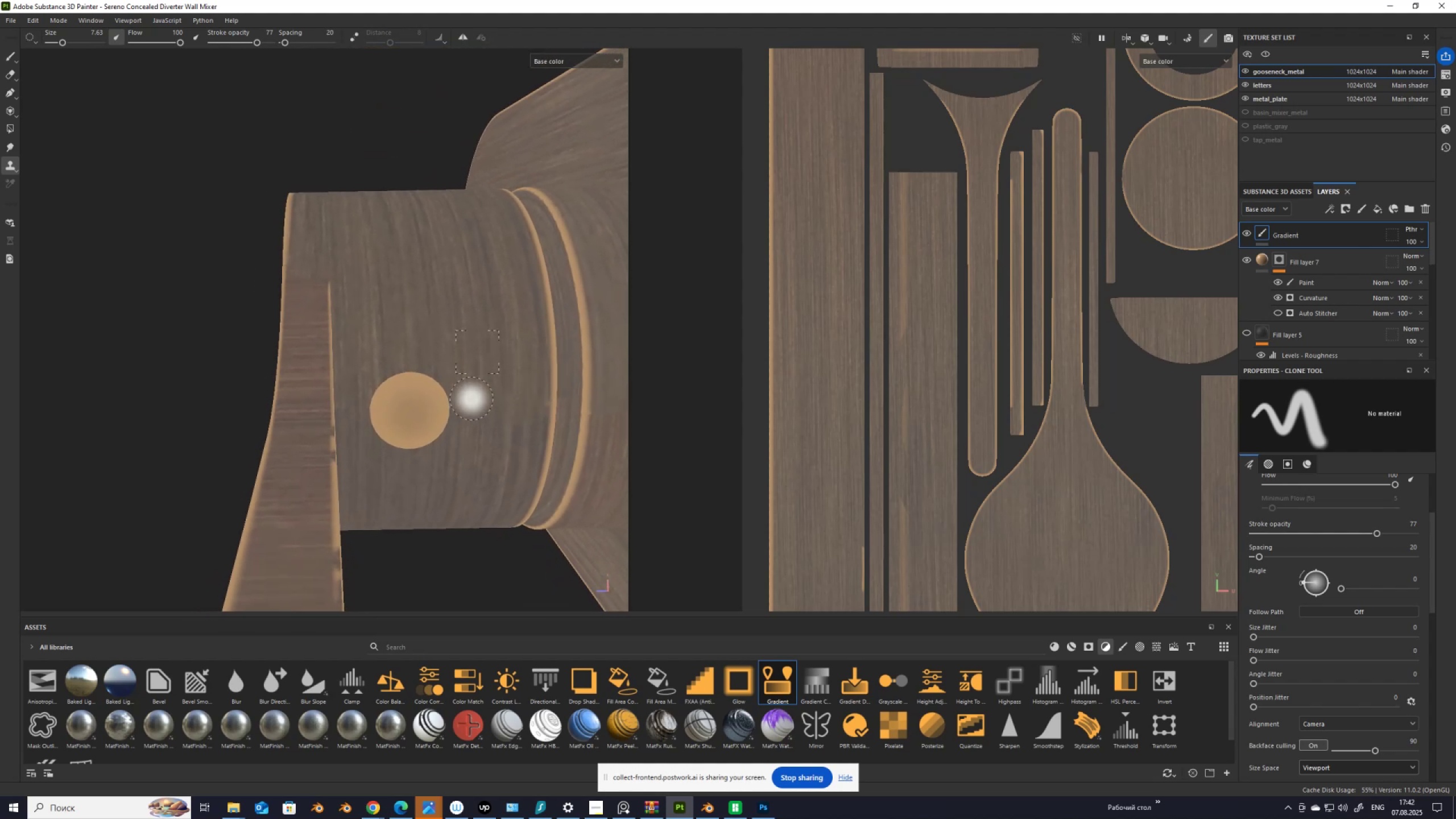 
scroll: coordinate [550, 392], scroll_direction: down, amount: 4.0
 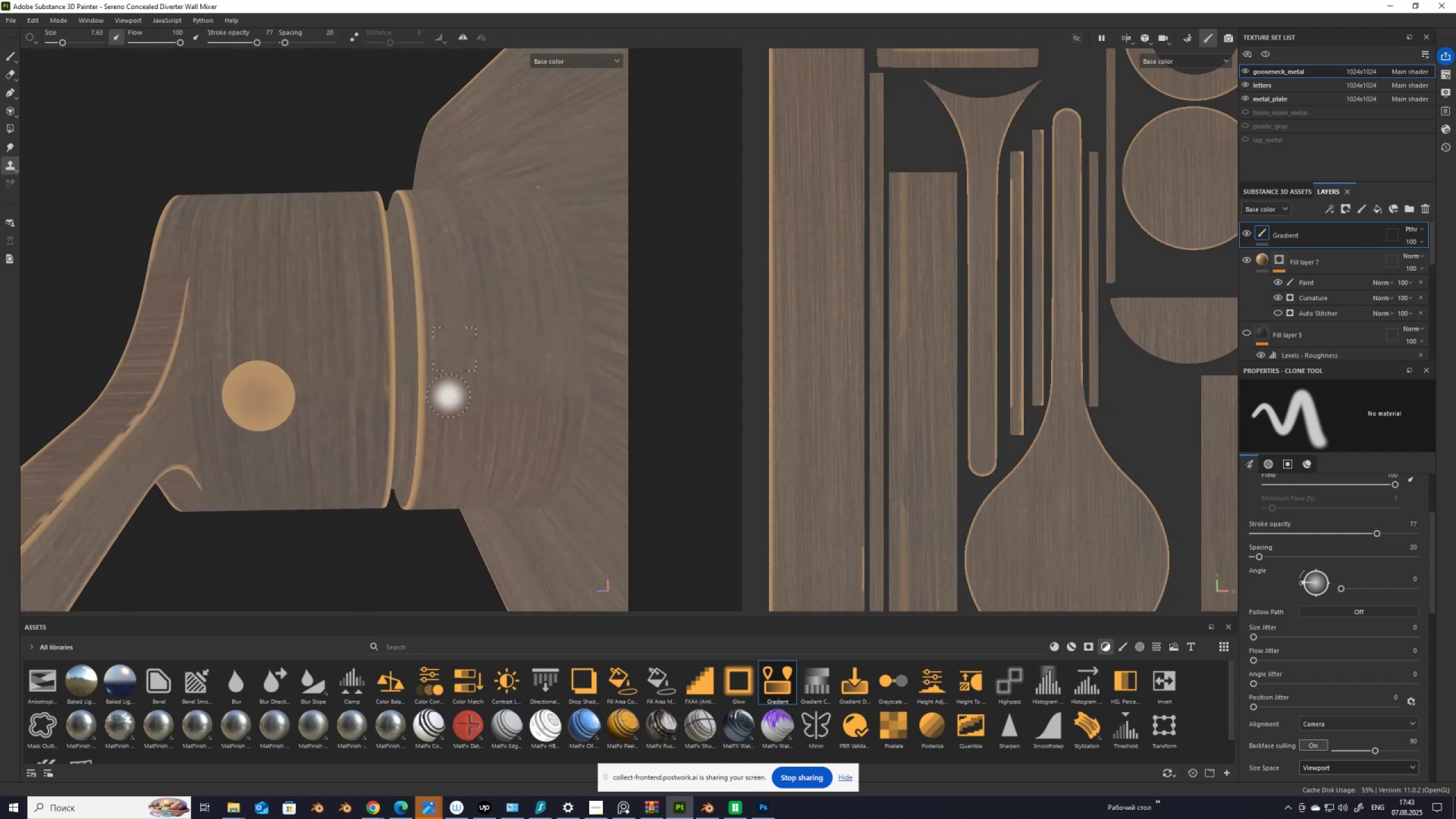 
key(Alt+AltLeft)
 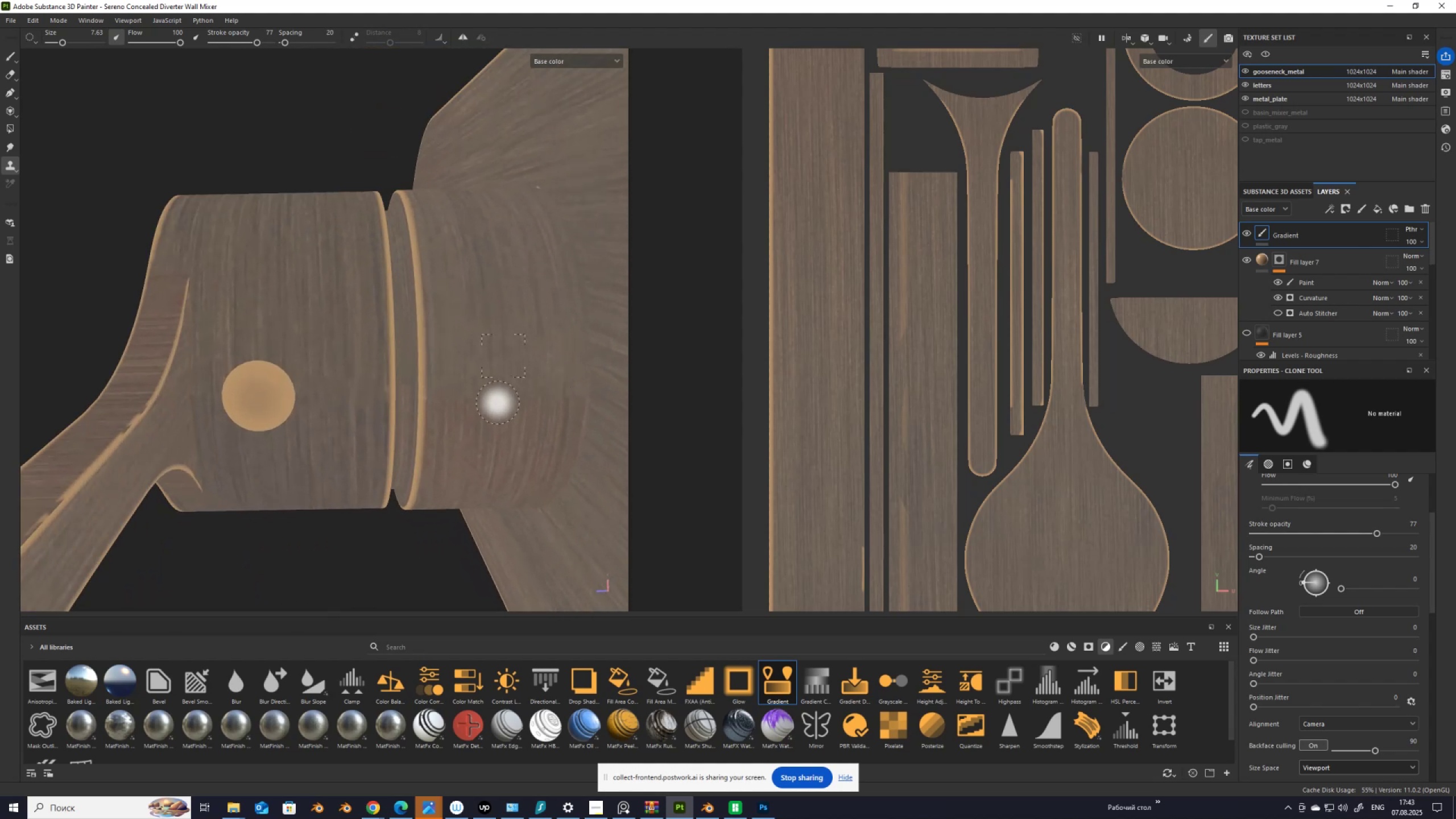 
left_click_drag(start_coordinate=[448, 396], to_coordinate=[572, 402])
 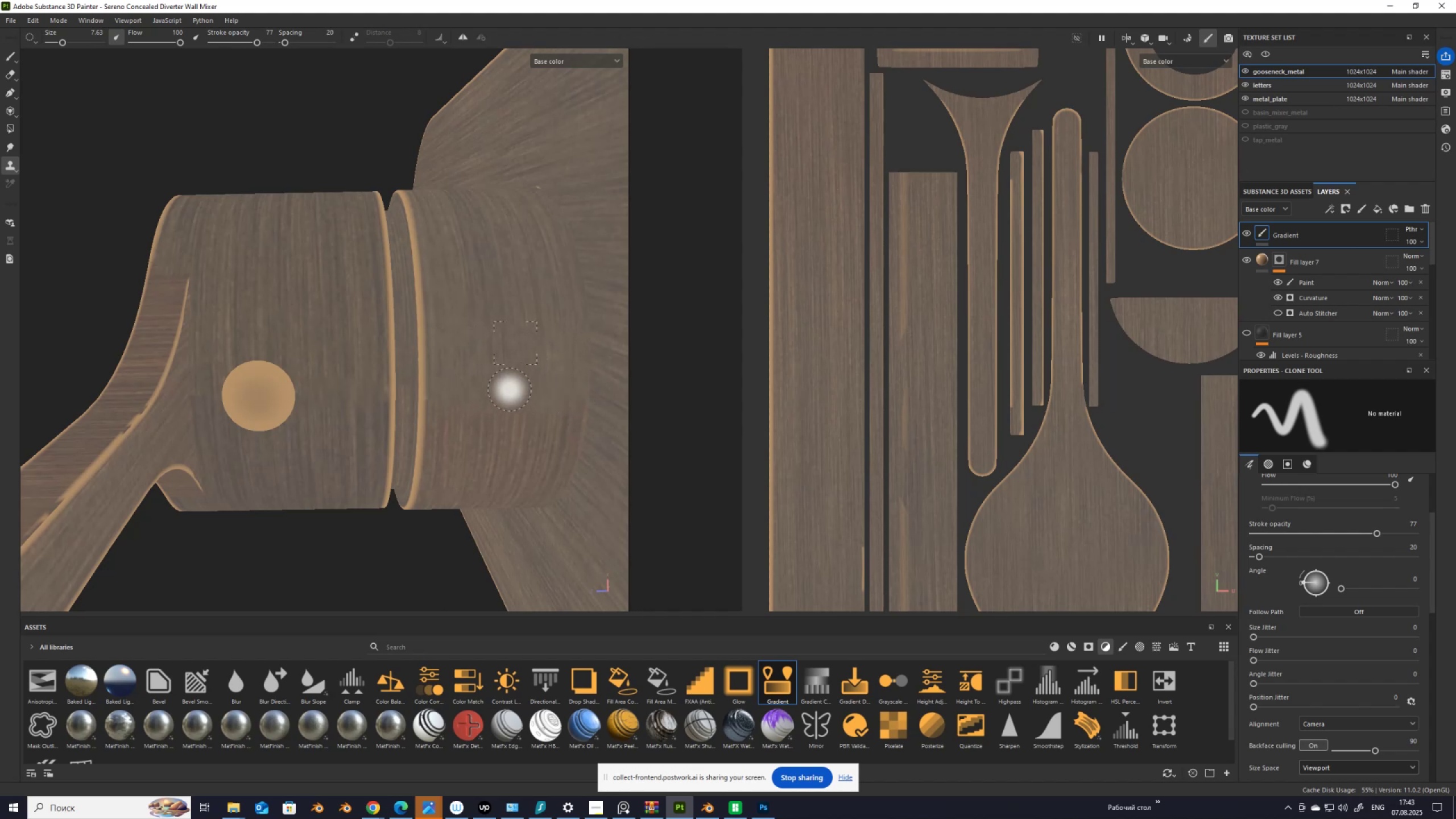 
scroll: coordinate [337, 309], scroll_direction: down, amount: 7.0
 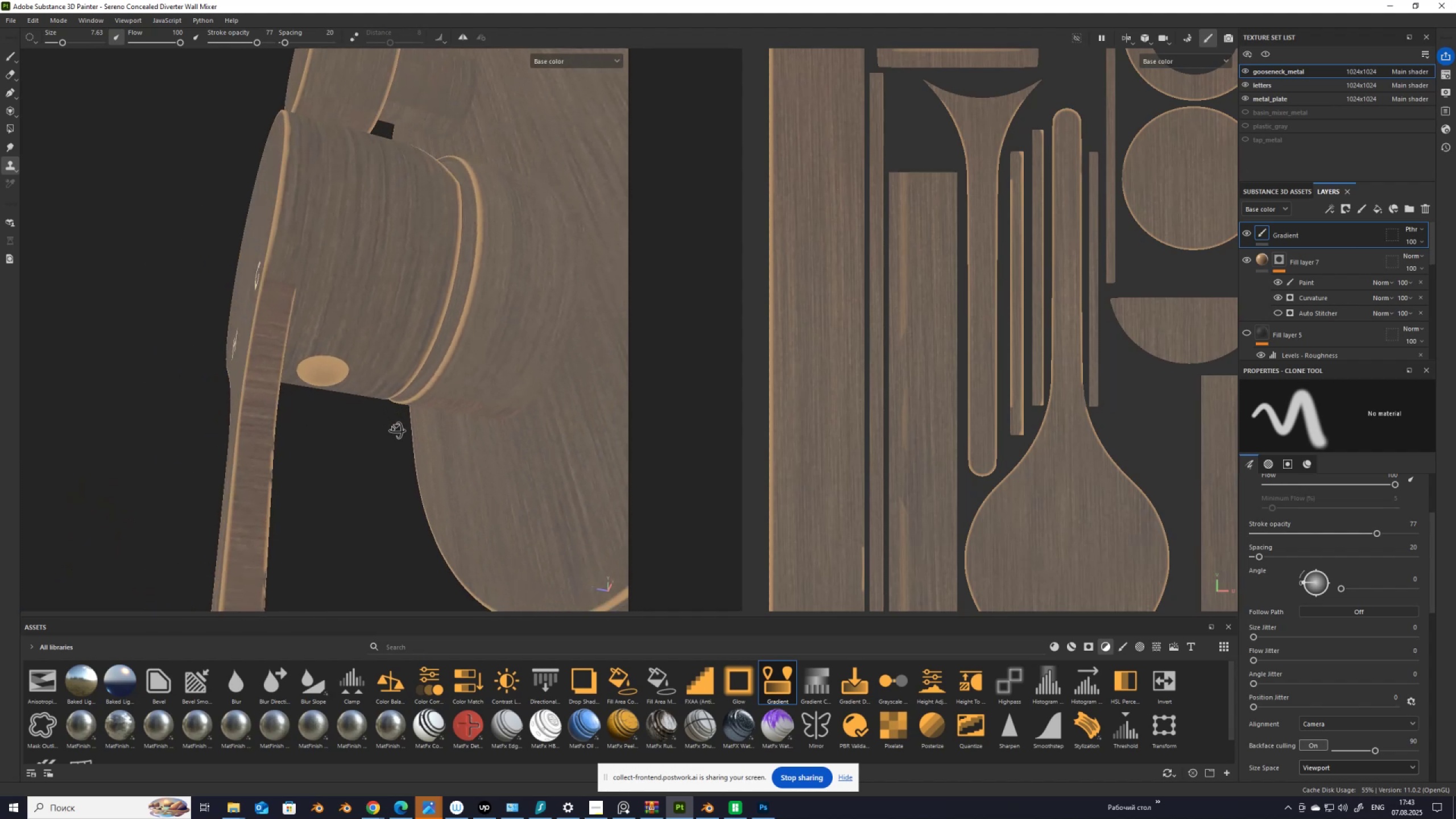 
hold_key(key=AltLeft, duration=1.53)
left_click_drag(start_coordinate=[344, 316], to_coordinate=[423, 556])
 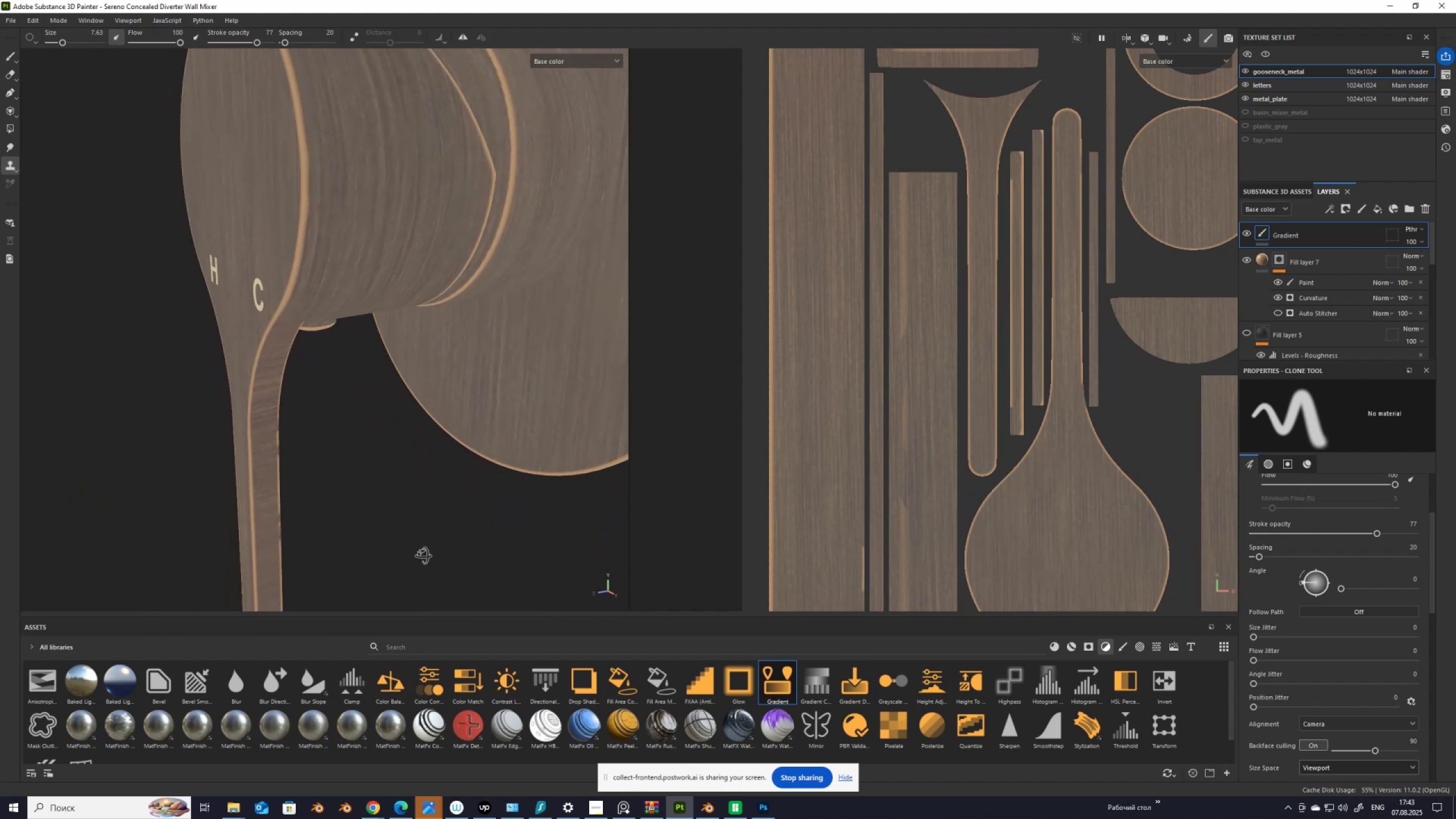 
hold_key(key=AltLeft, duration=1.52)
 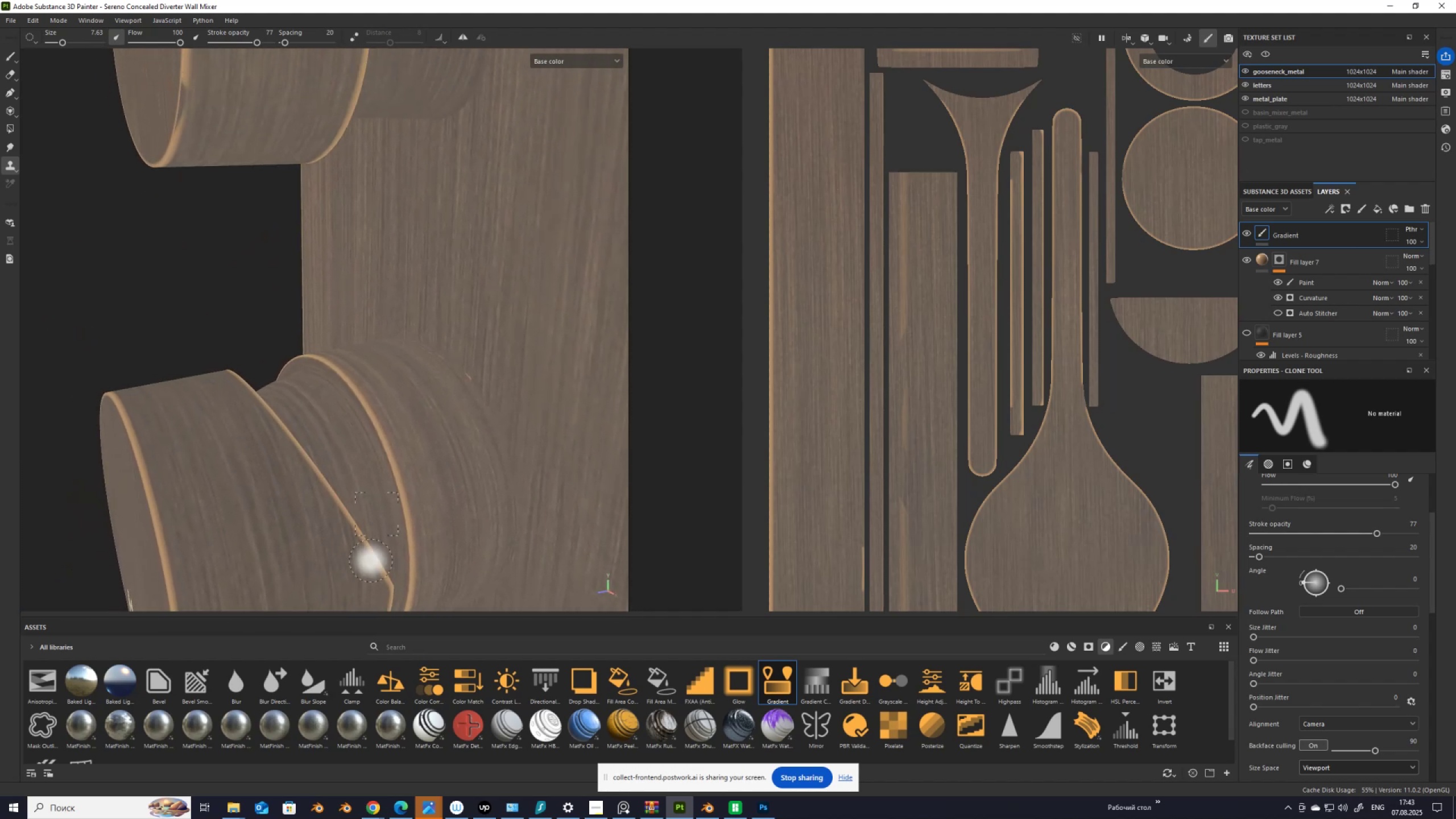 
hold_key(key=AltLeft, duration=1.51)
left_click_drag(start_coordinate=[359, 463], to_coordinate=[338, 346])
 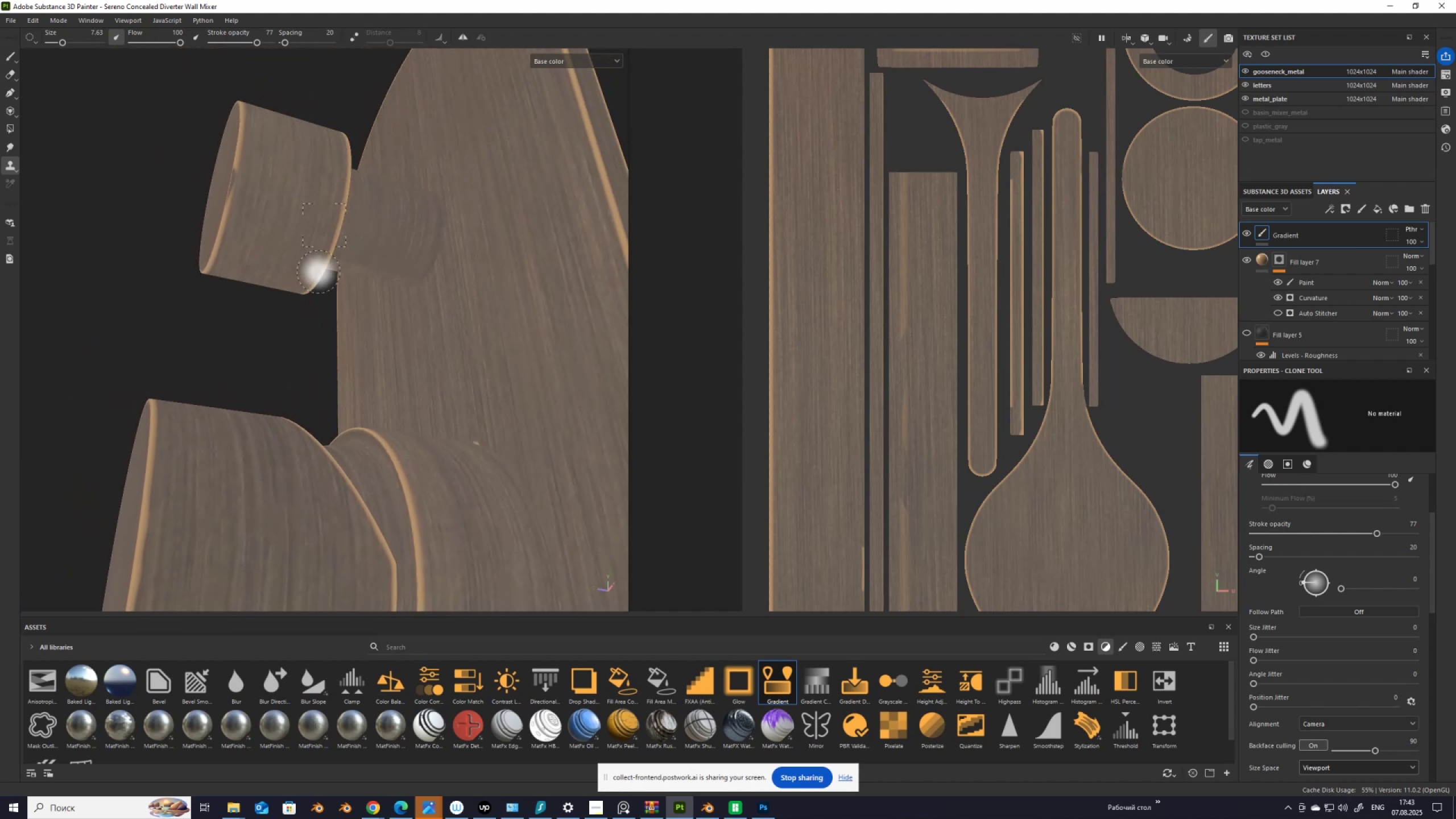 
hold_key(key=AltLeft, duration=0.39)
 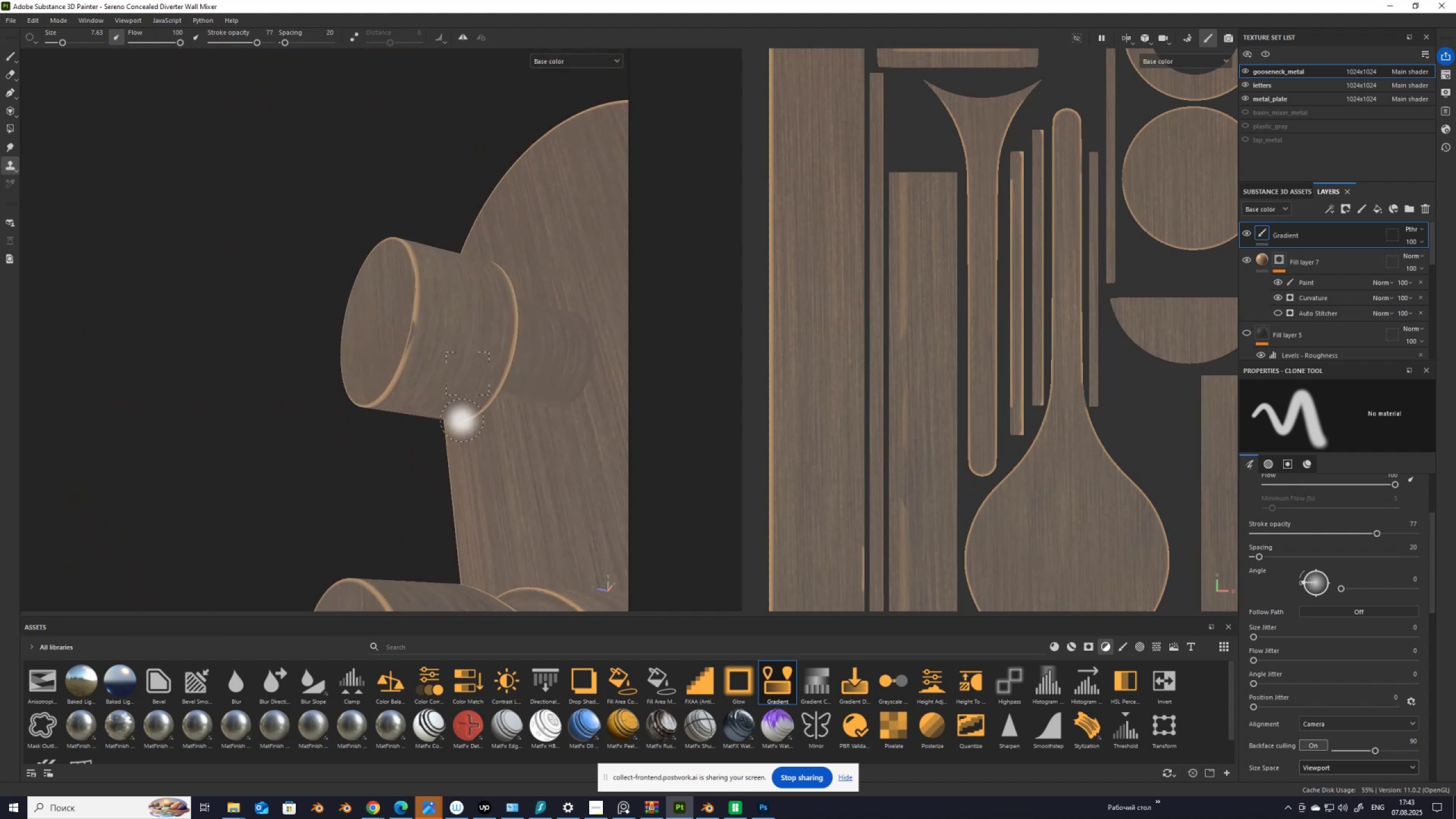 
scroll: coordinate [462, 446], scroll_direction: up, amount: 6.0
 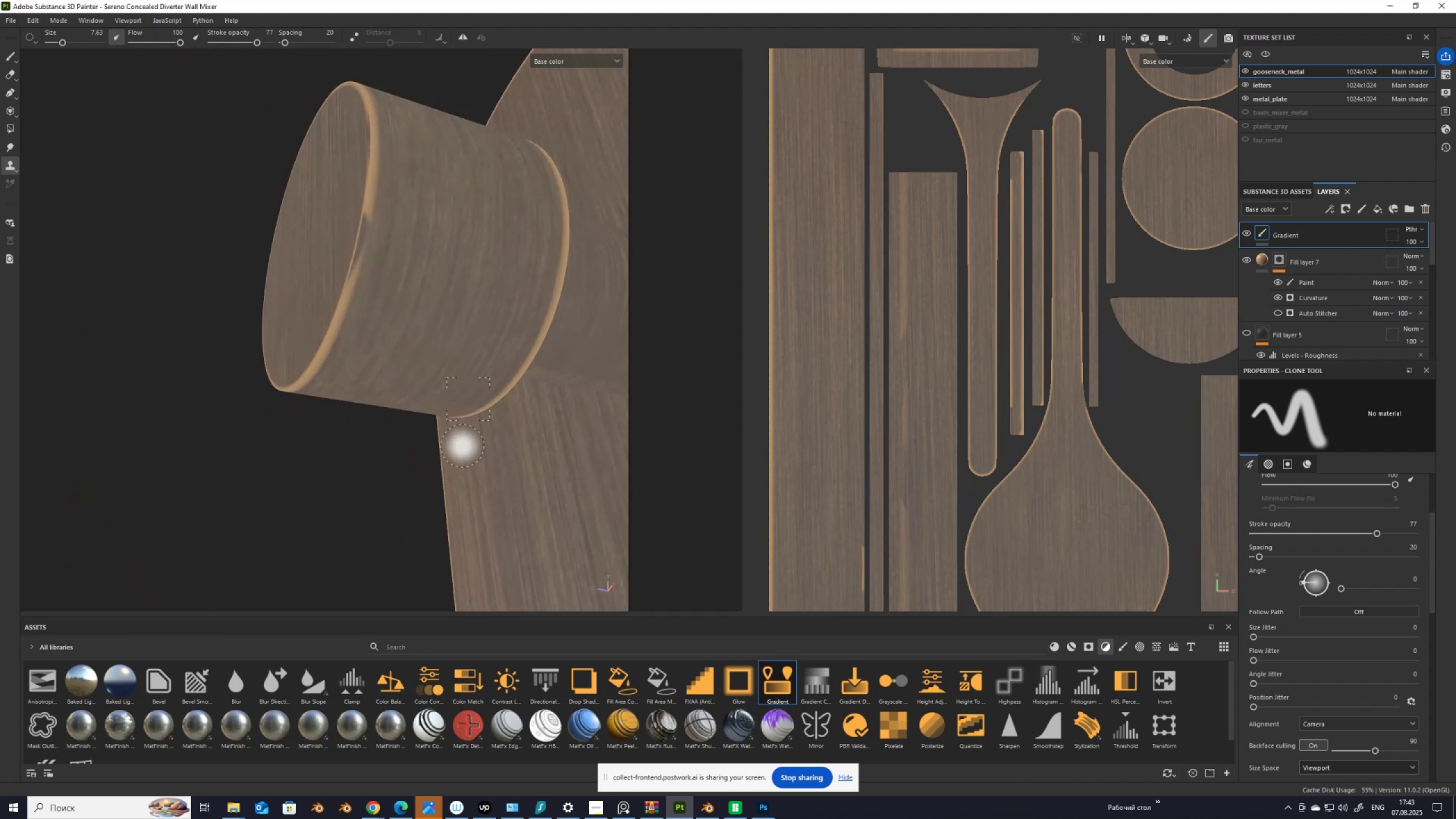 
hold_key(key=AltLeft, duration=1.42)
left_click_drag(start_coordinate=[462, 446], to_coordinate=[436, 454])
 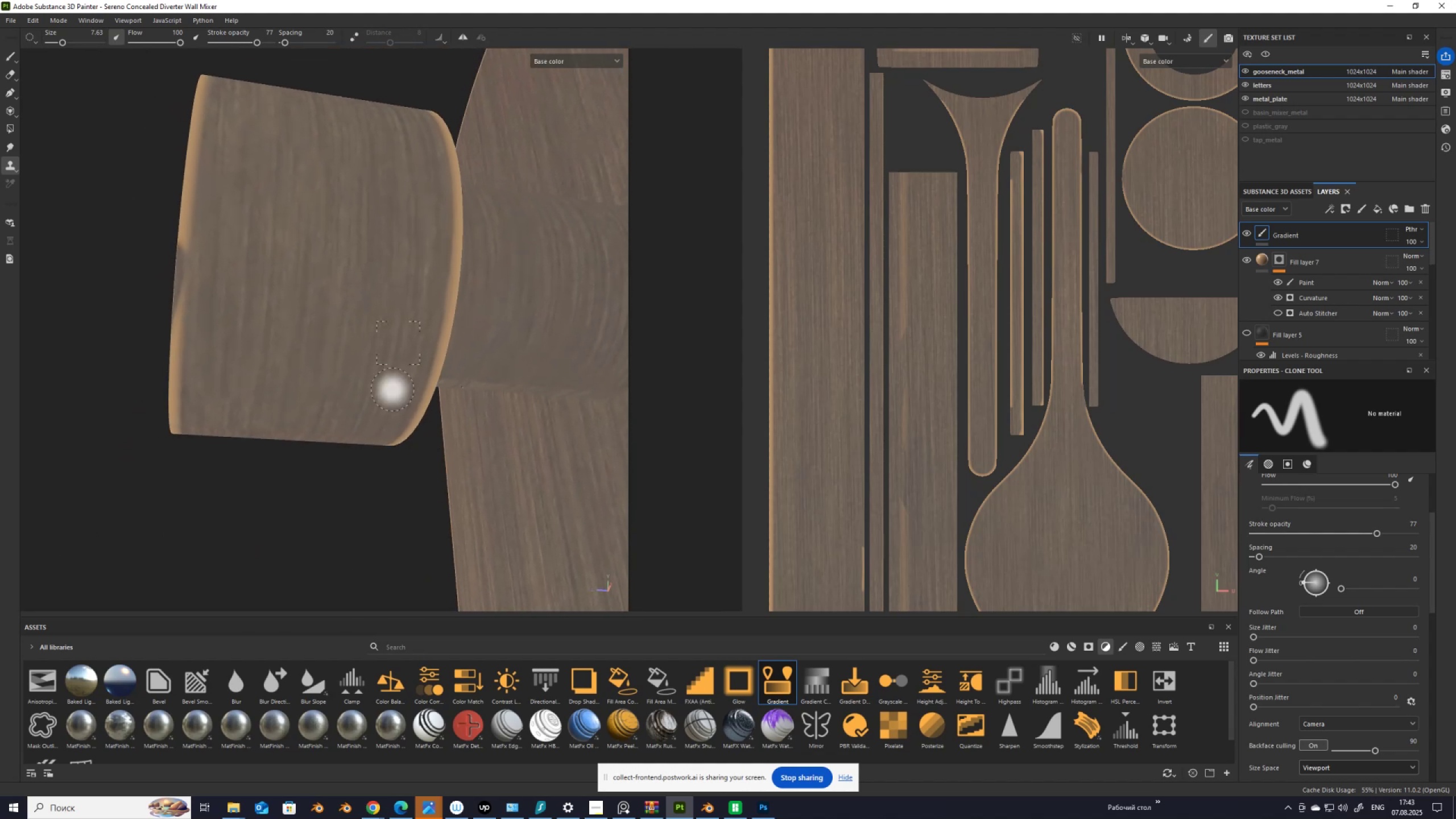 
hold_key(key=ControlLeft, duration=0.42)
hold_key(key=AltLeft, duration=0.36)
right_click([363, 337])
 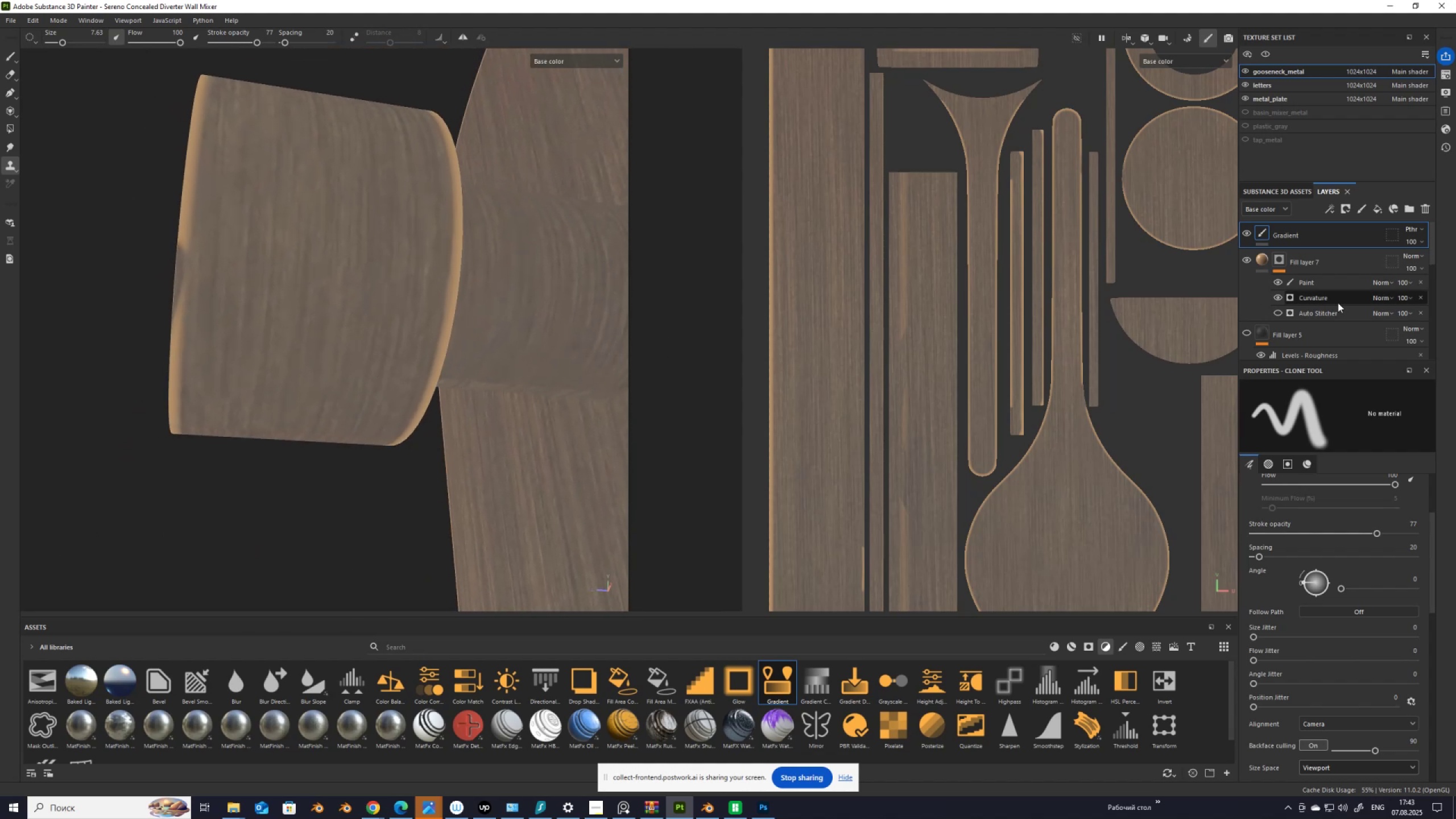 
scroll: coordinate [260, 397], scroll_direction: down, amount: 4.0
 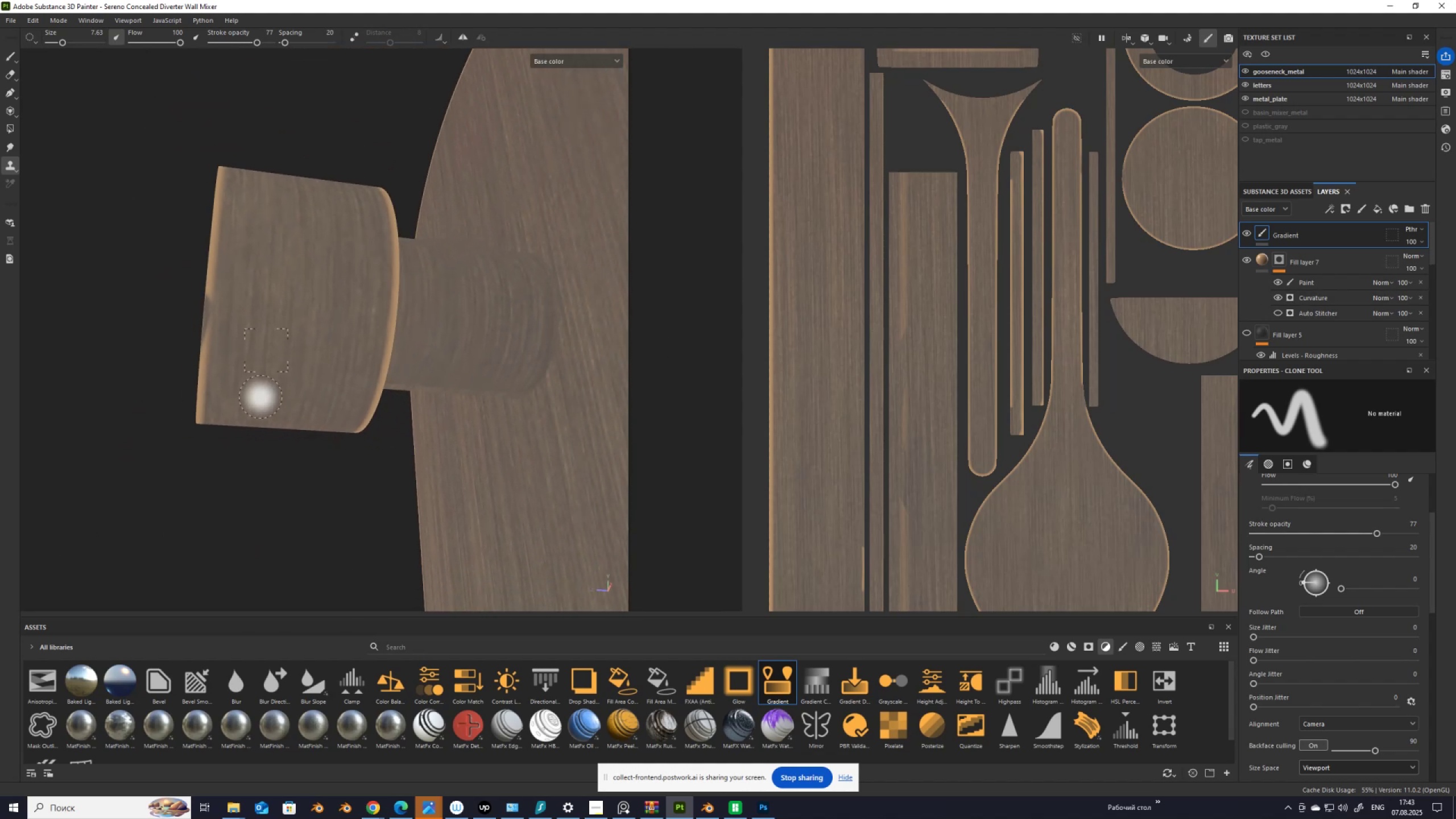 
hold_key(key=AltLeft, duration=1.53)
left_click_drag(start_coordinate=[267, 445], to_coordinate=[255, 366])
 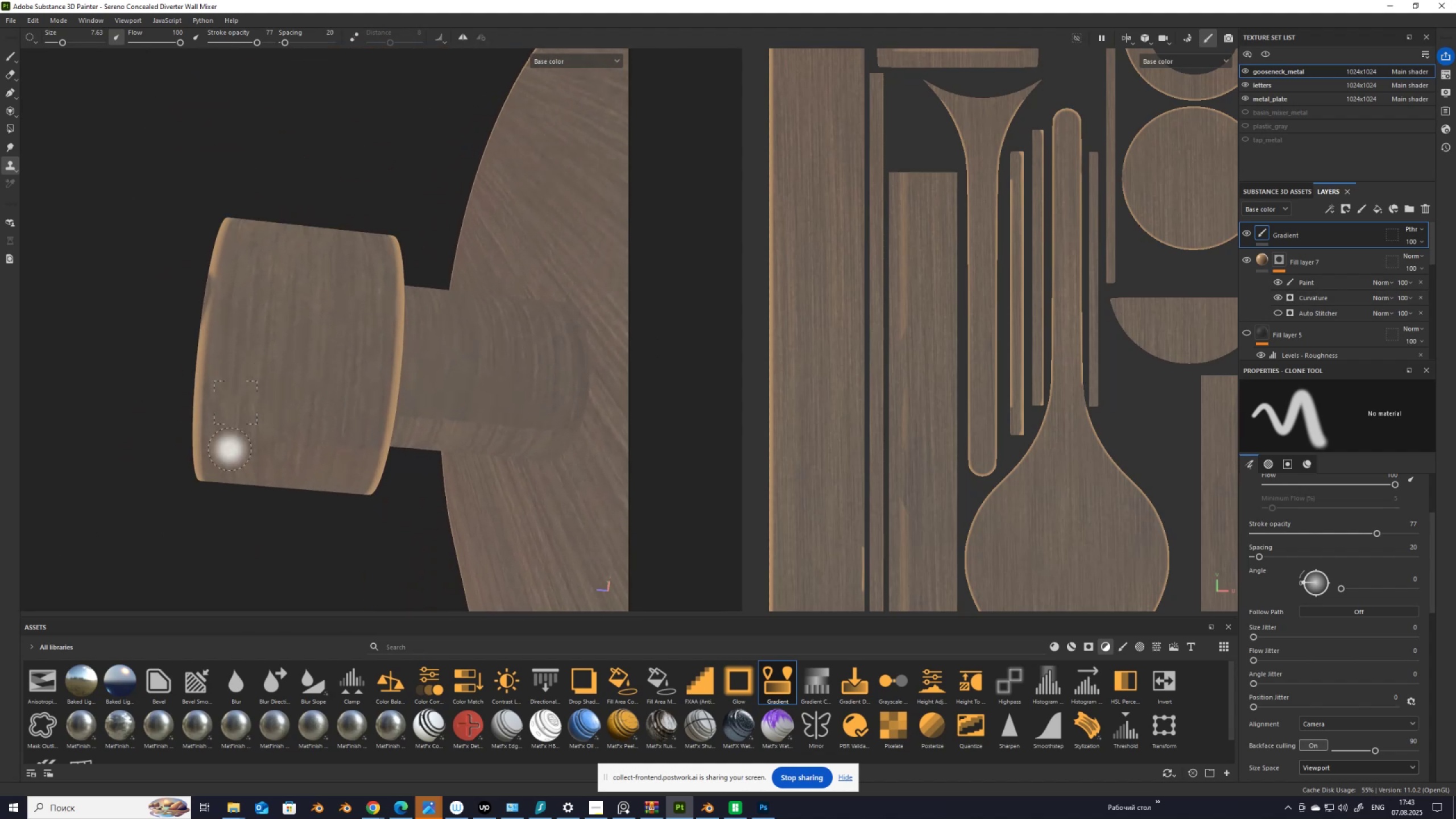 
hold_key(key=AltLeft, duration=0.38)
 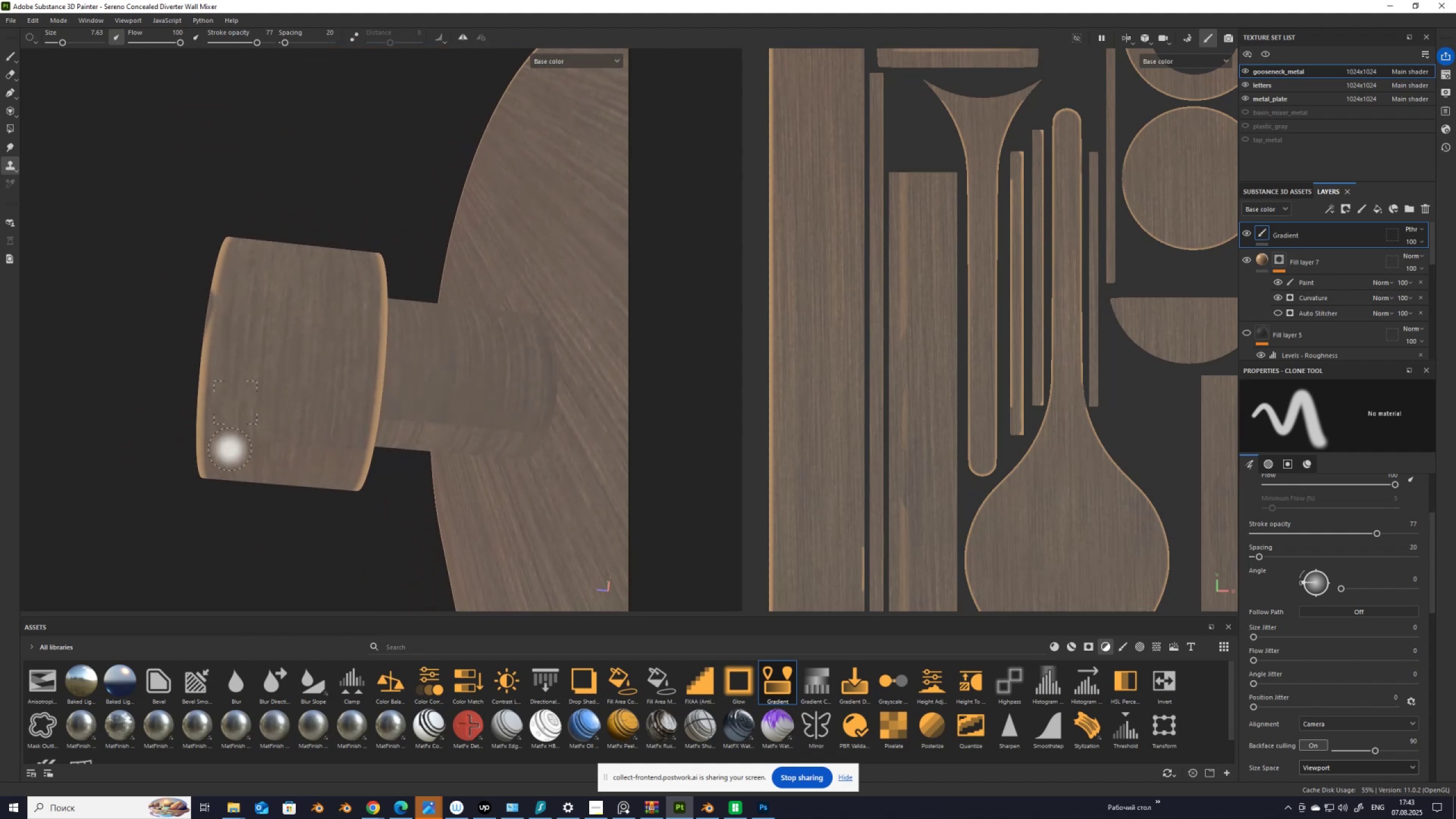 
scroll: coordinate [230, 449], scroll_direction: up, amount: 2.0
 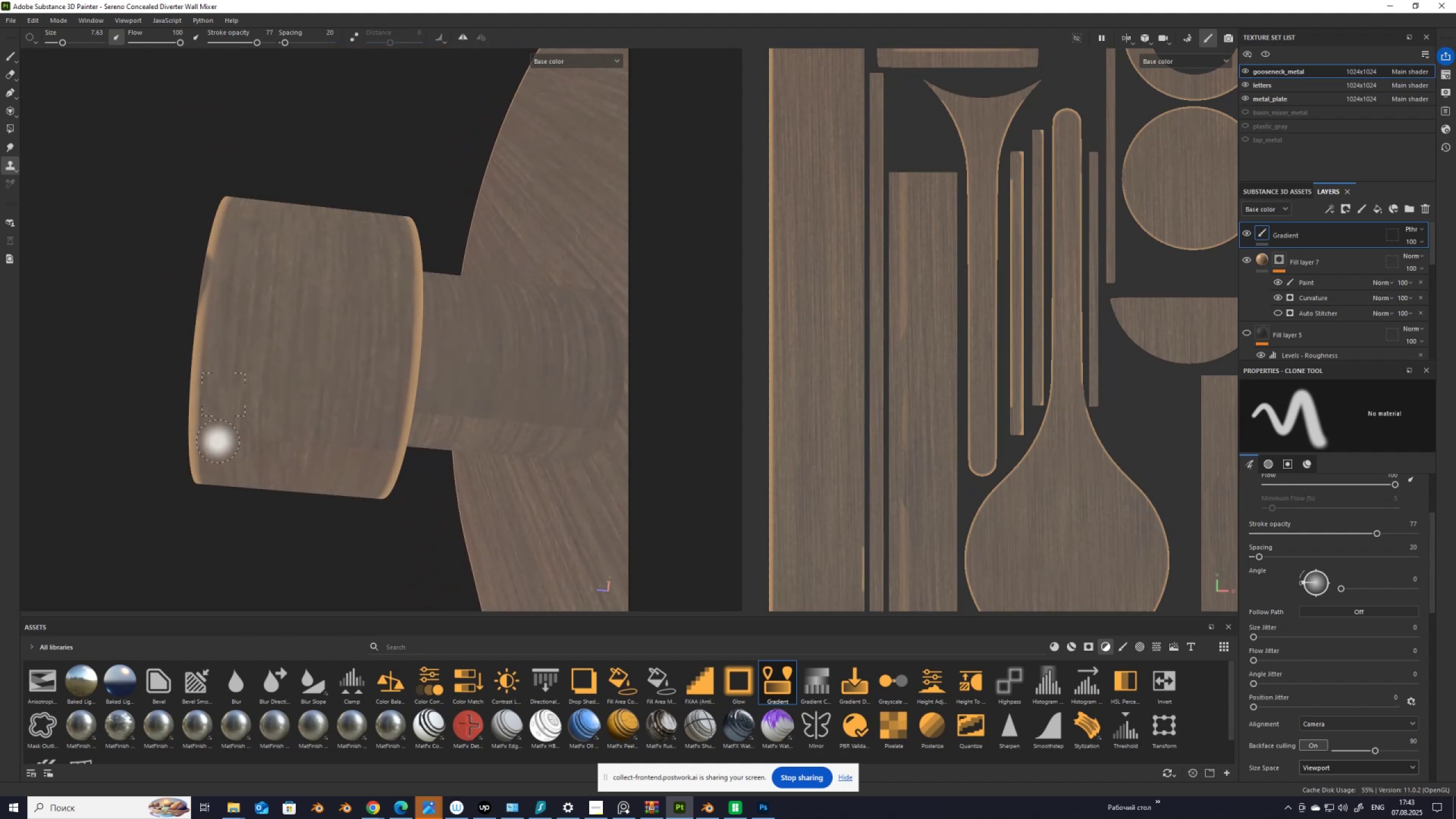 
left_click_drag(start_coordinate=[218, 441], to_coordinate=[379, 452])
 